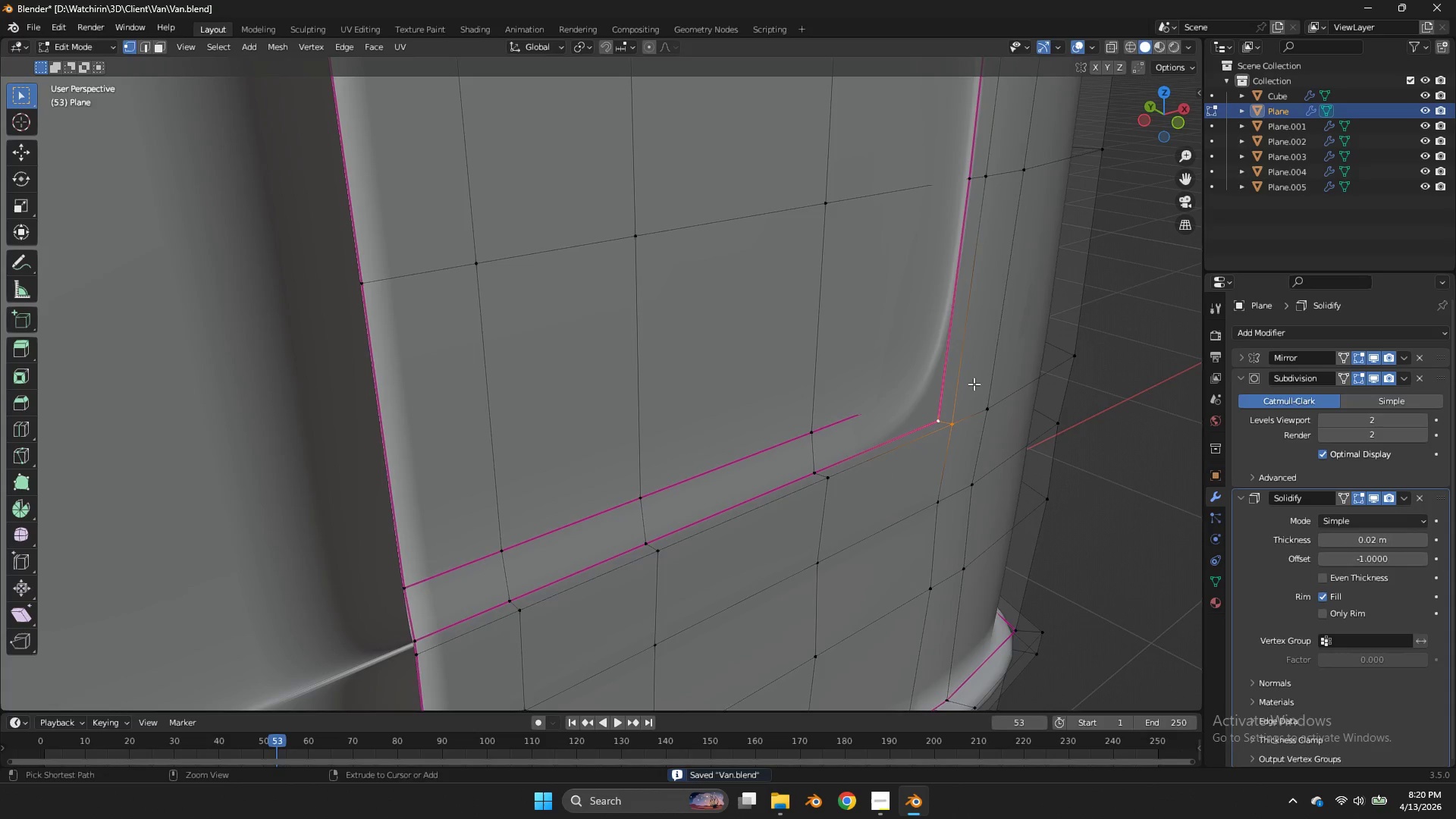 
key(Control+Z)
 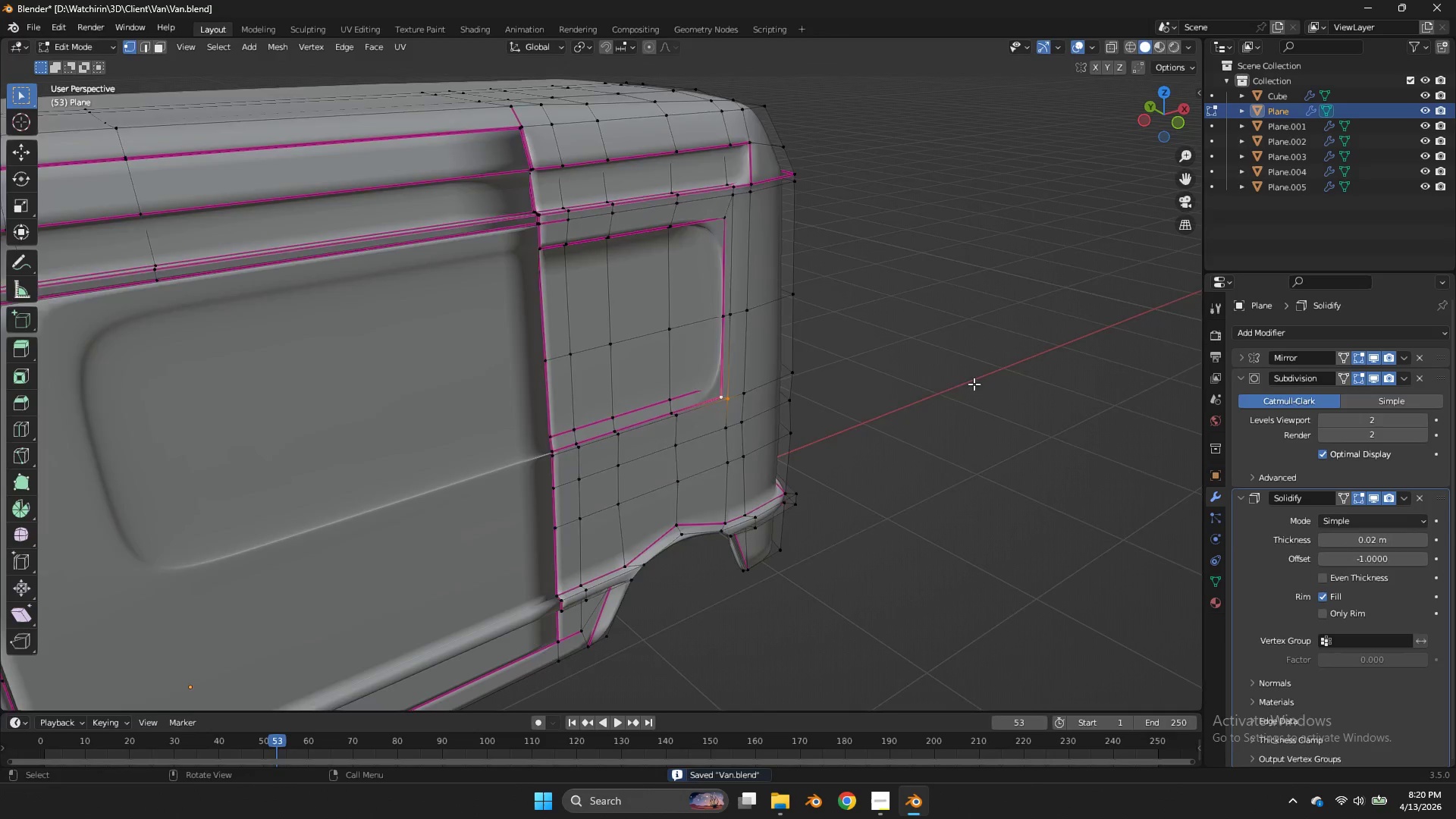 
key(Tab)
 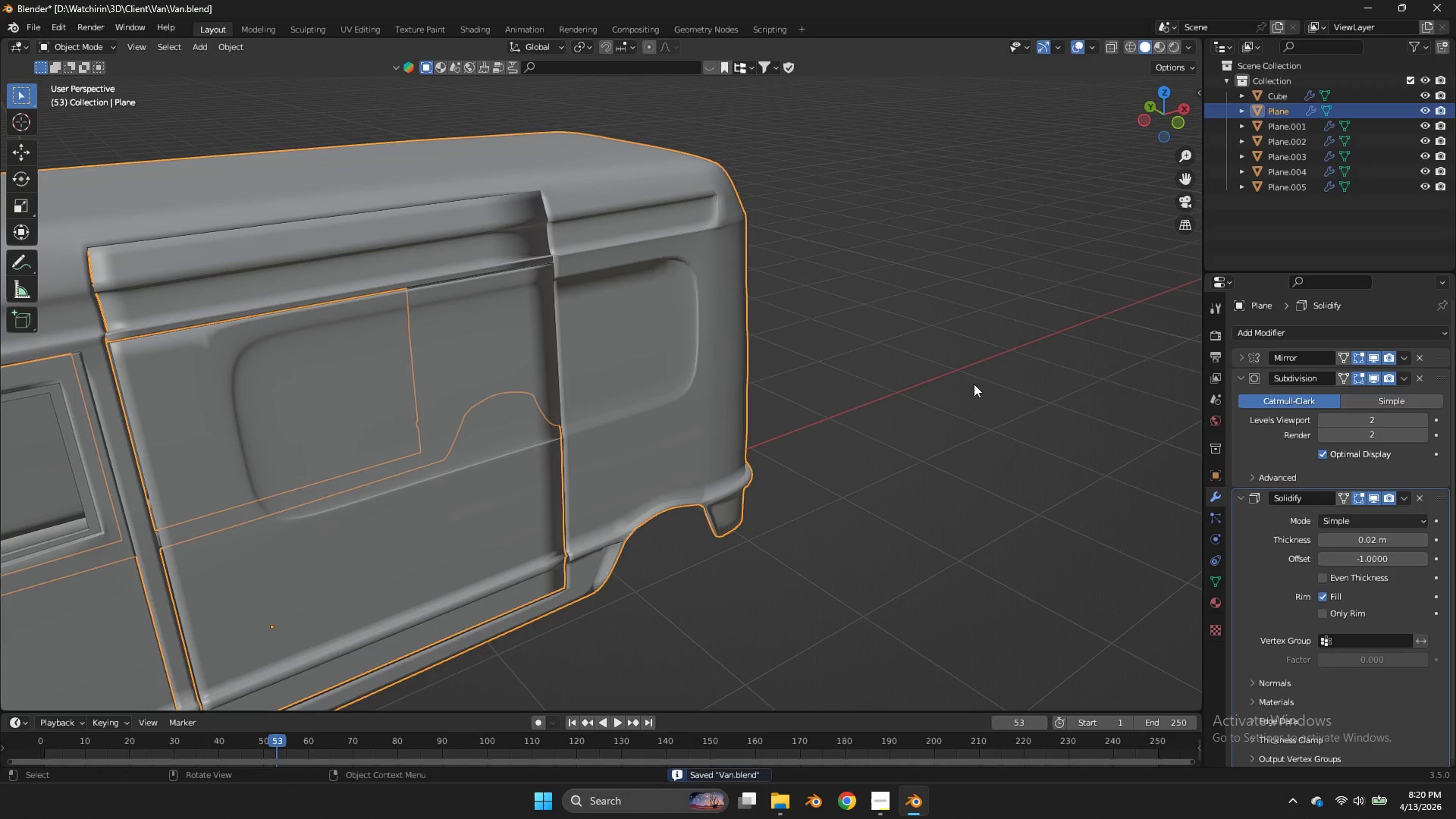 
scroll: coordinate [974, 384], scroll_direction: down, amount: 5.0
 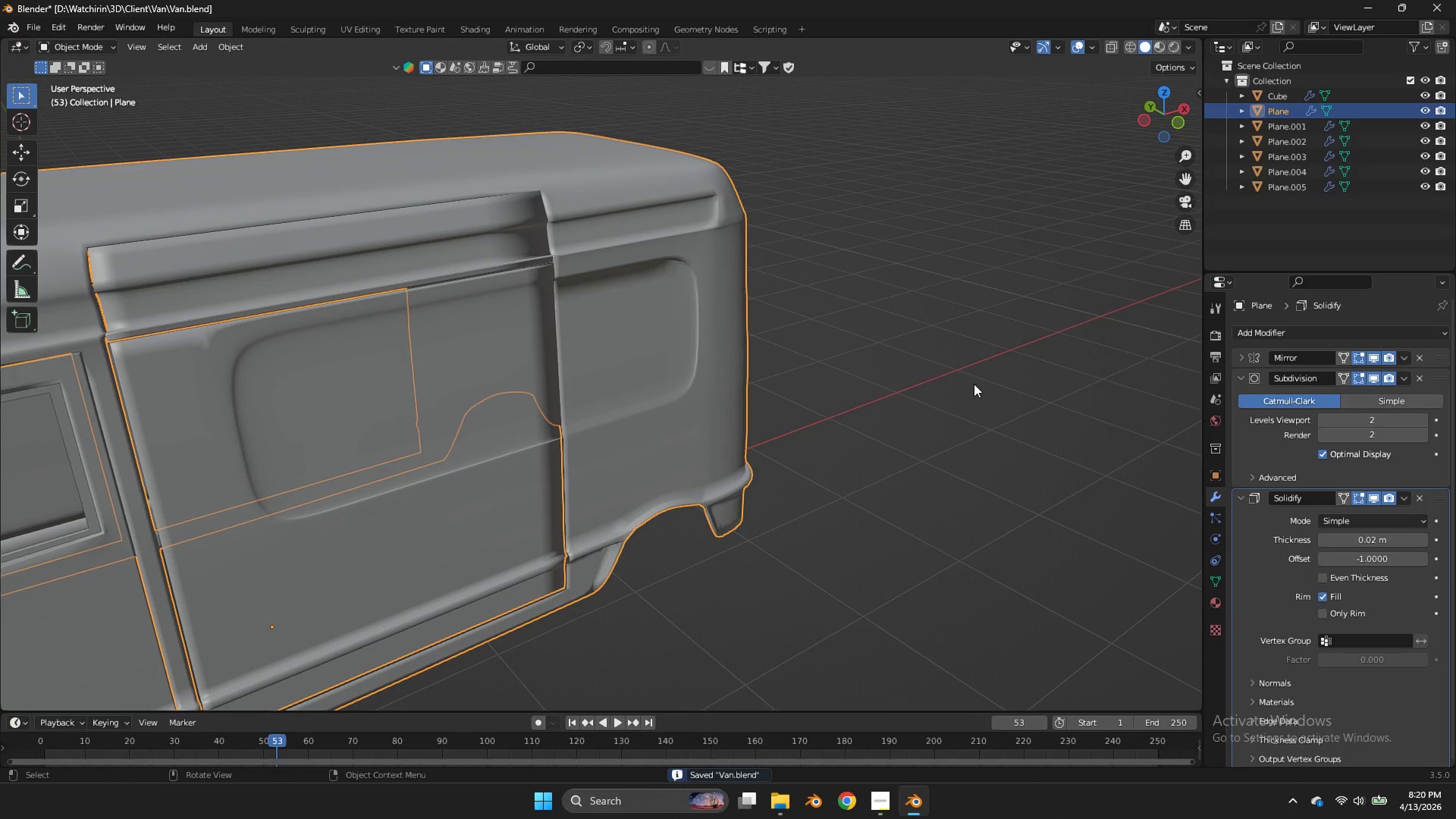 
left_click([974, 384])
 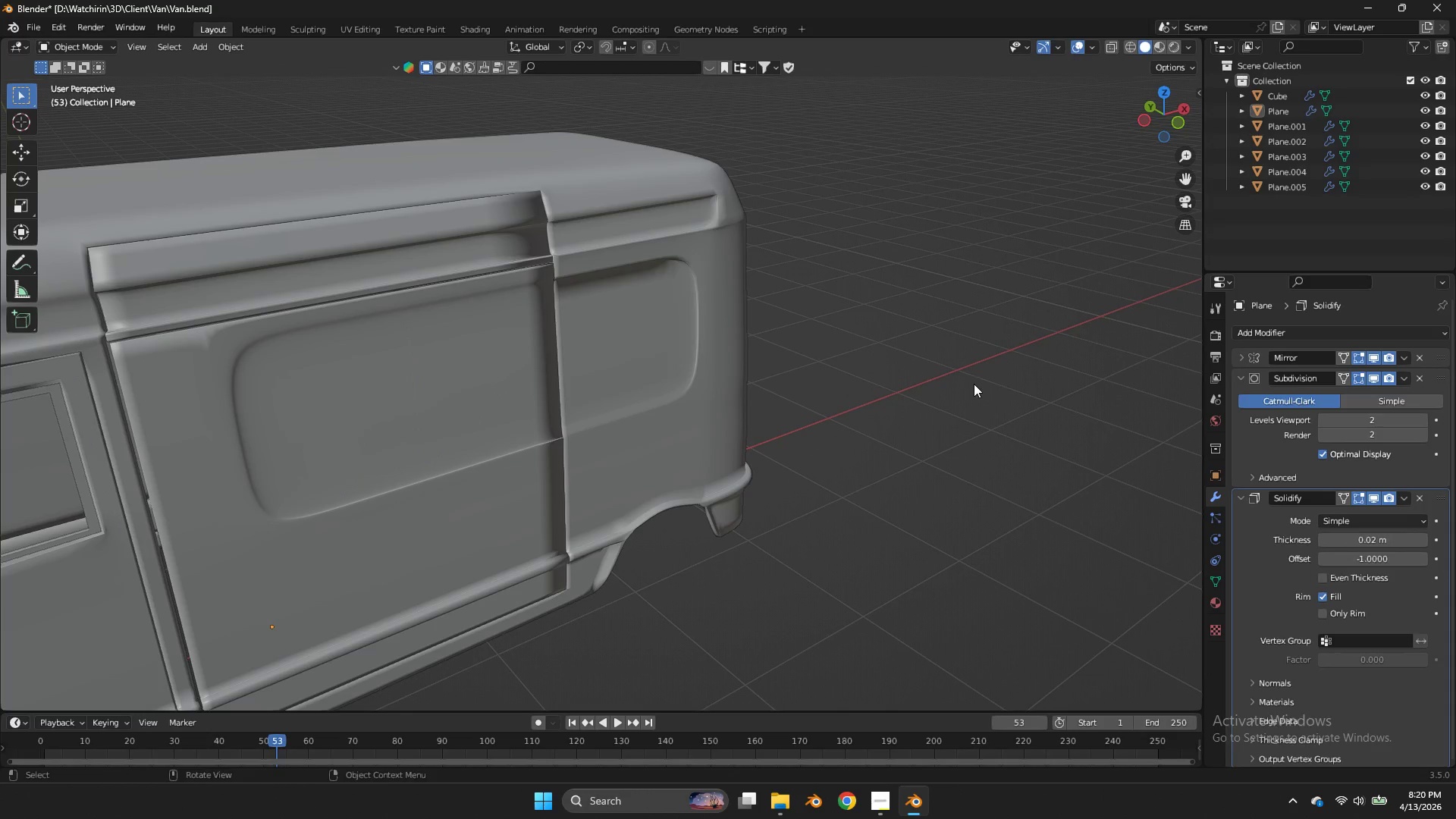 
key(Control+ControlLeft)
 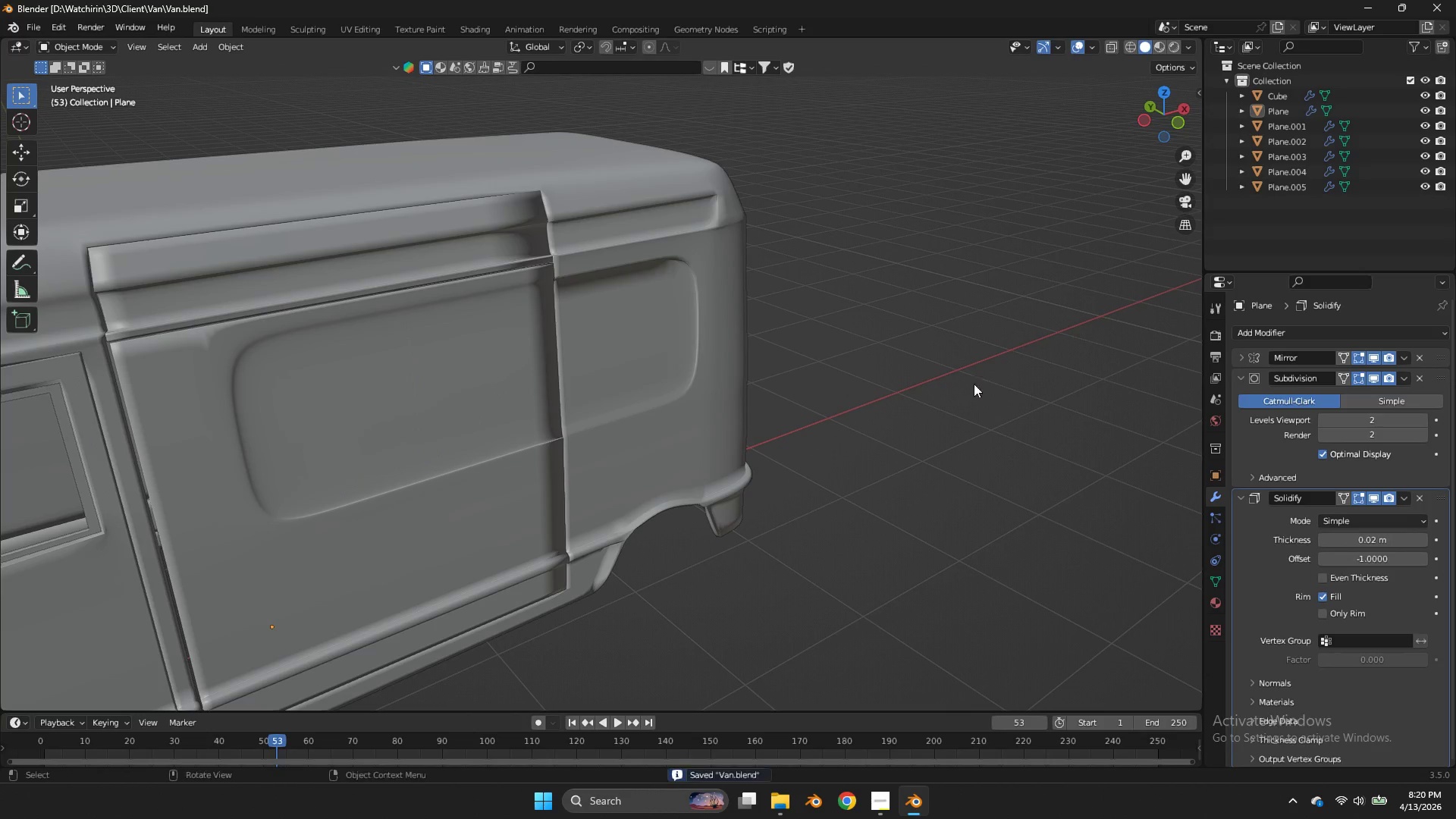 
key(Control+S)
 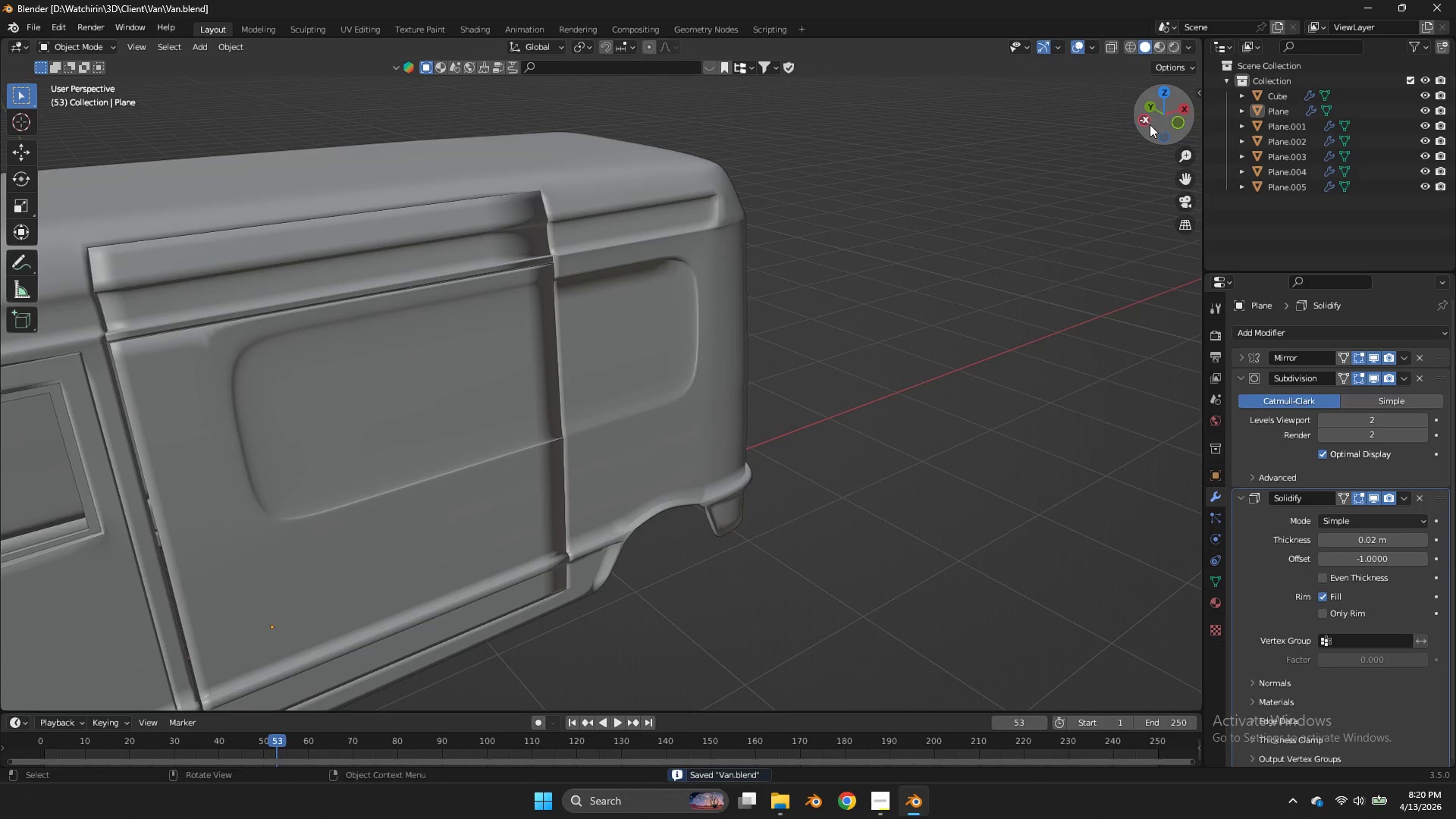 
left_click_drag(start_coordinate=[1150, 124], to_coordinate=[1084, 114])
 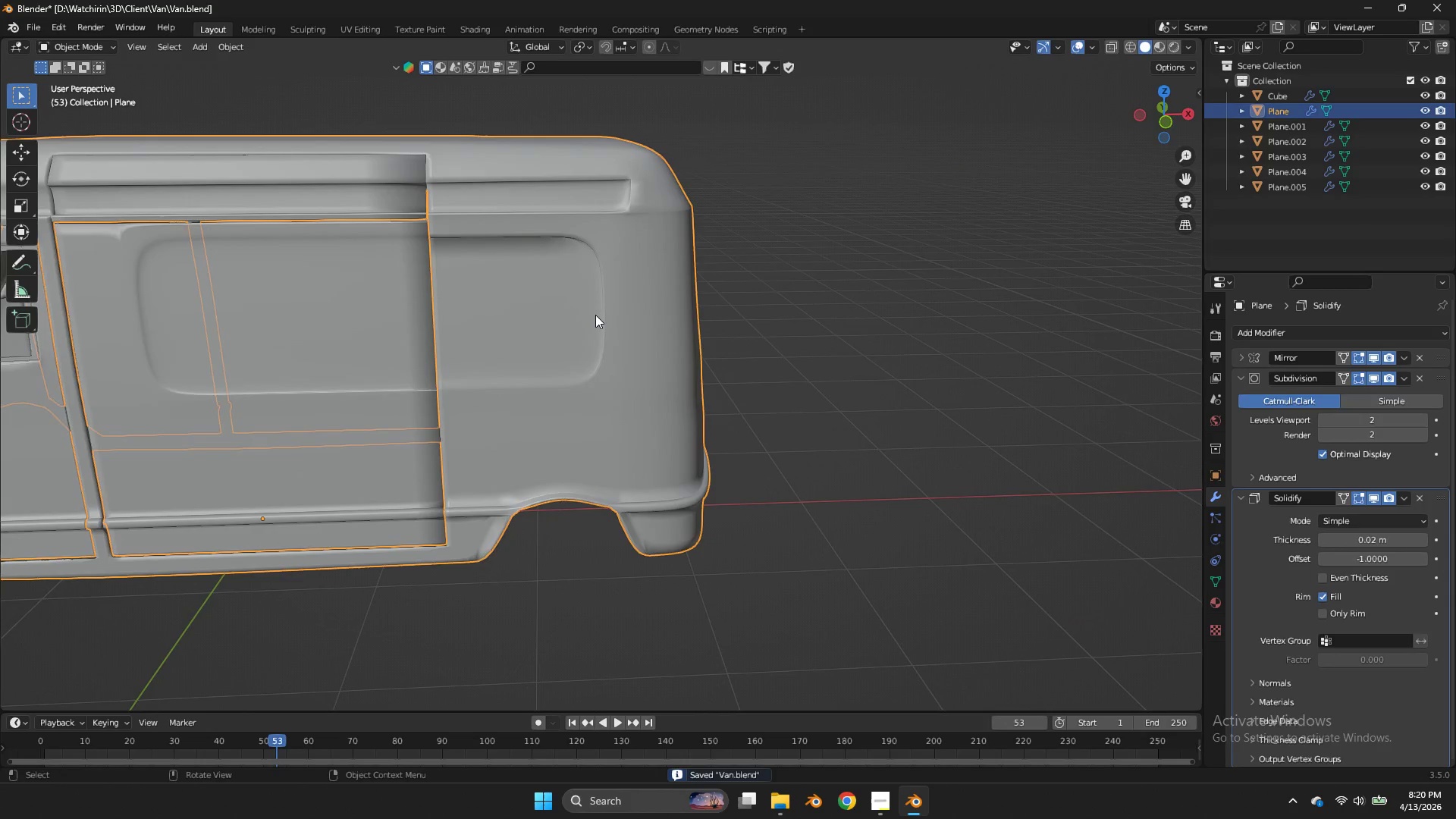 
left_click([595, 315])
 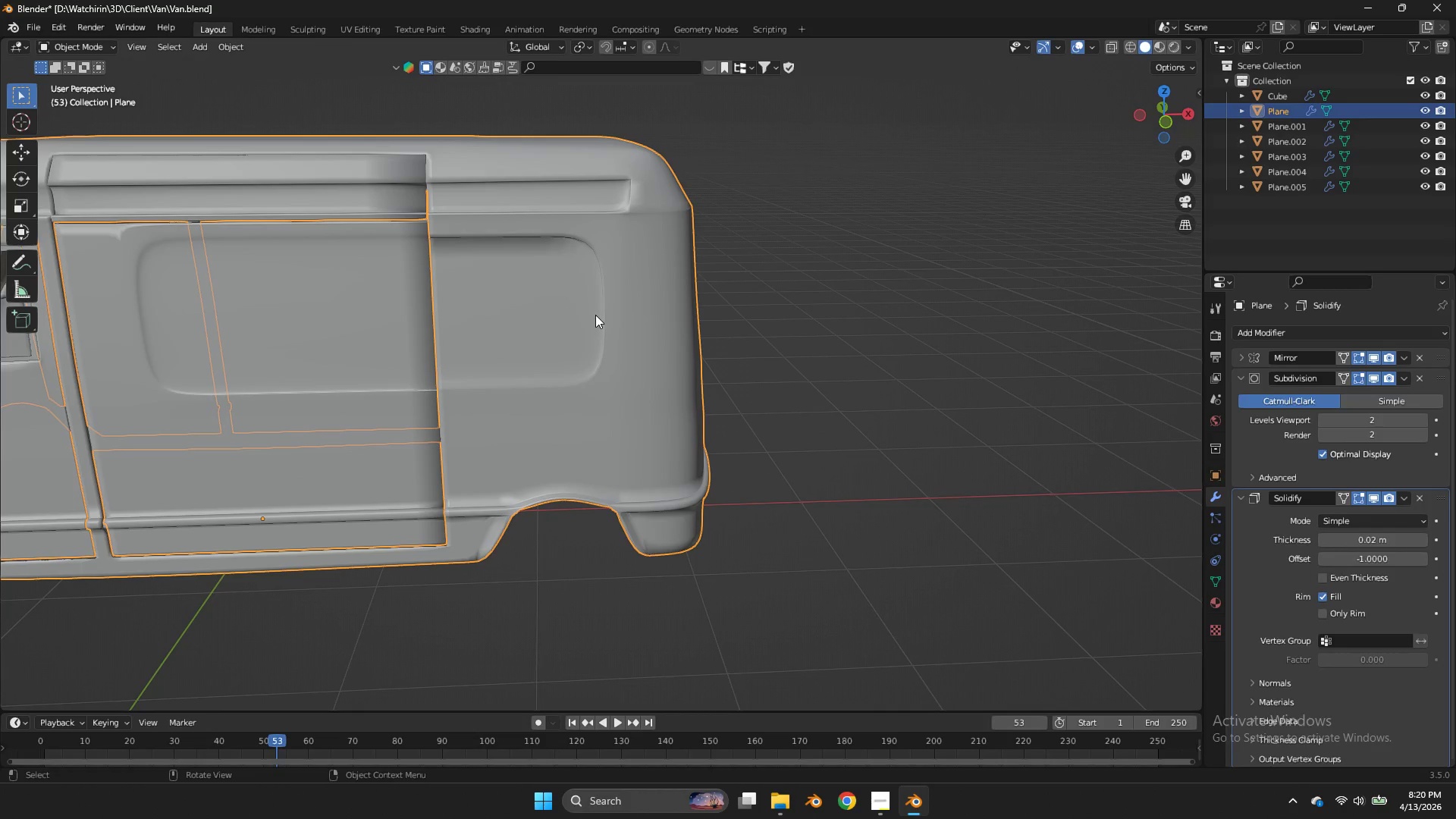 
key(Tab)
 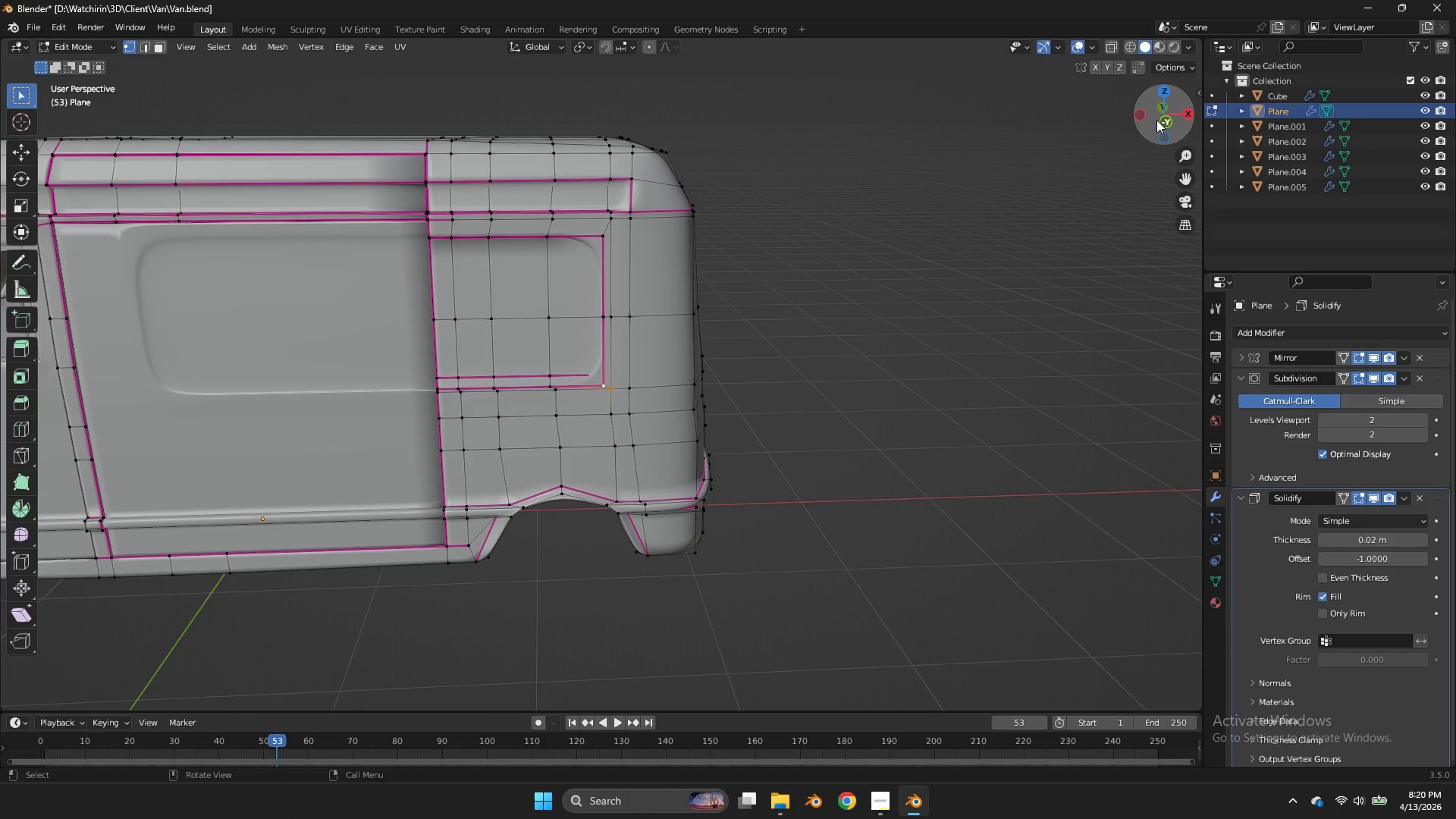 
left_click([1164, 124])
 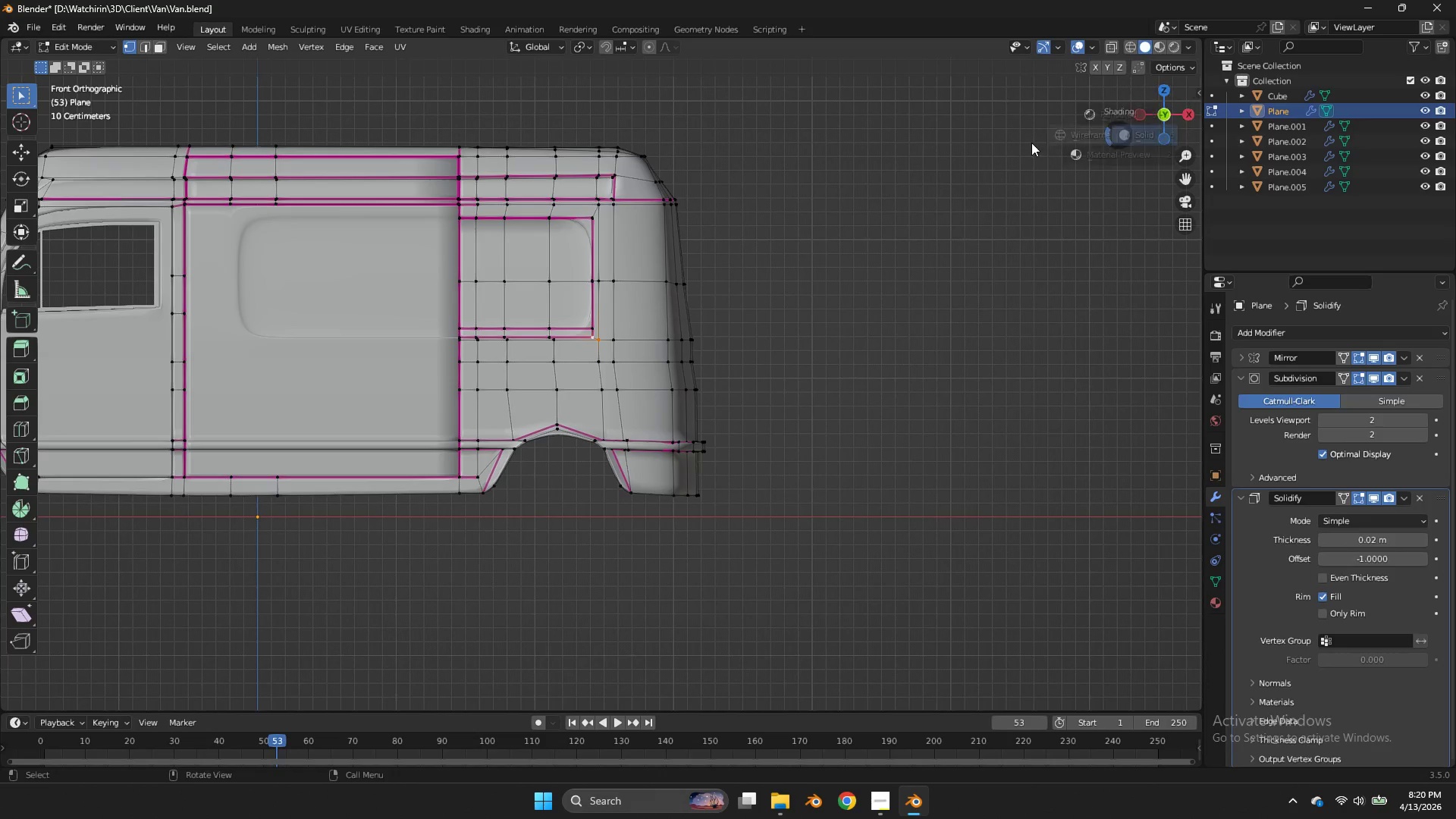 
key(Z)
 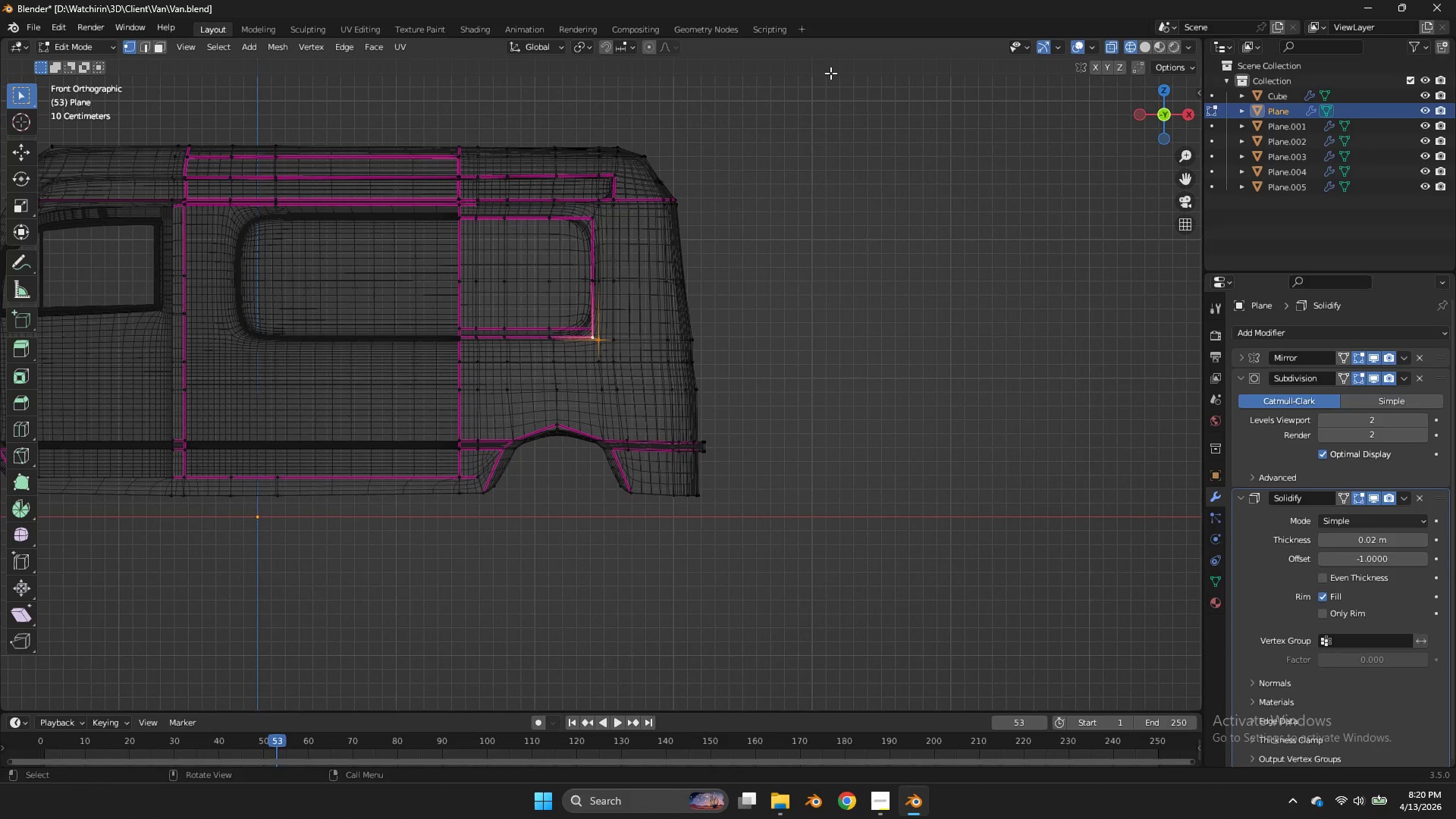 
left_click_drag(start_coordinate=[830, 73], to_coordinate=[639, 551])
 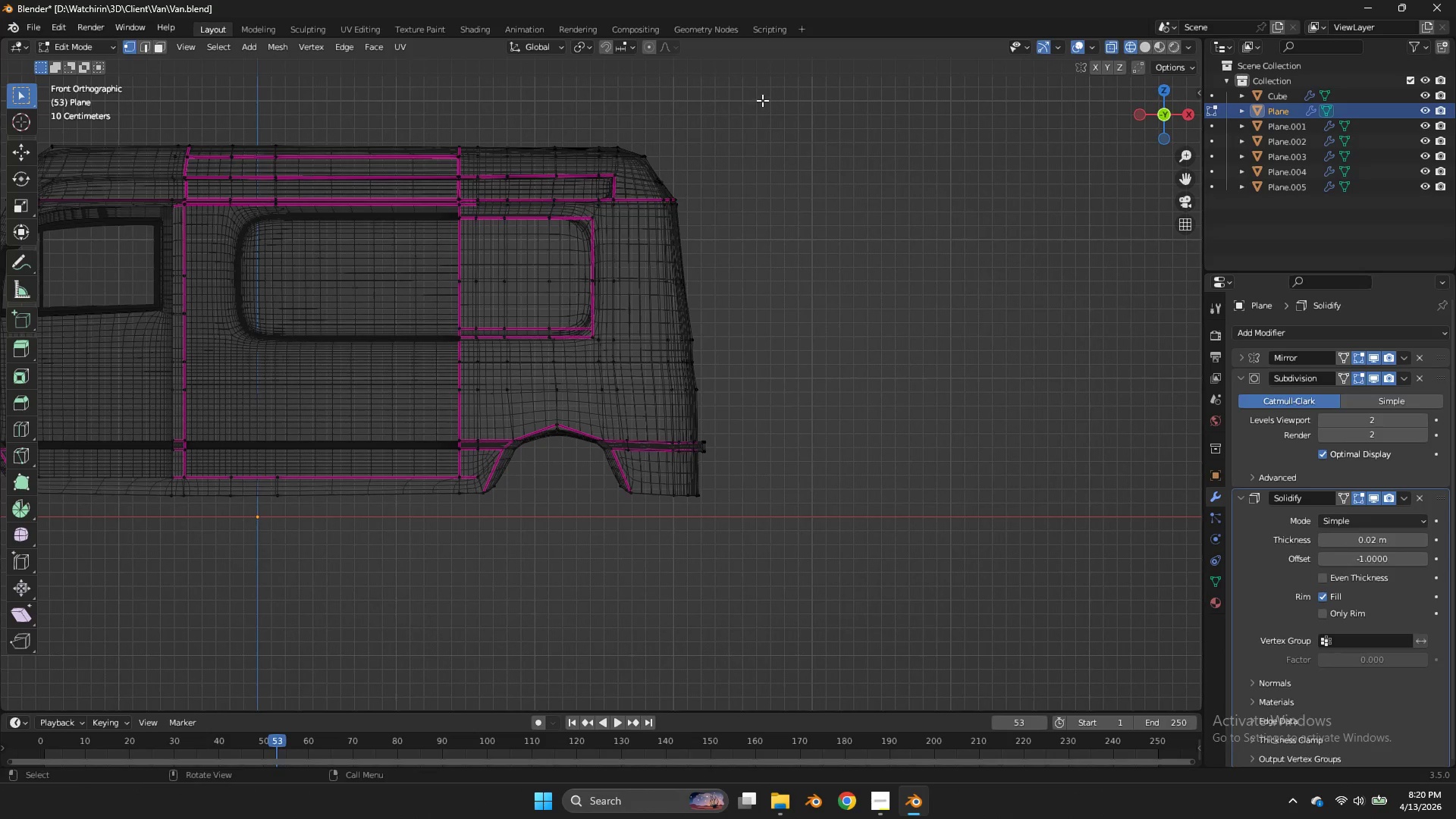 
left_click([639, 551])
 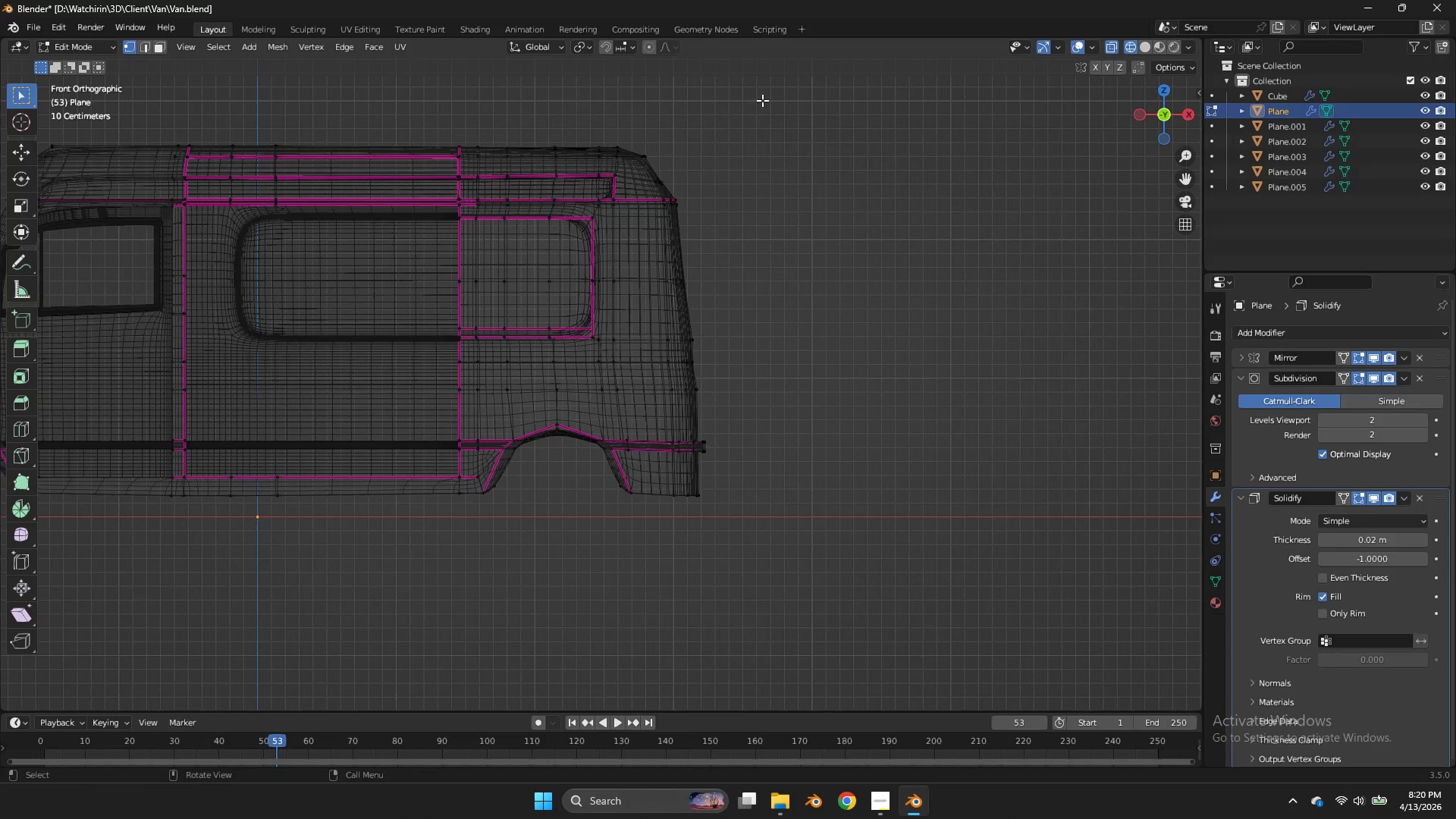 
left_click_drag(start_coordinate=[762, 99], to_coordinate=[632, 541])
 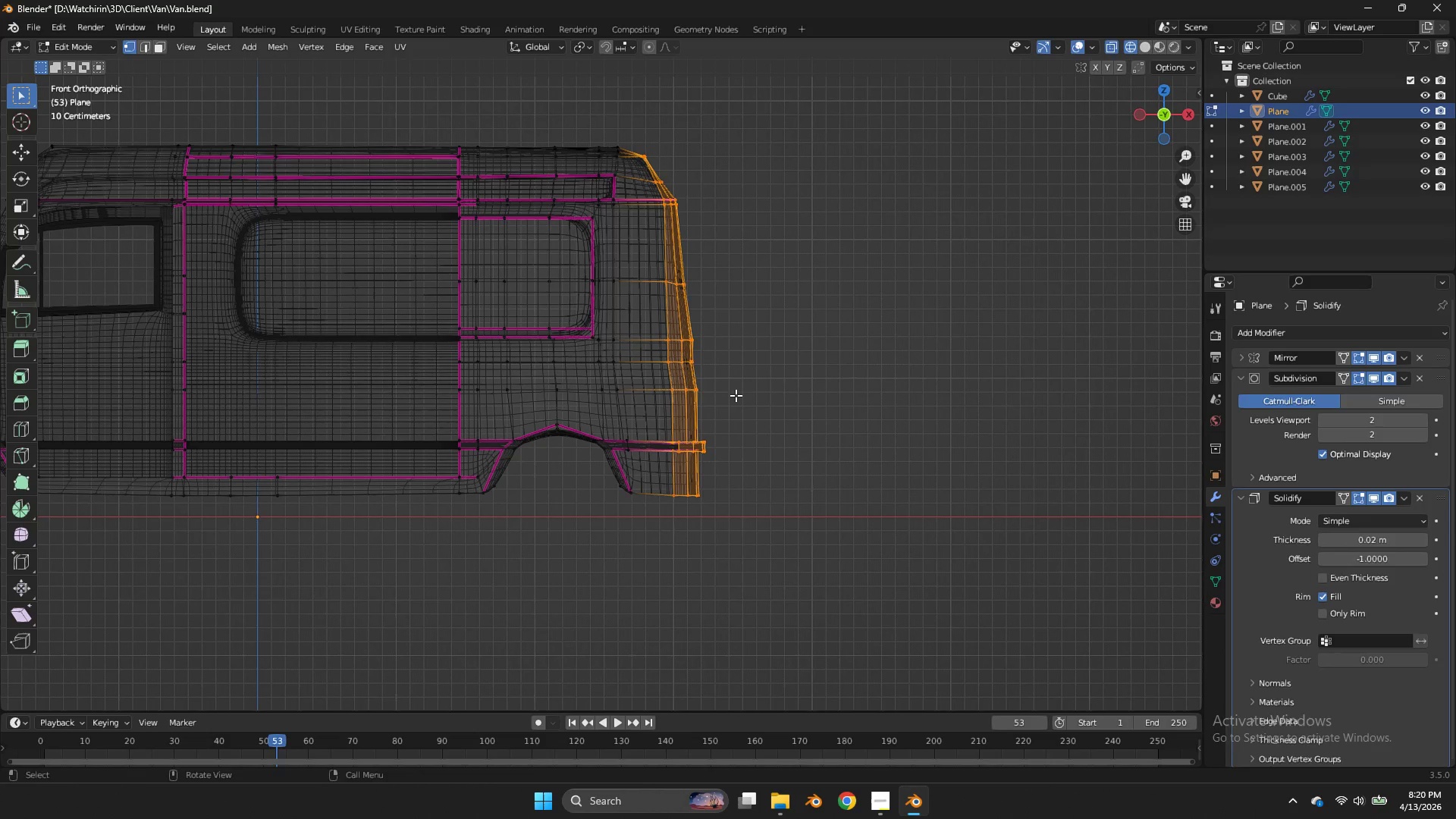 
type(gx)
 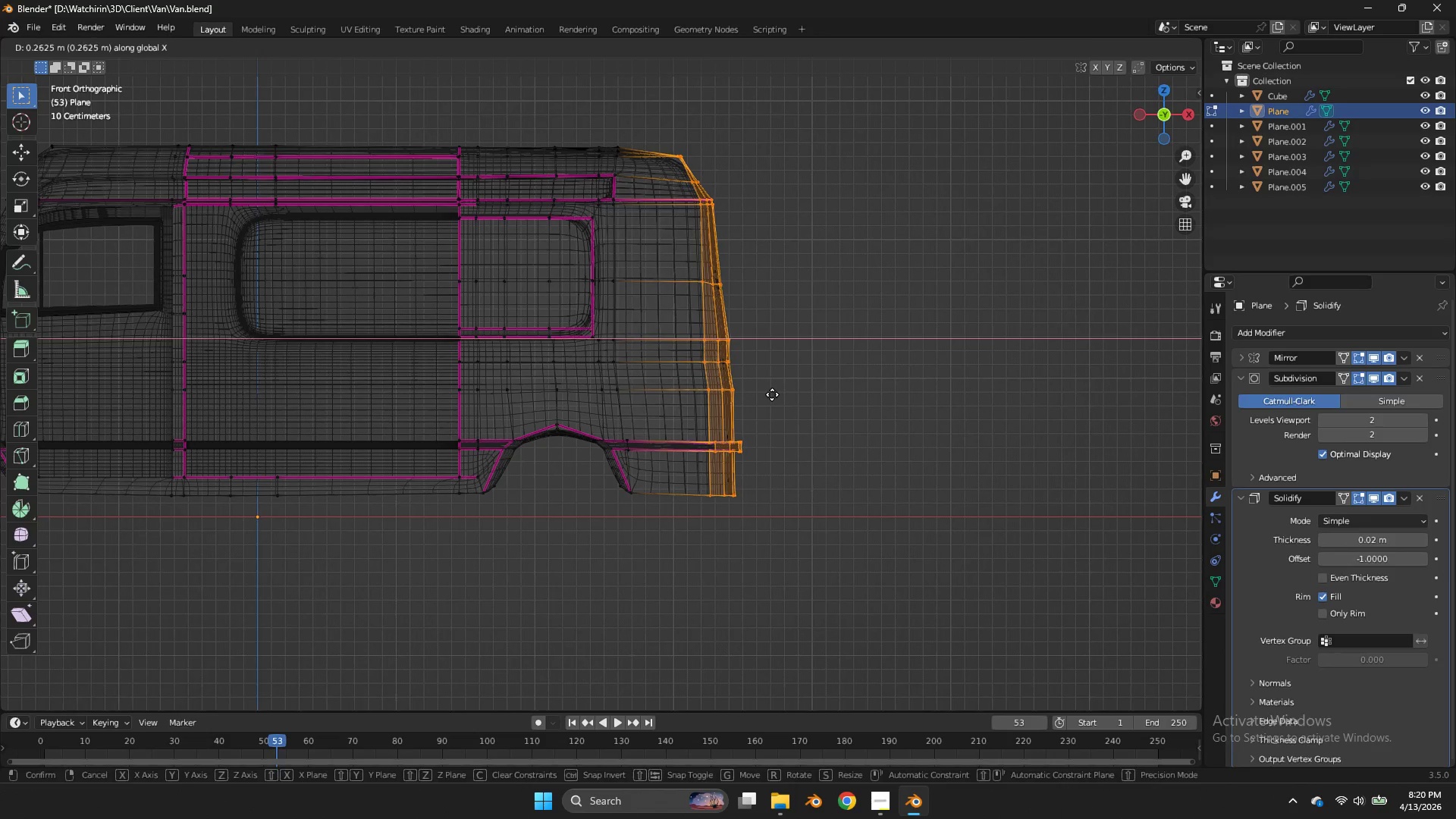 
left_click([772, 394])
 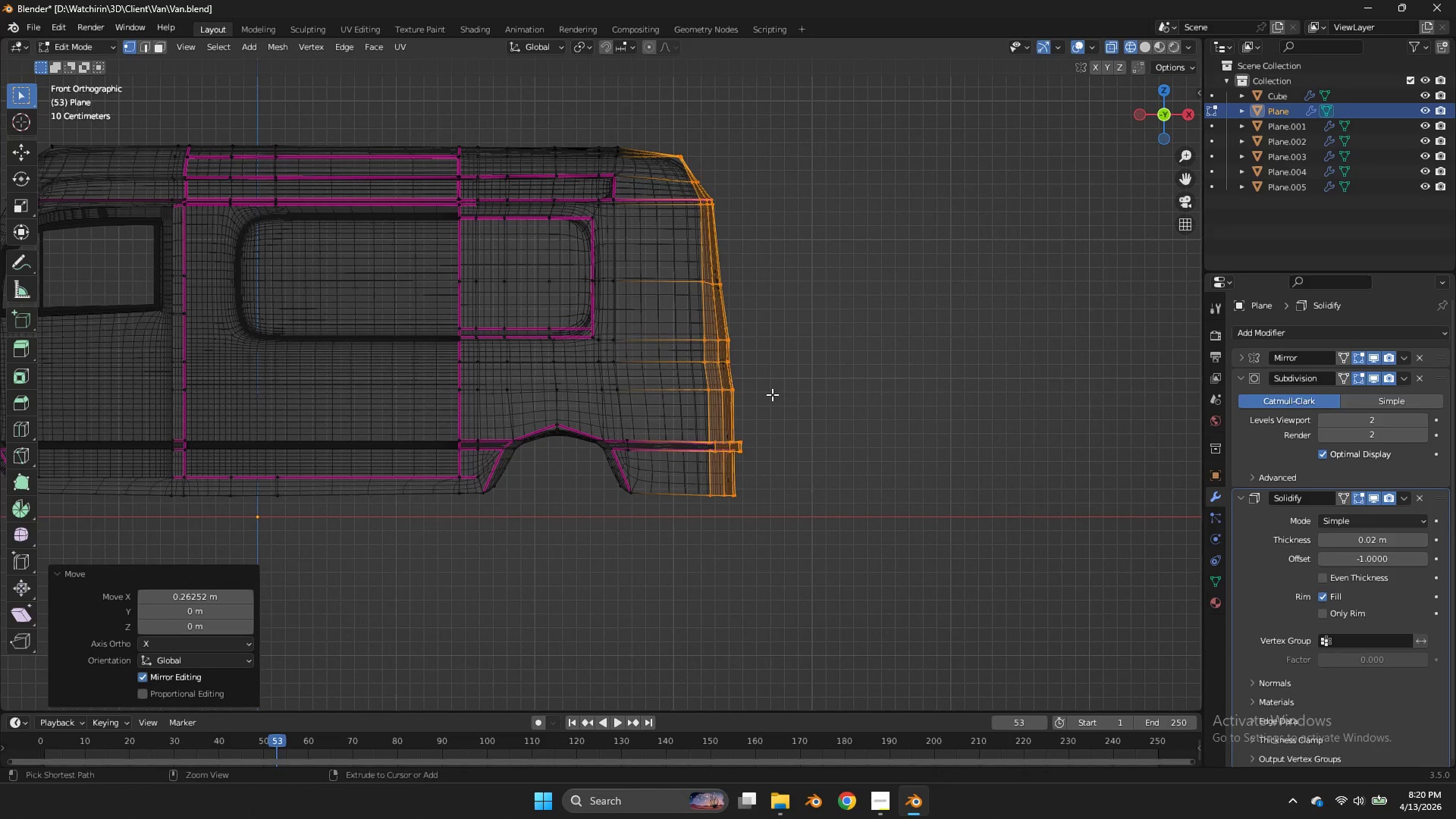 
key(Control+ControlLeft)
 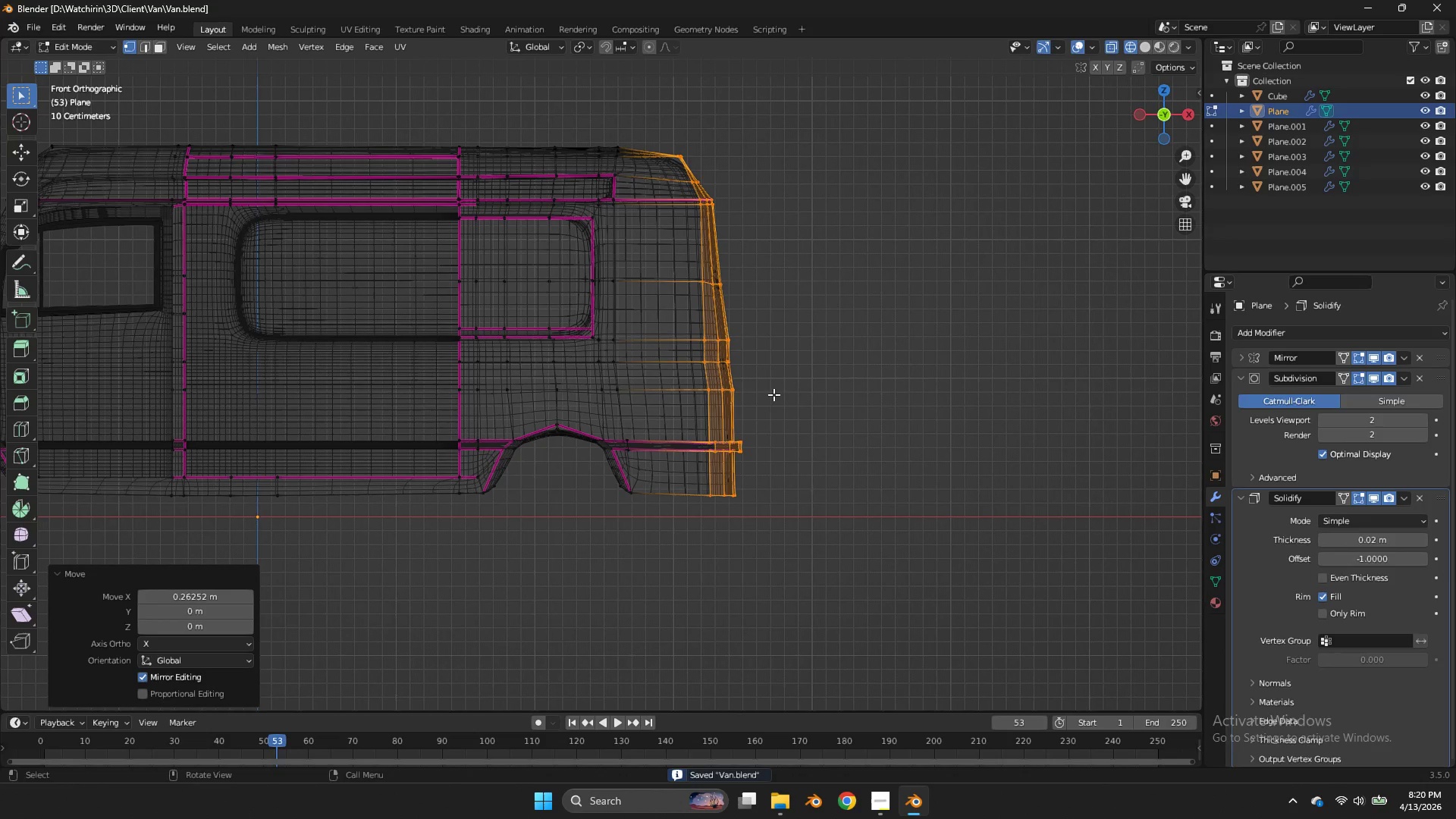 
key(Control+S)
 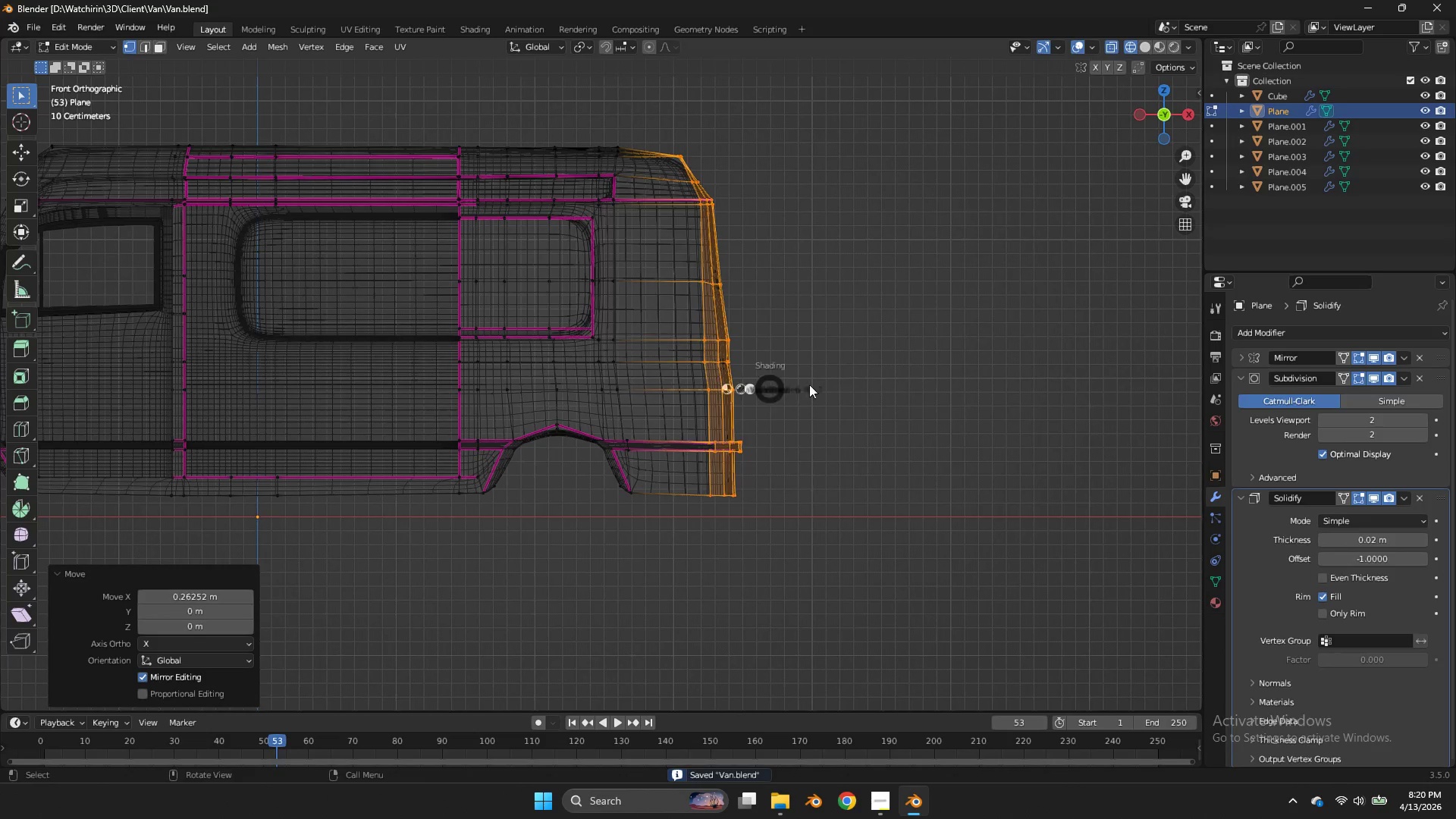 
key(Z)
 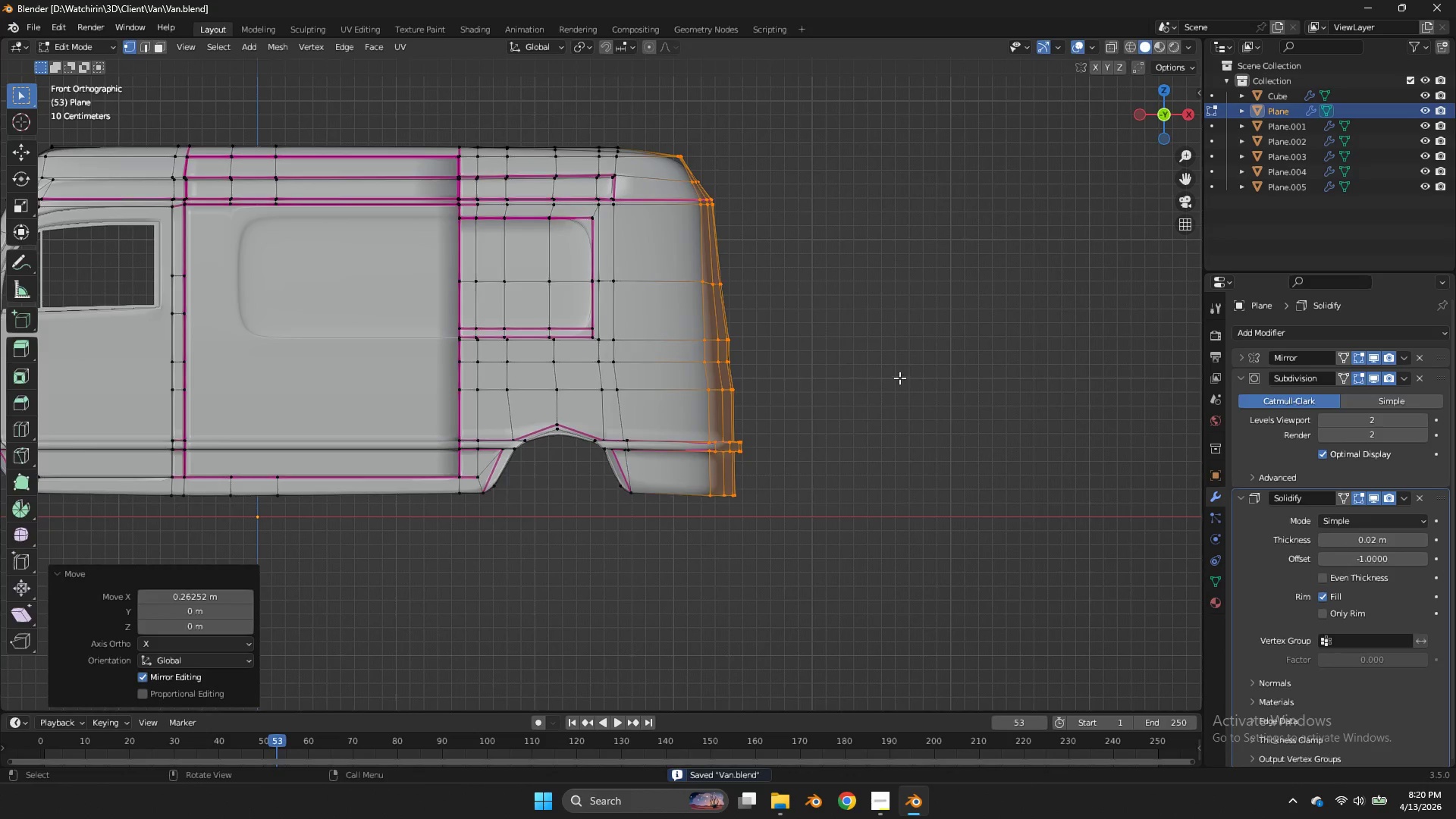 
key(Tab)
 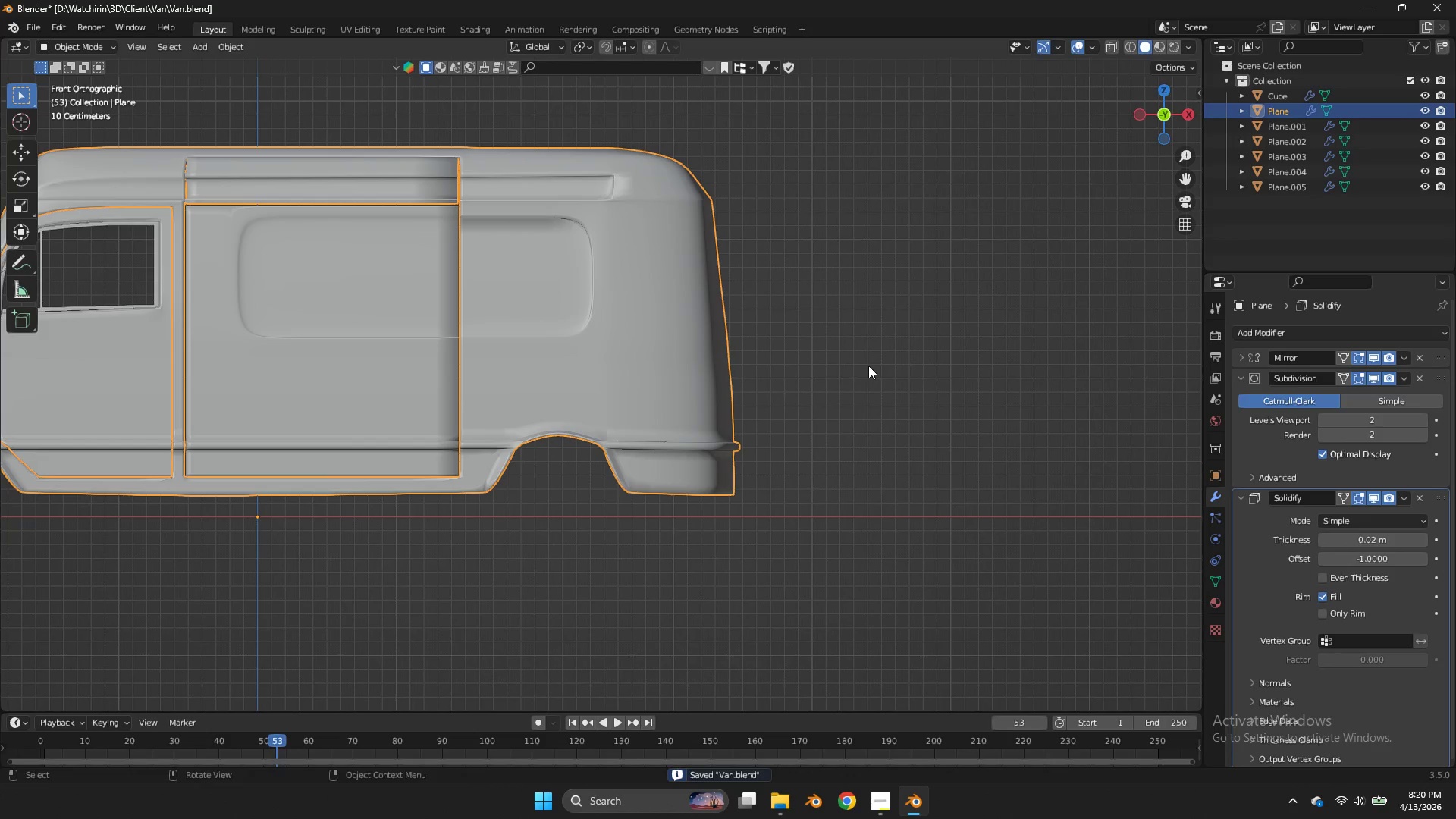 
key(Control+S)
 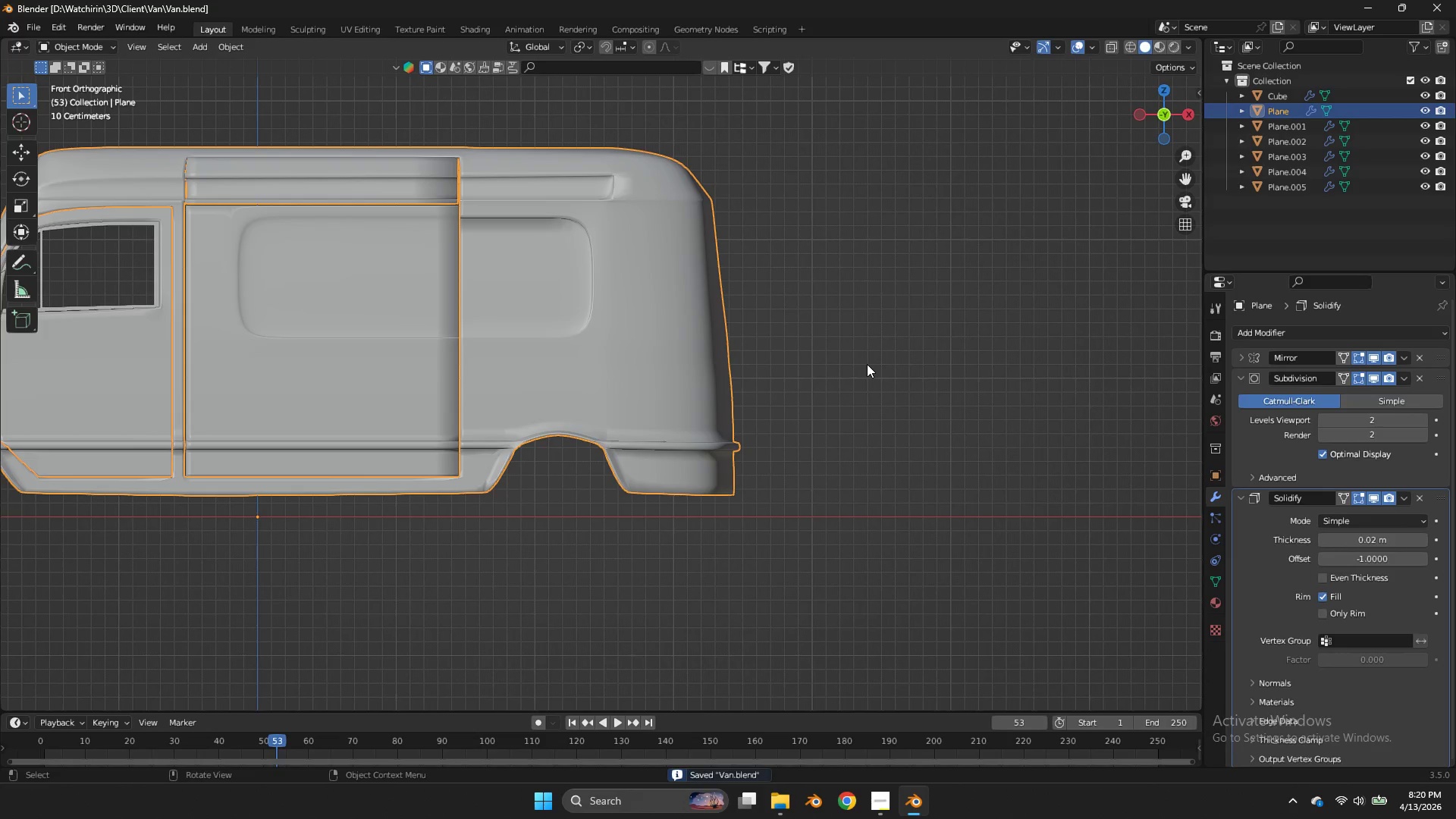 
key(Tab)
type(gx)
 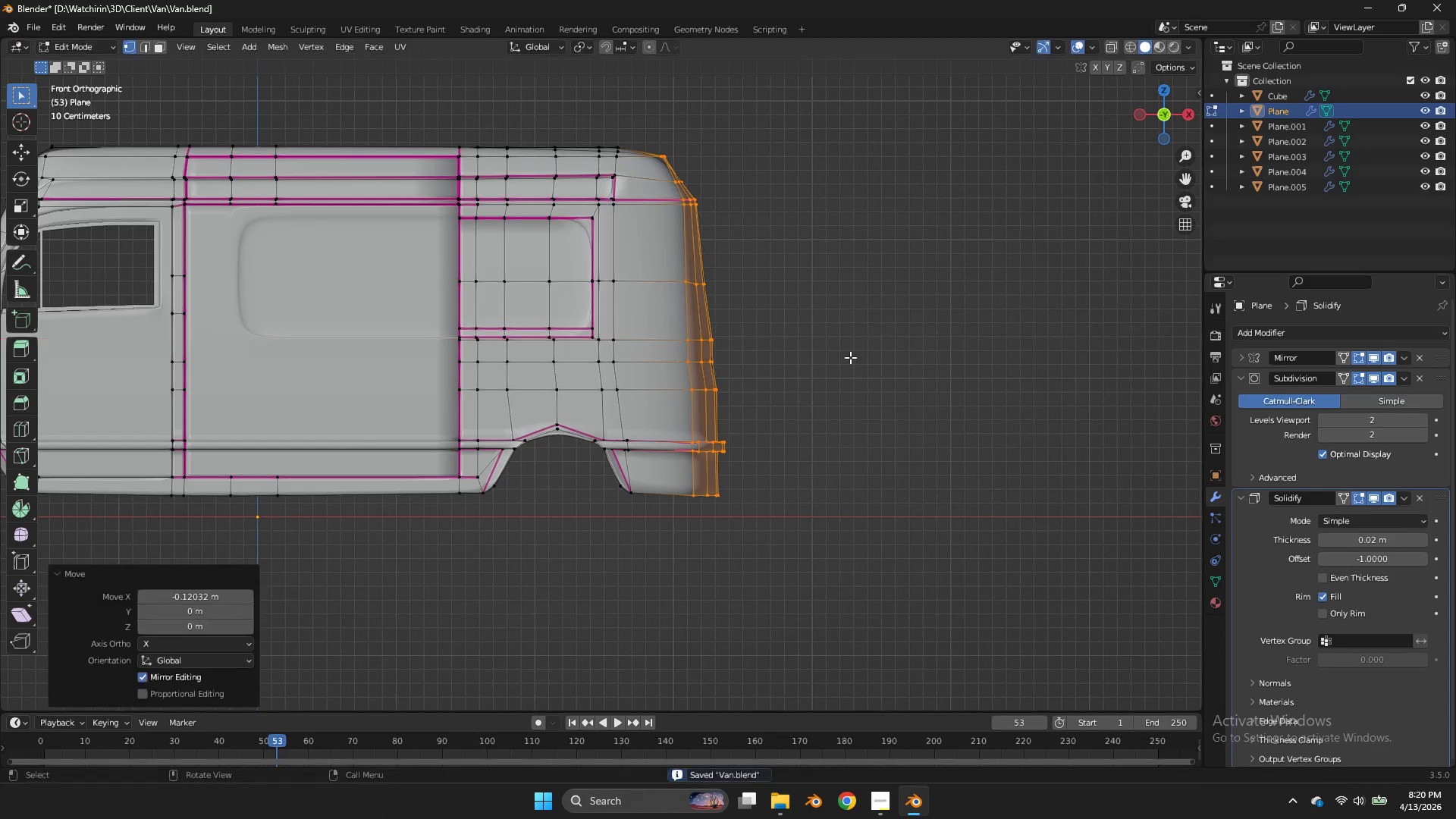 
left_click([850, 357])
 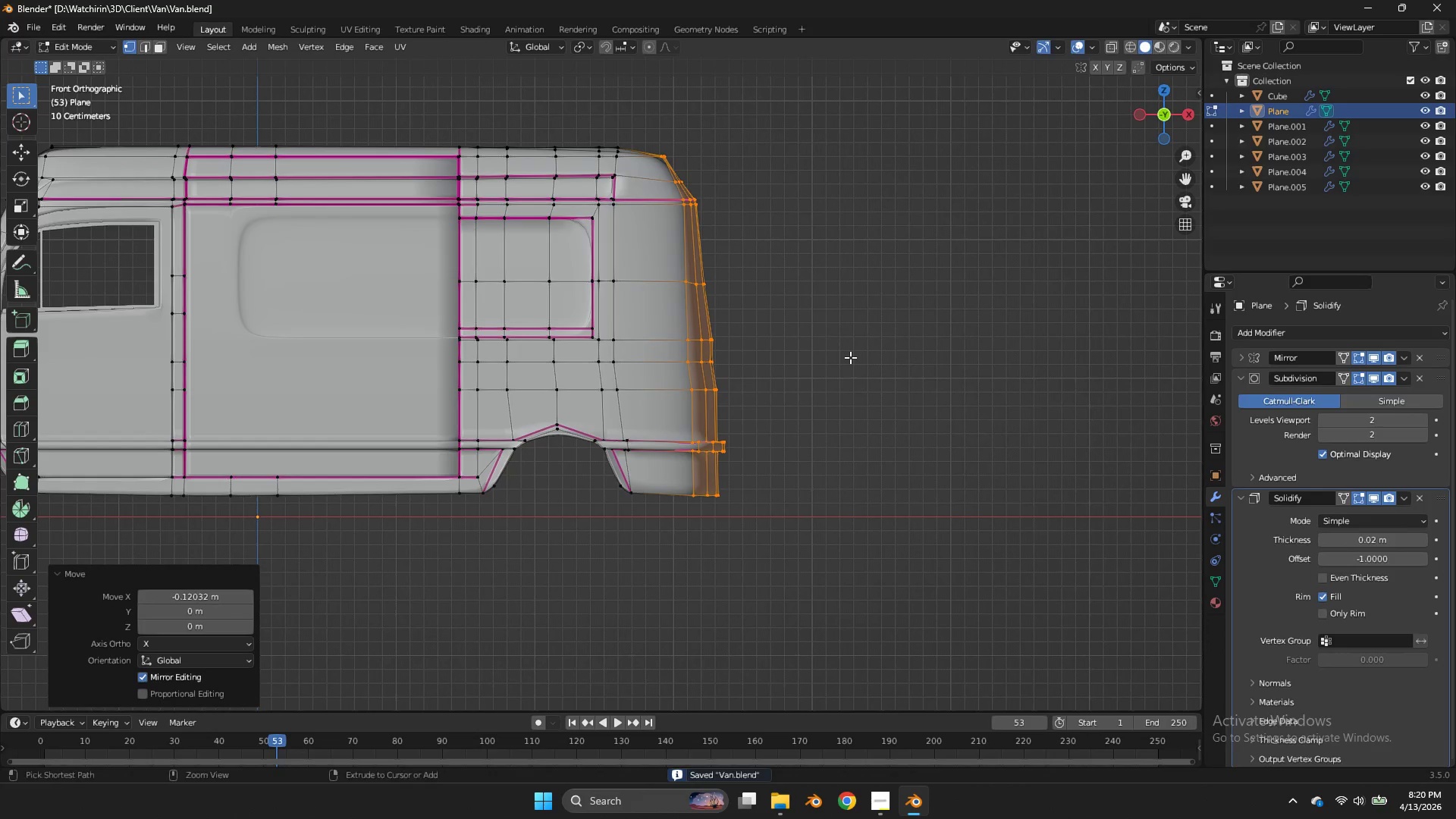 
key(Control+S)
 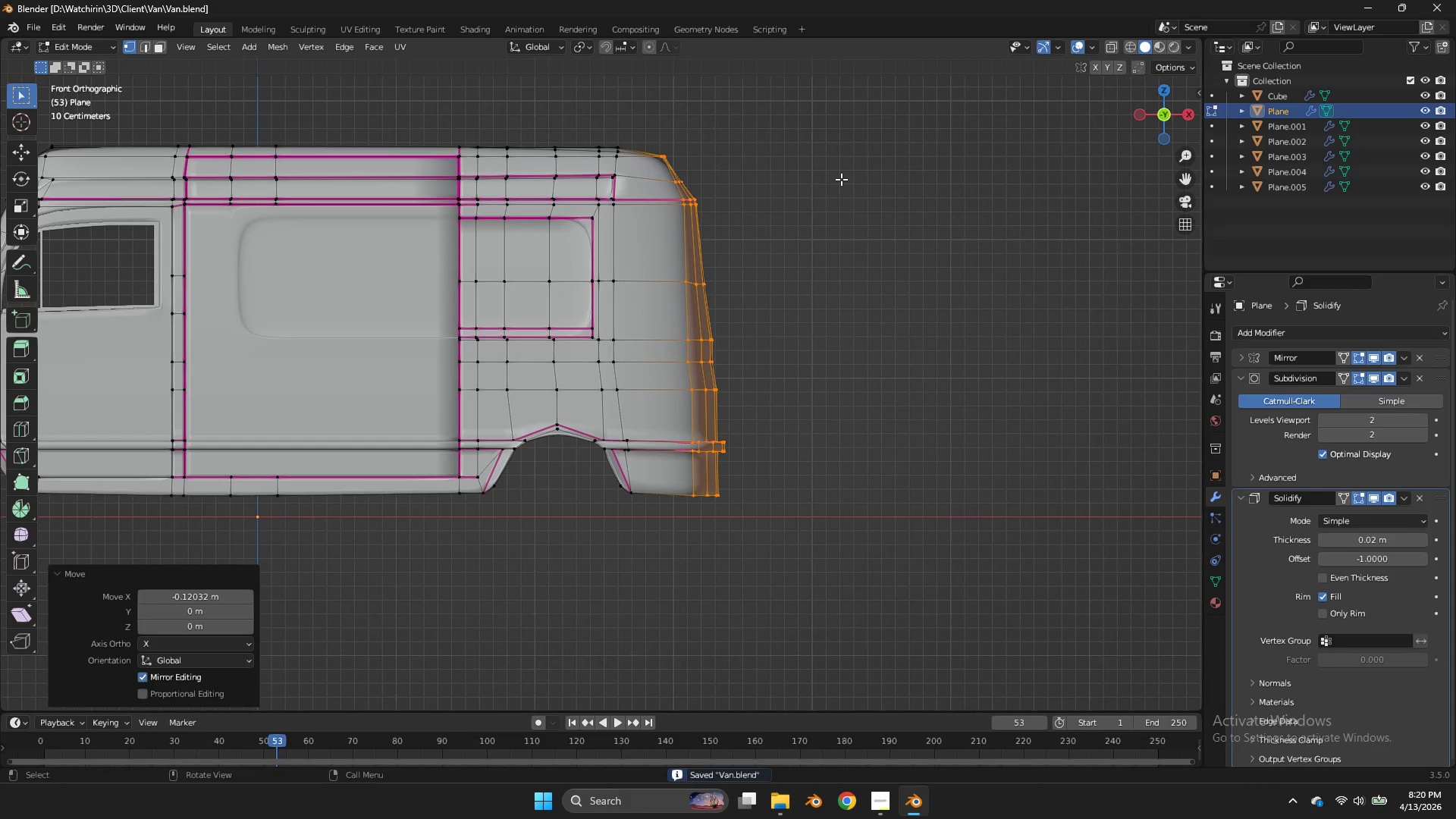 
type(gx)
 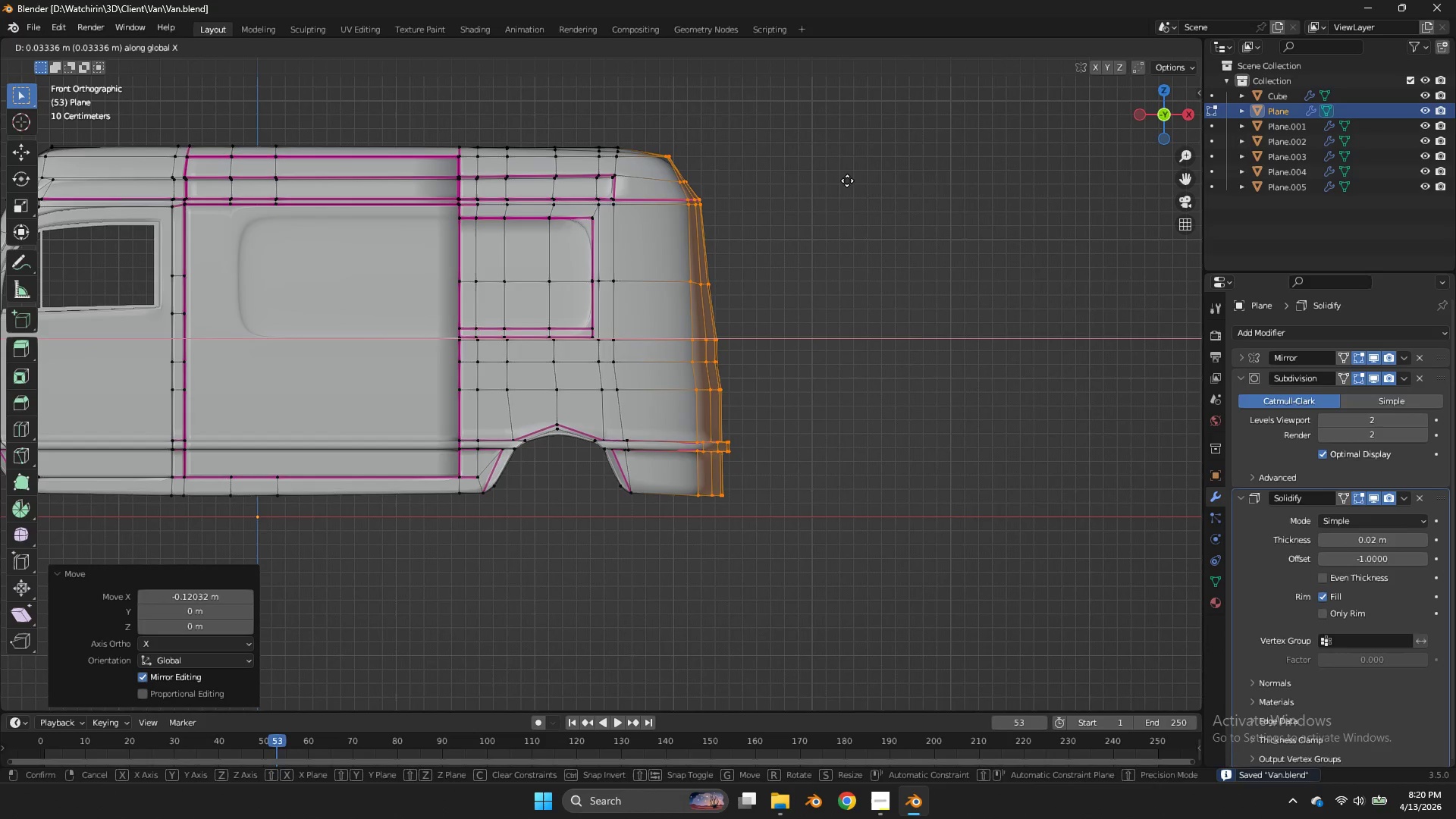 
hold_key(key=ShiftLeft, duration=0.78)
left_click([847, 180])
 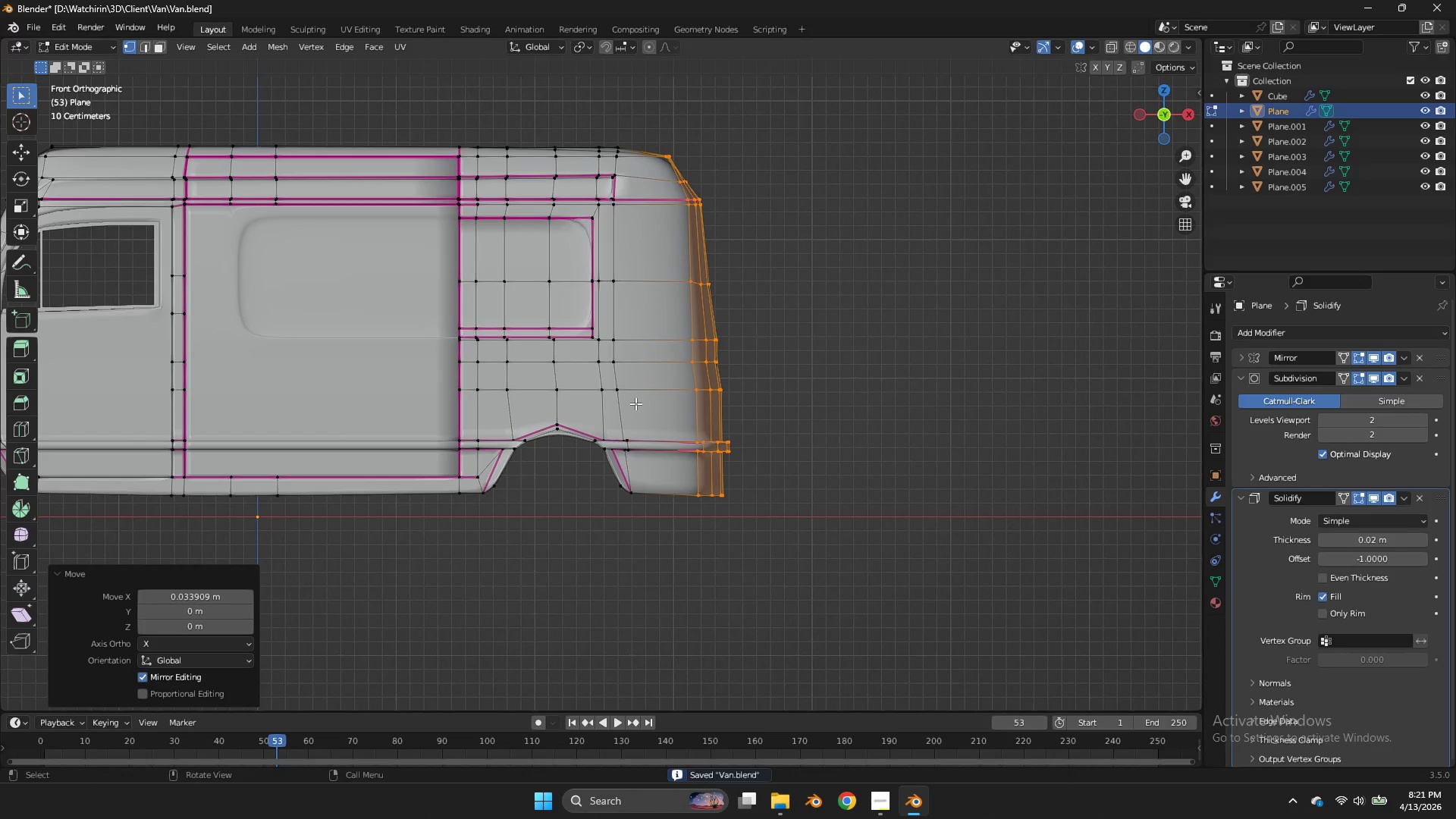 
key(Z)
 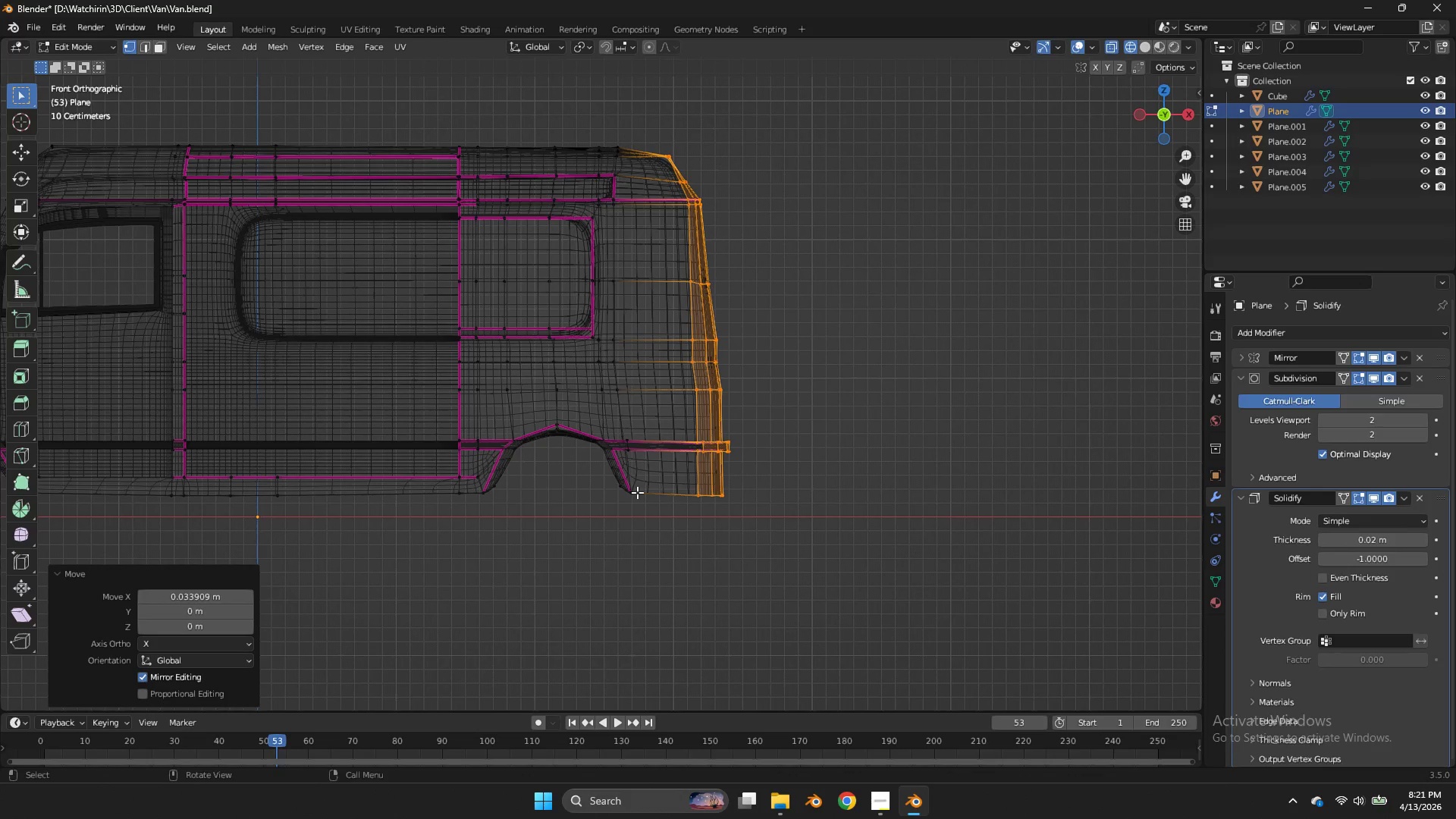 
left_click_drag(start_coordinate=[644, 537], to_coordinate=[472, 129])
 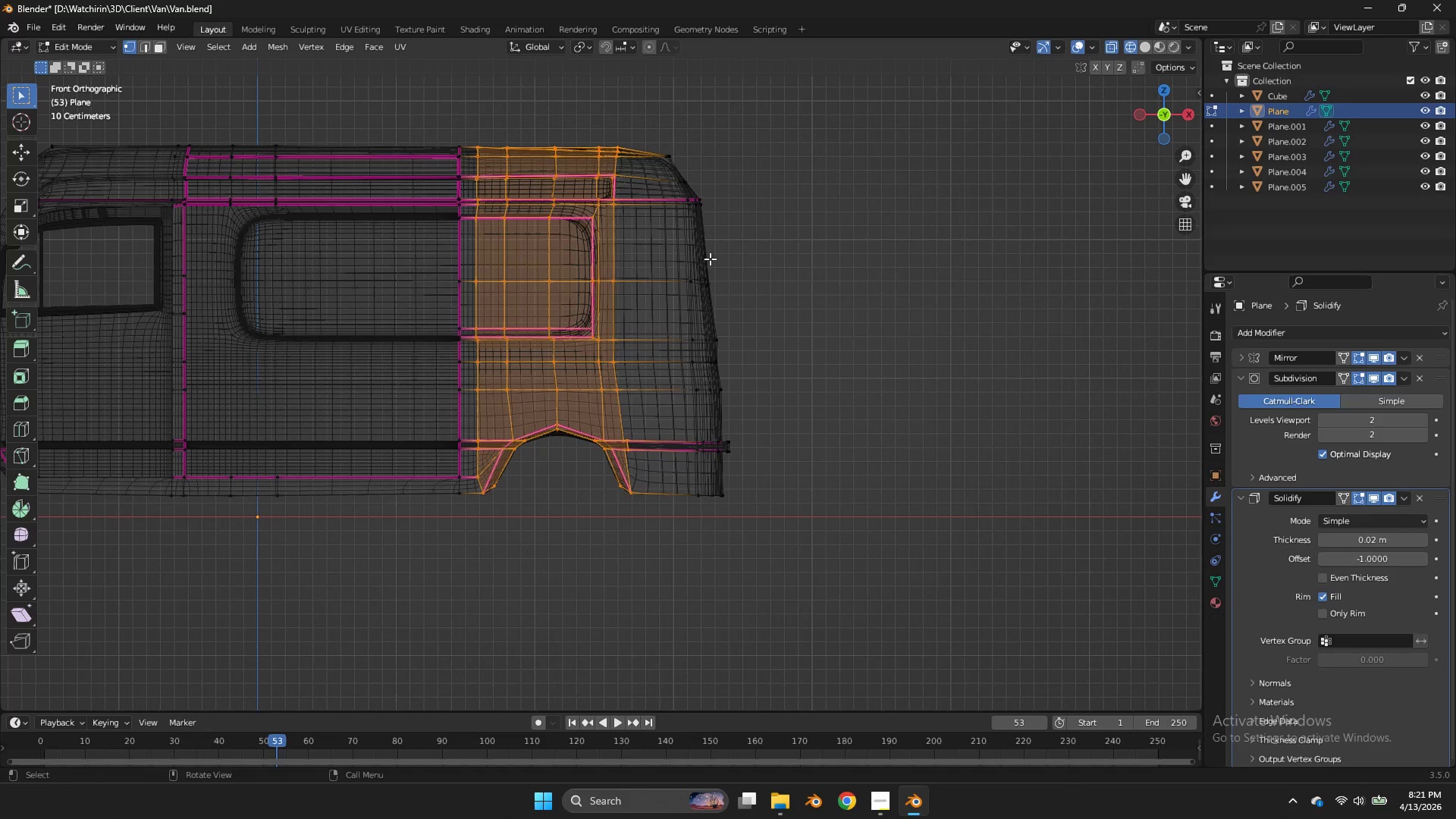 
type(gx)
 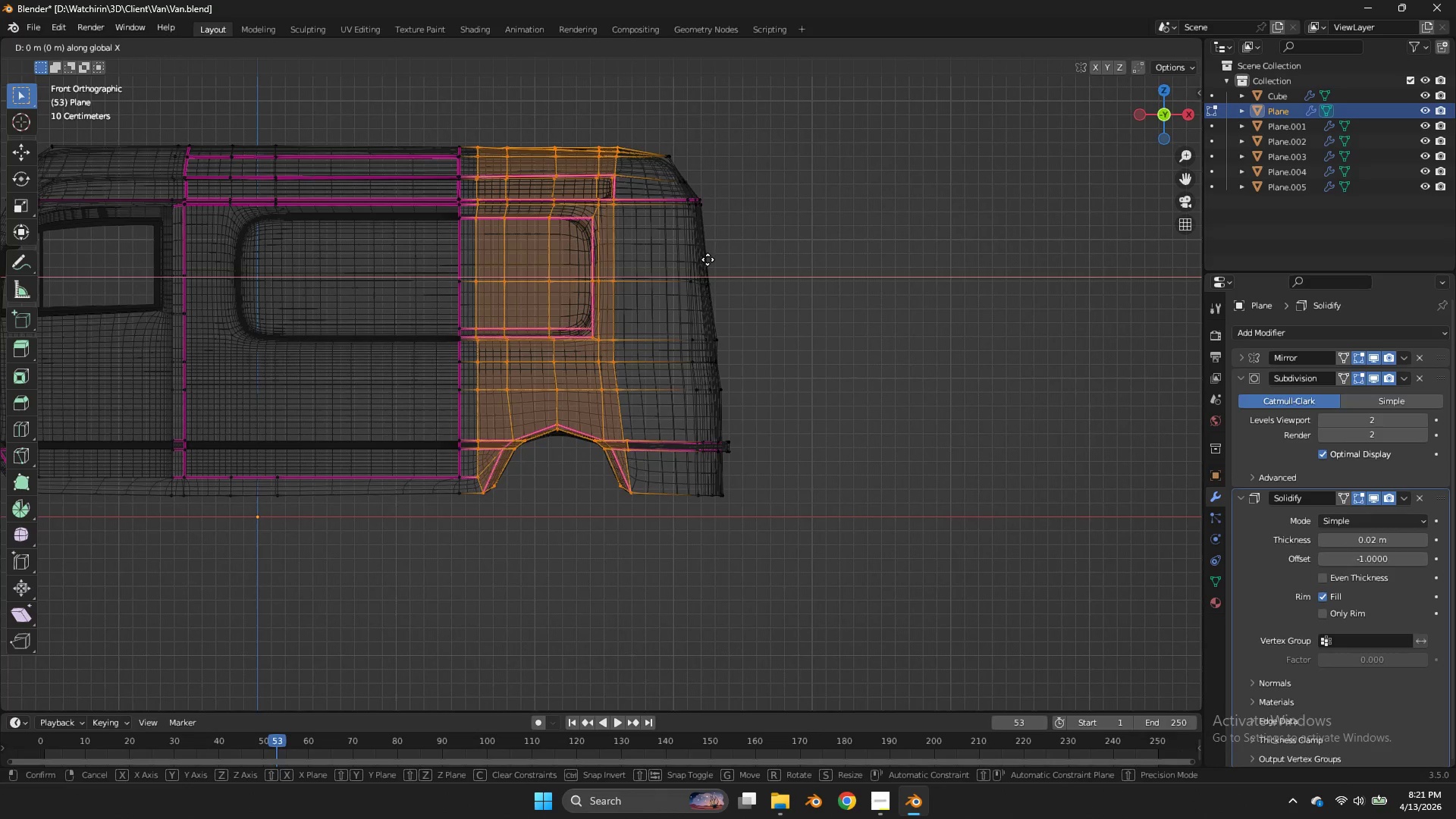 
hold_key(key=ShiftLeft, duration=3.39)
left_click([640, 261])
 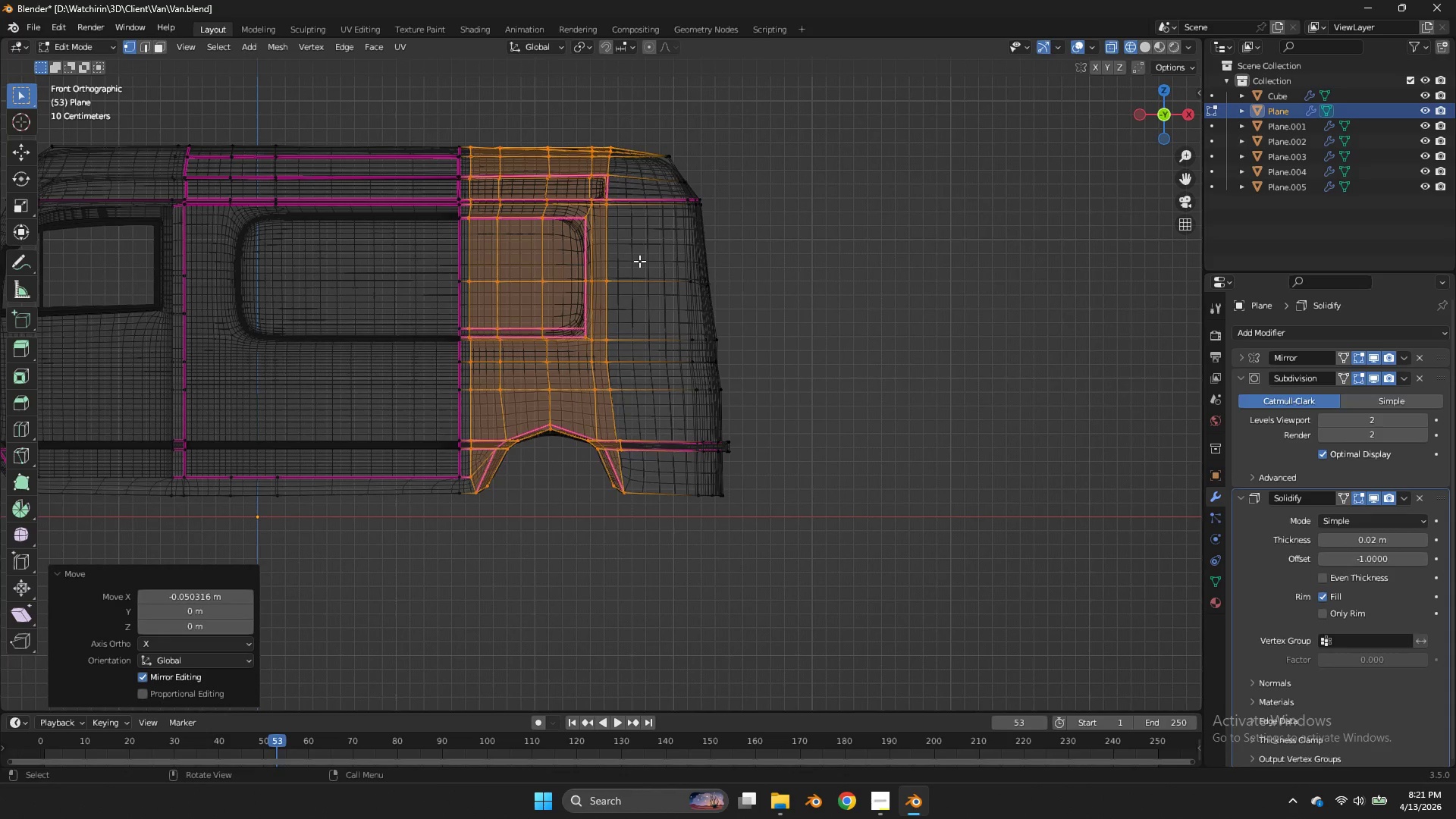 
key(Control+S)
 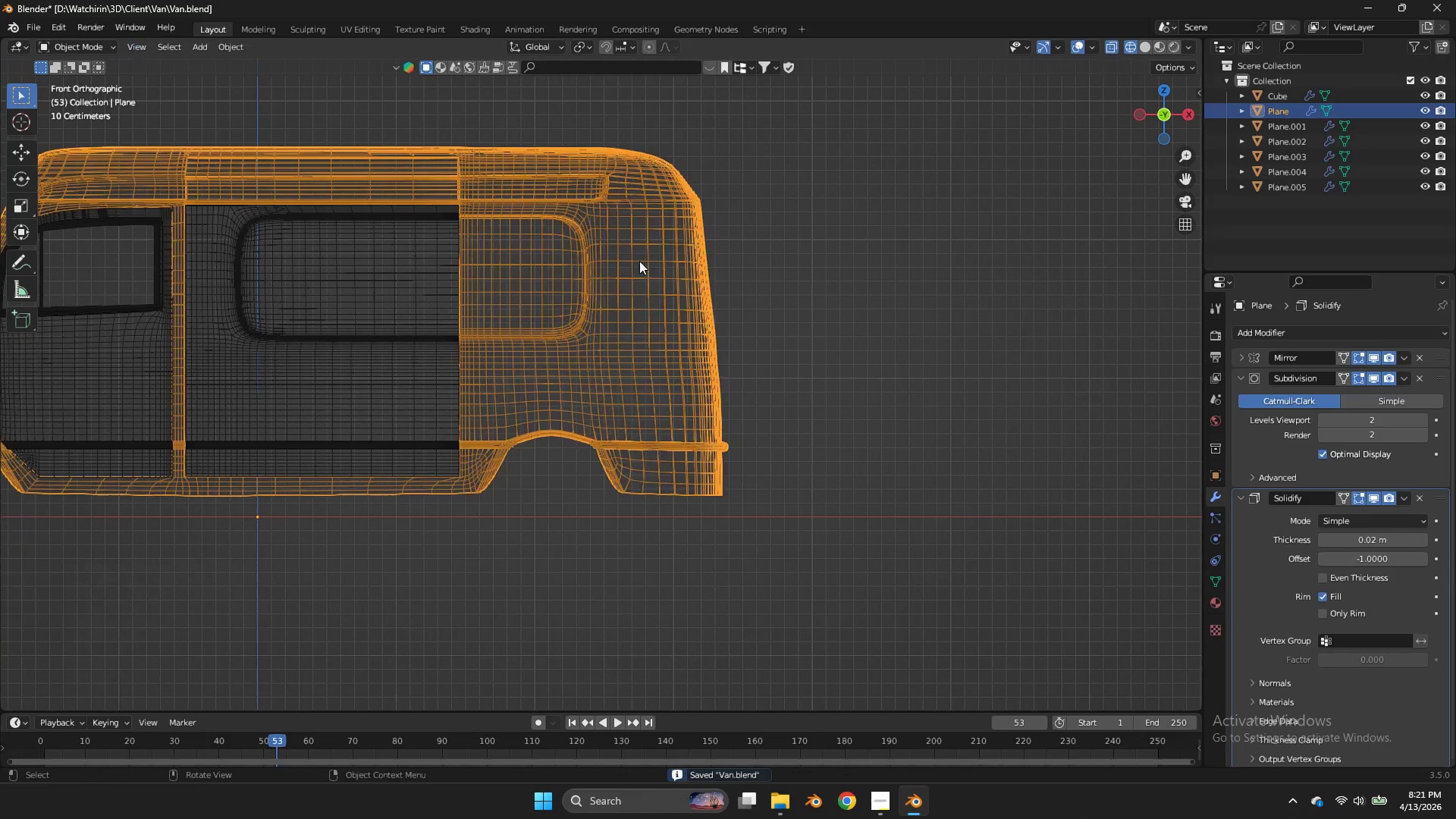 
key(Tab)
 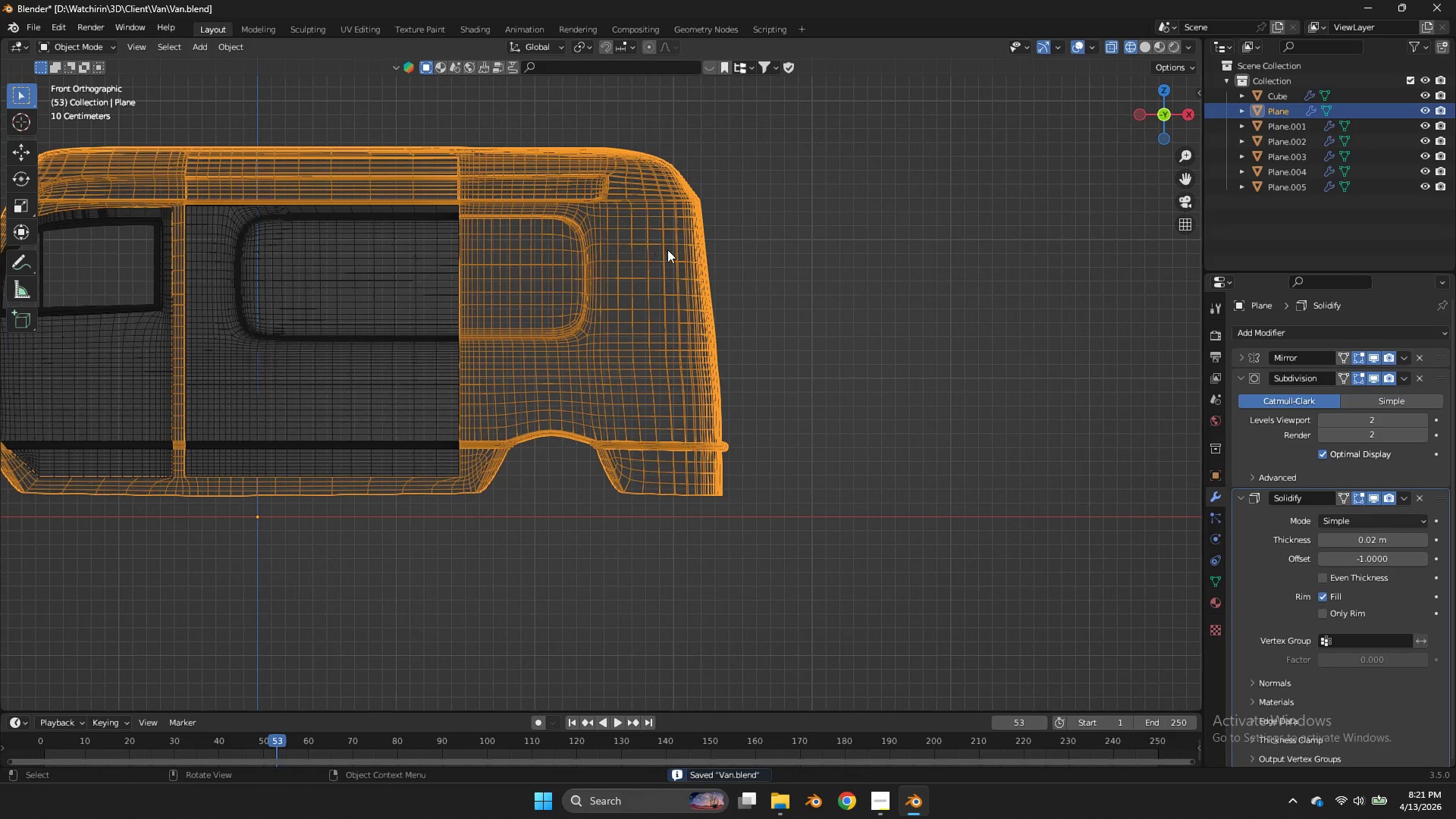 
key(Z)
 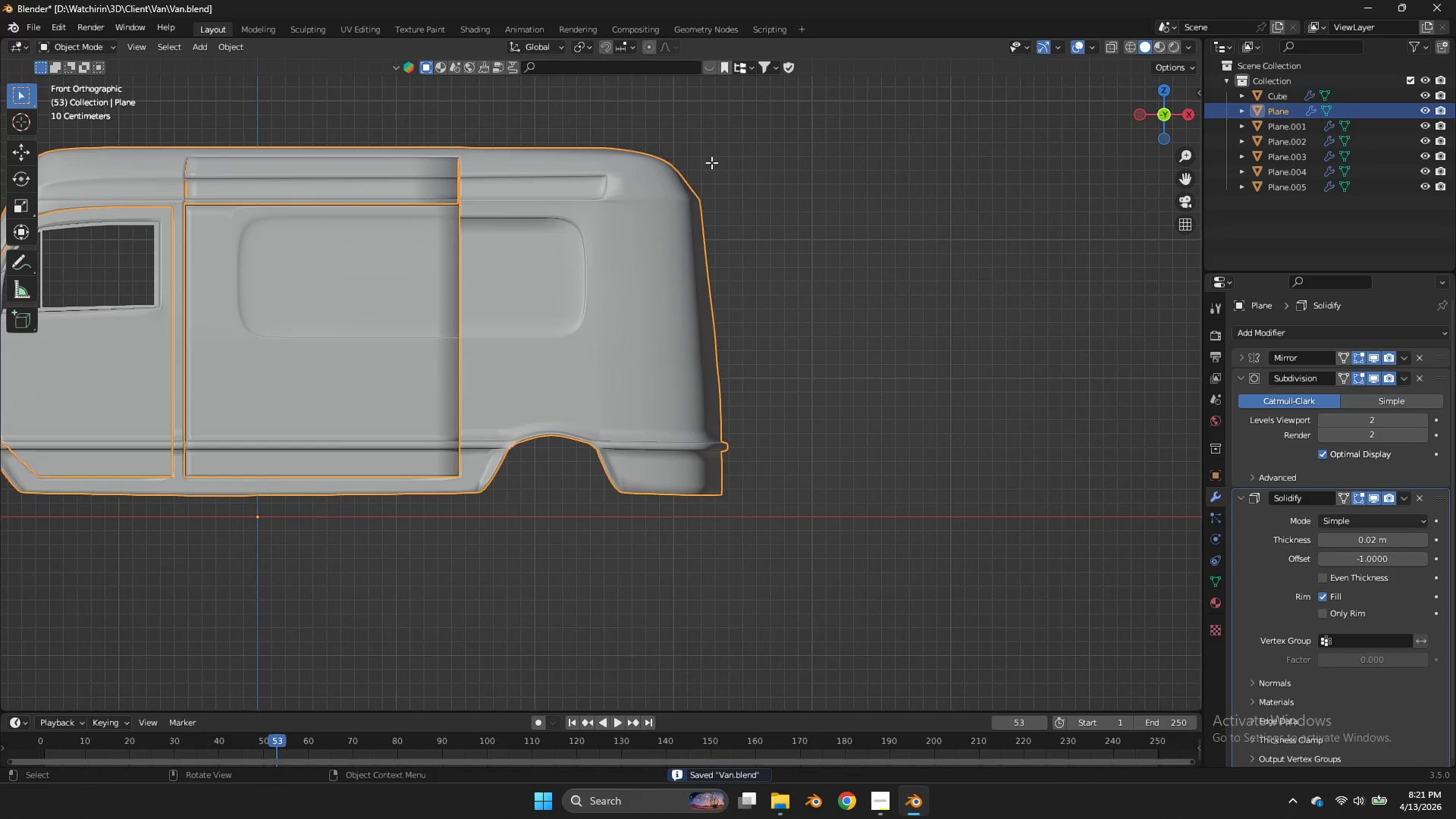 
key(Tab)
 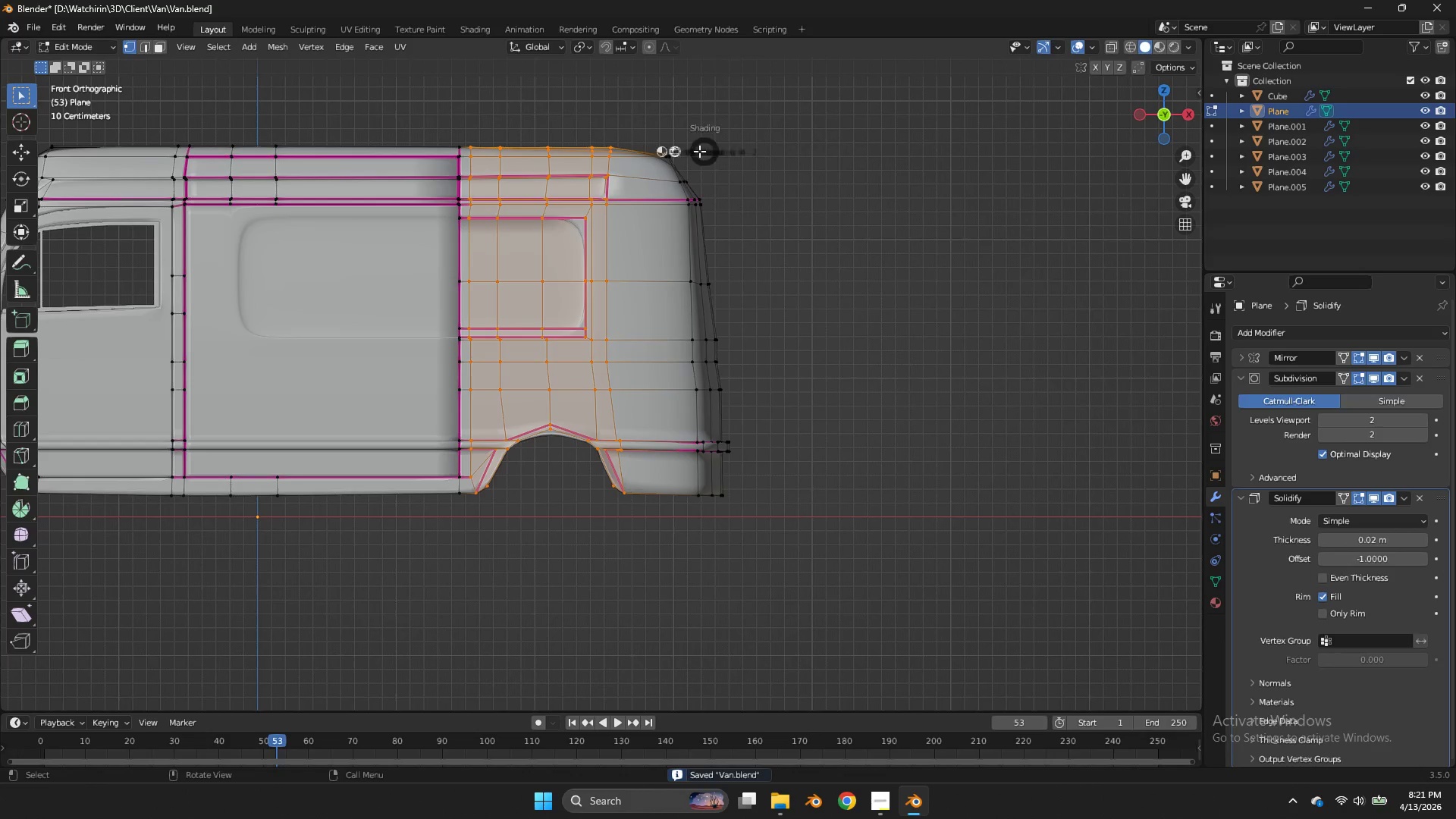 
key(Z)
 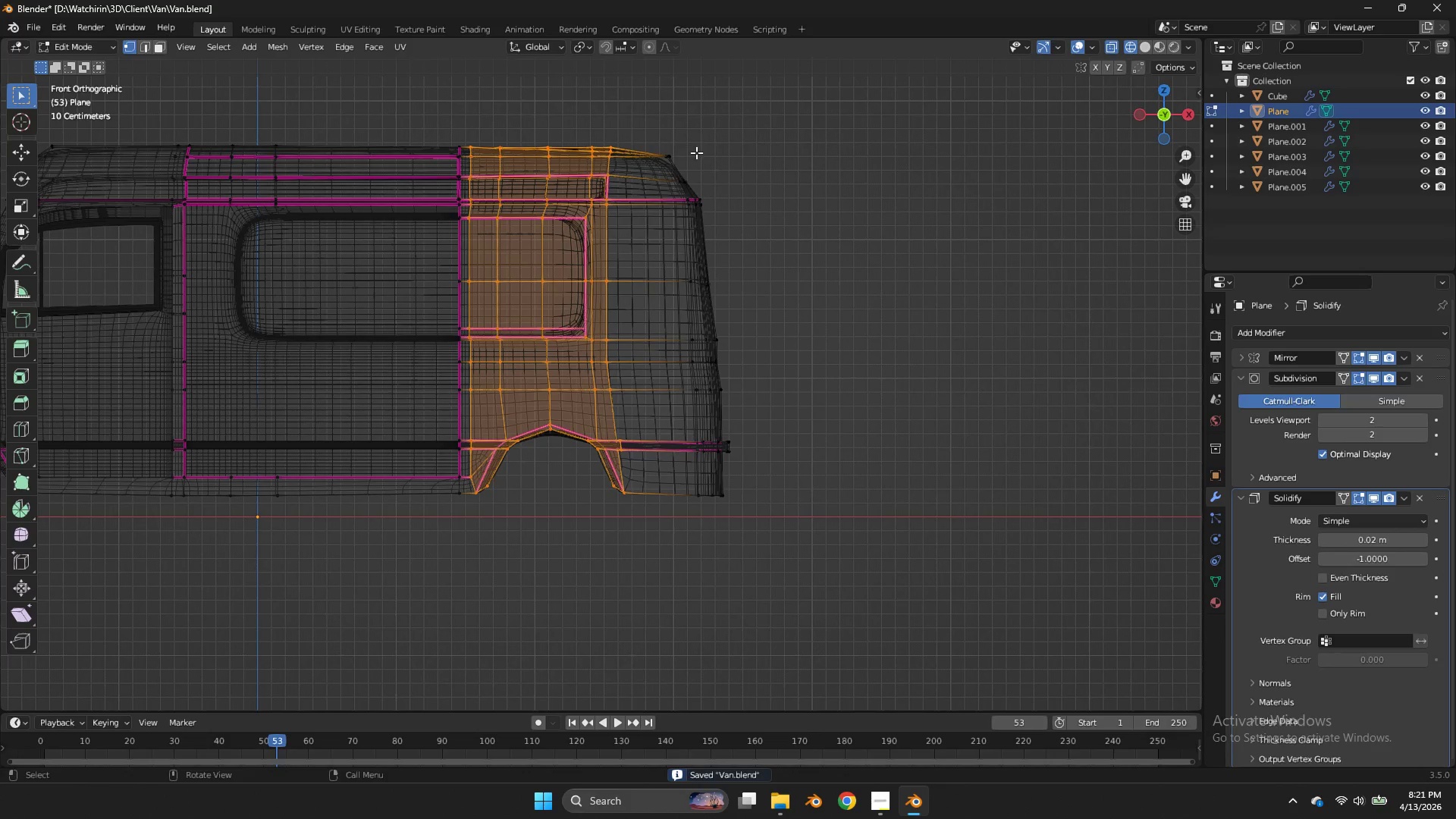 
left_click_drag(start_coordinate=[704, 141], to_coordinate=[659, 192])
 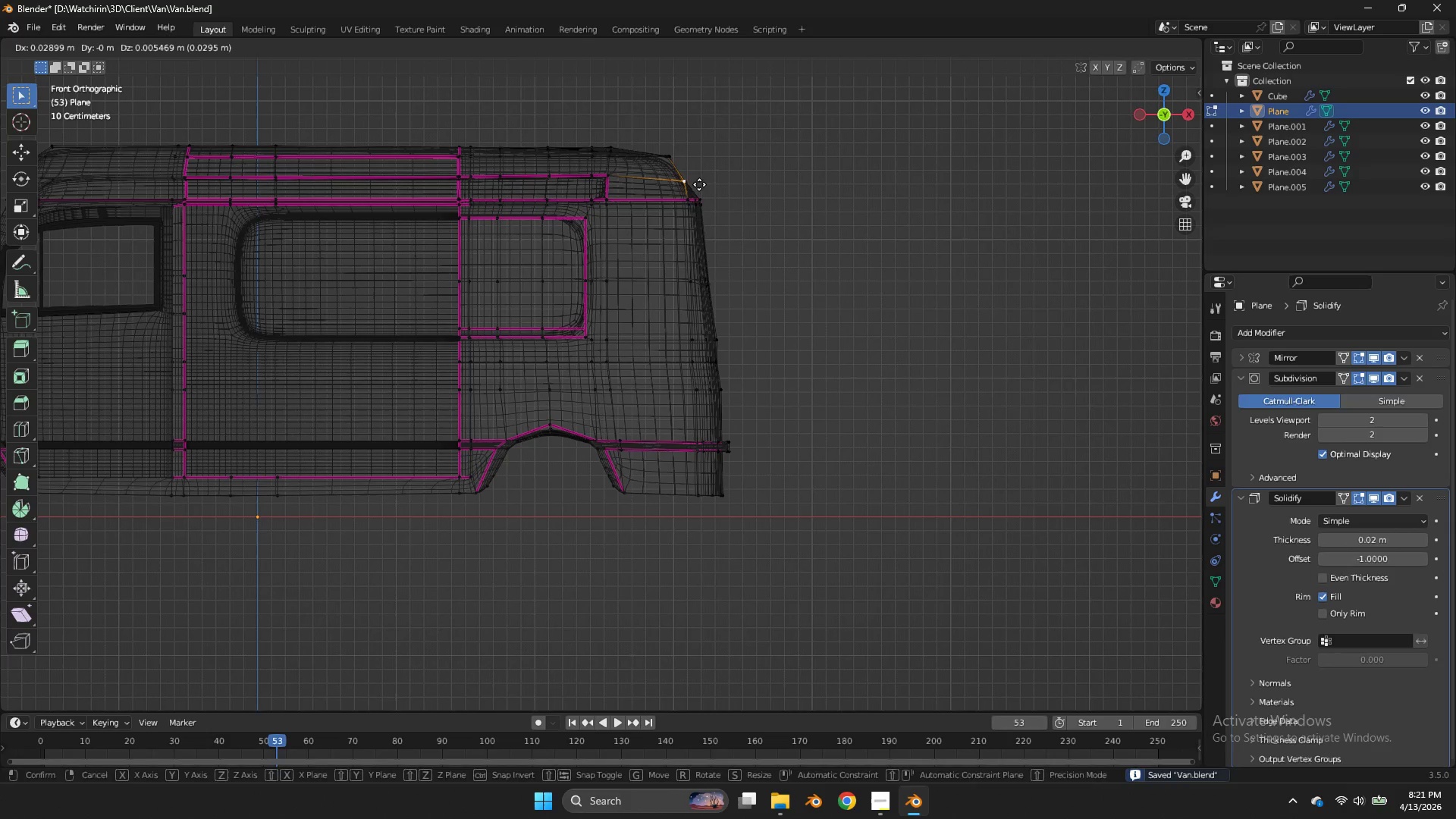 
left_click([659, 192])
 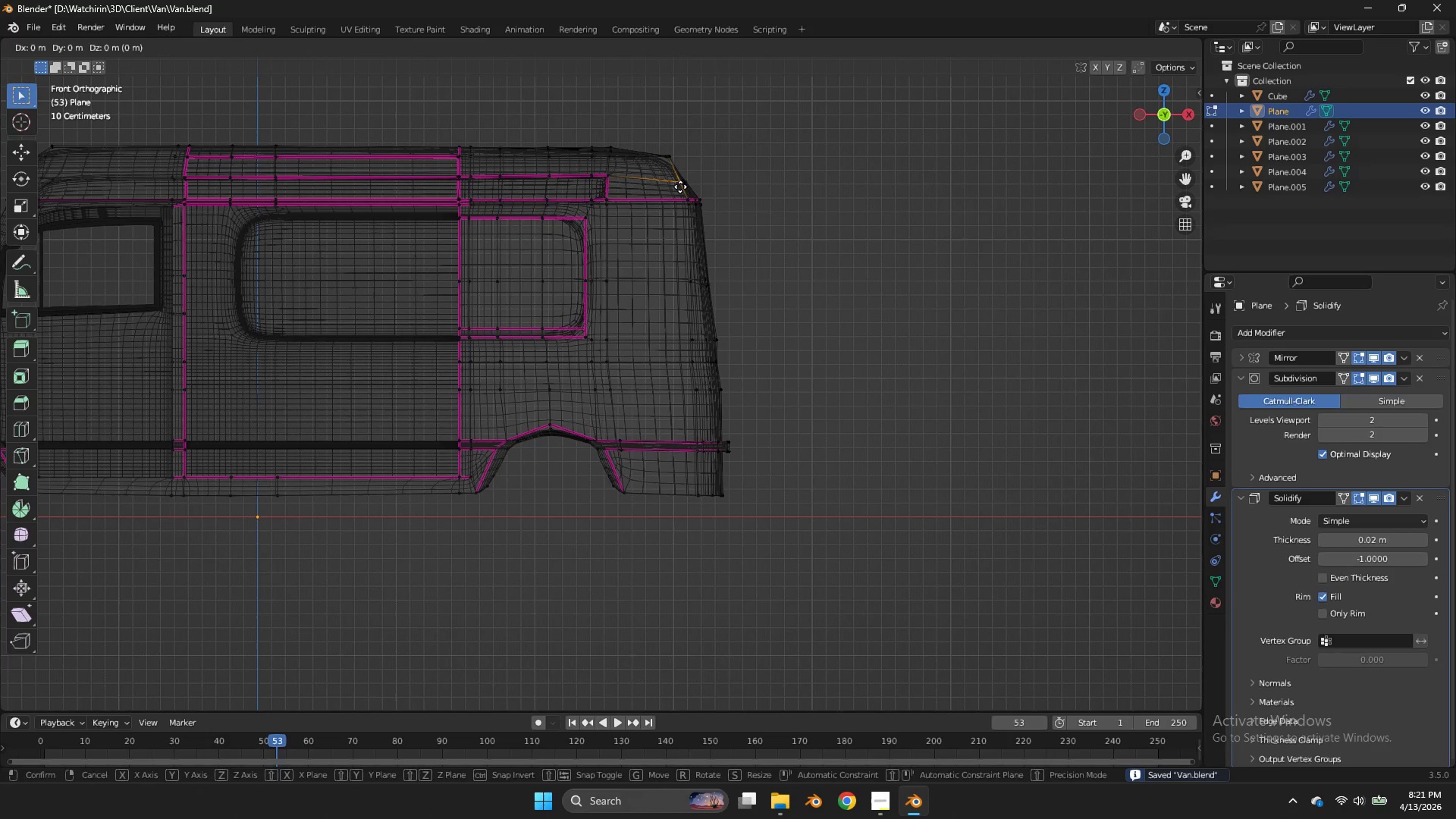 
type(gg)
 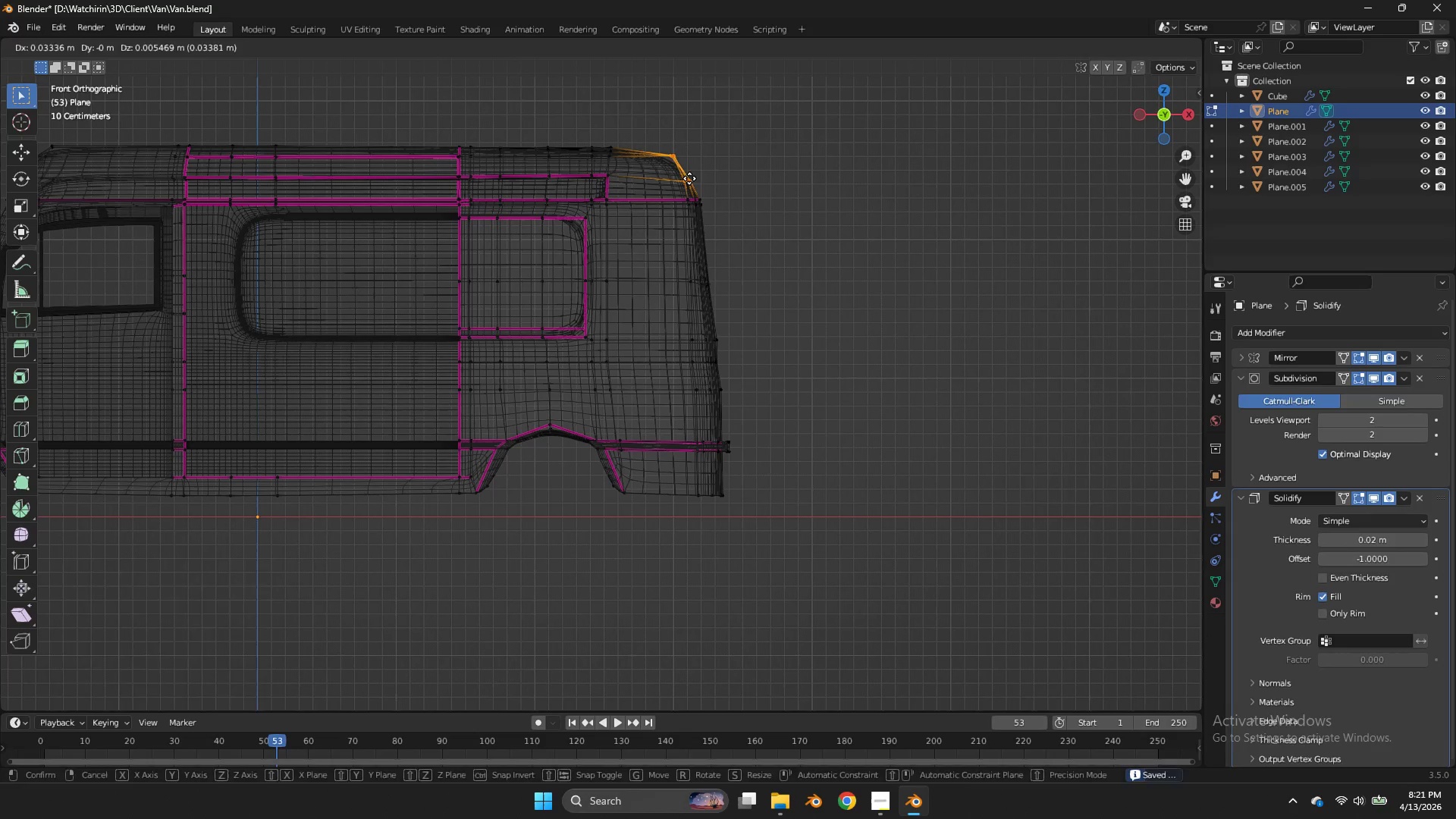 
 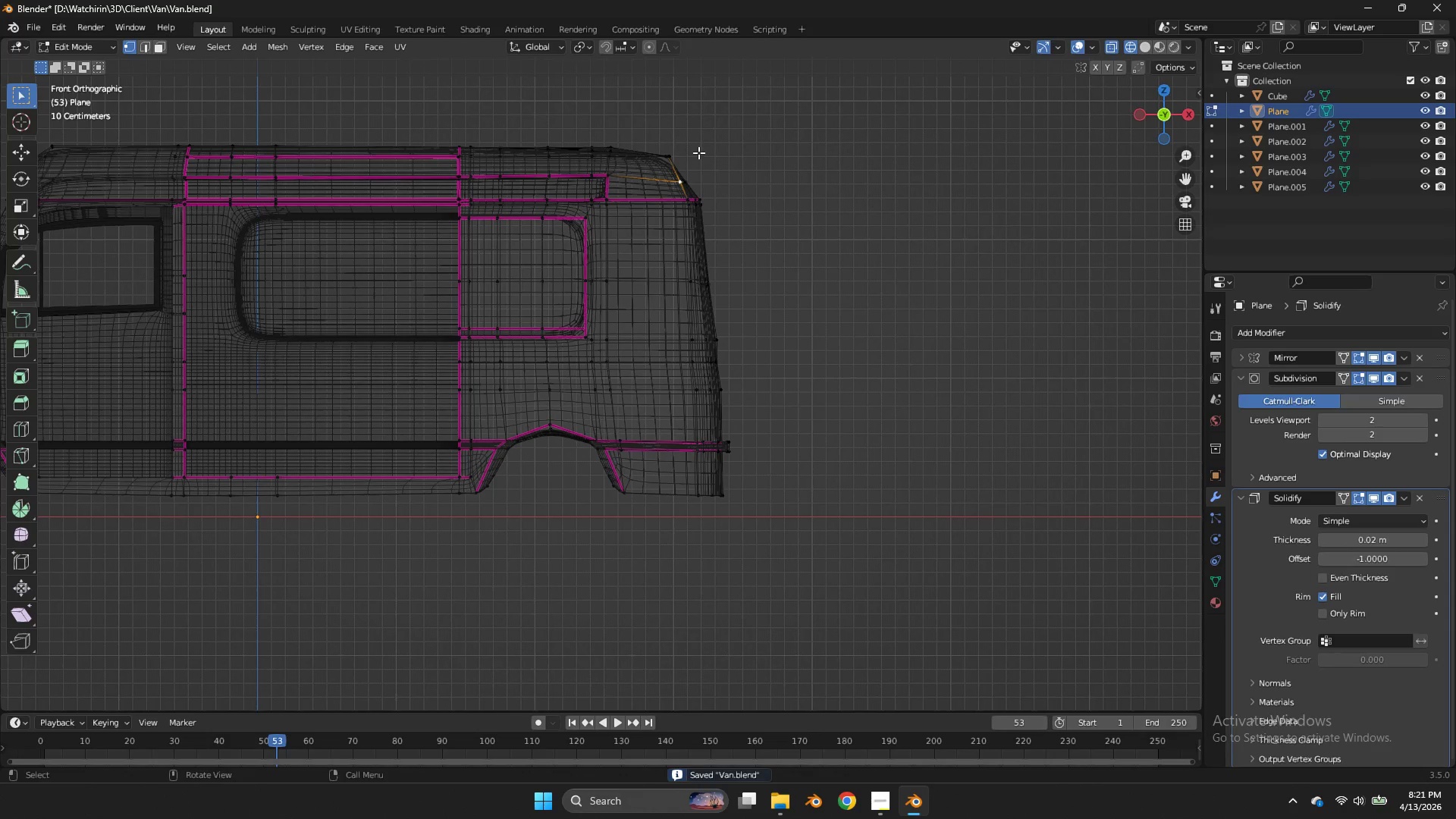 
left_click_drag(start_coordinate=[707, 148], to_coordinate=[643, 186])
 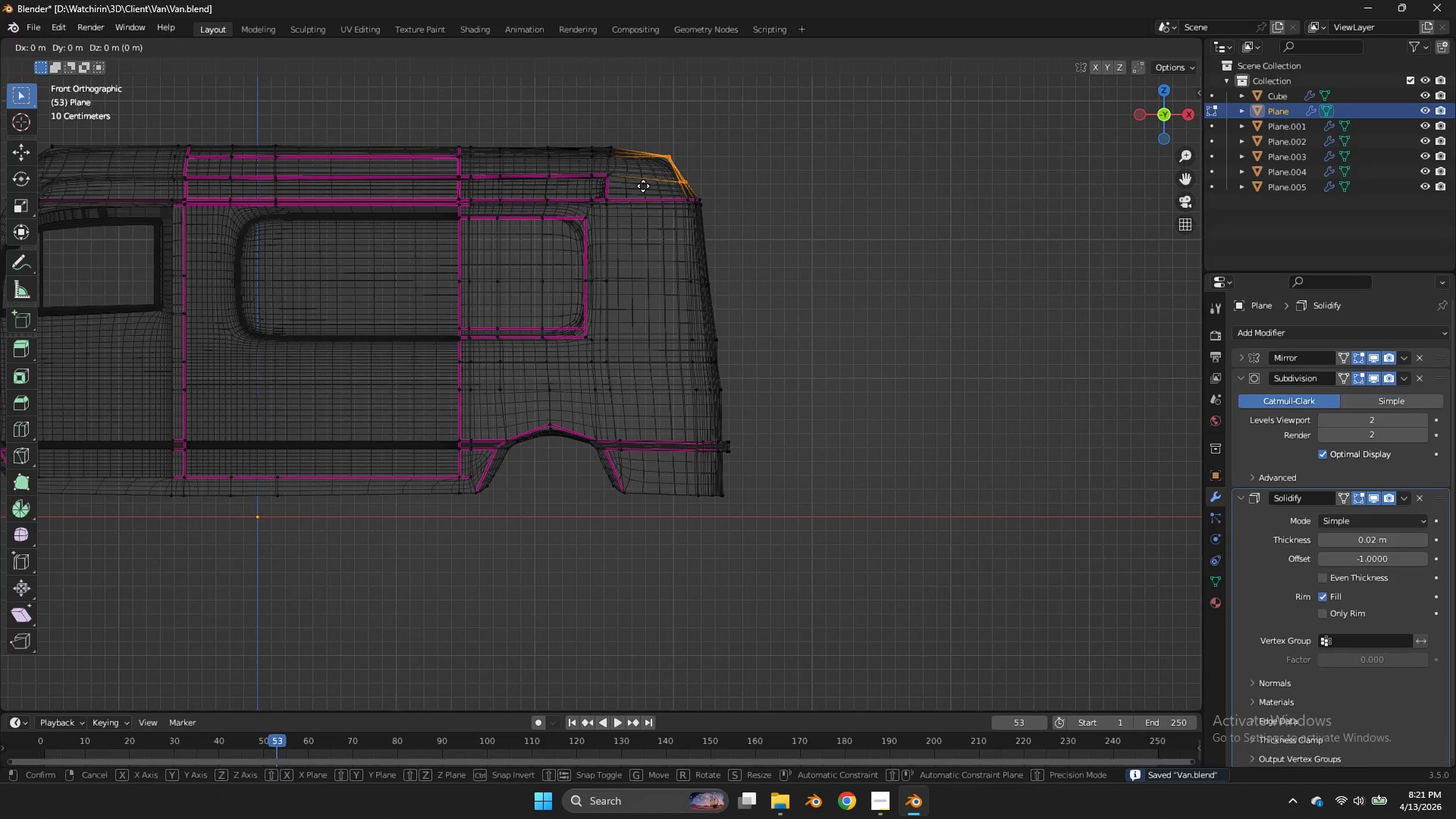 
hold_key(key=ShiftLeft, duration=0.69)
left_click([689, 178])
 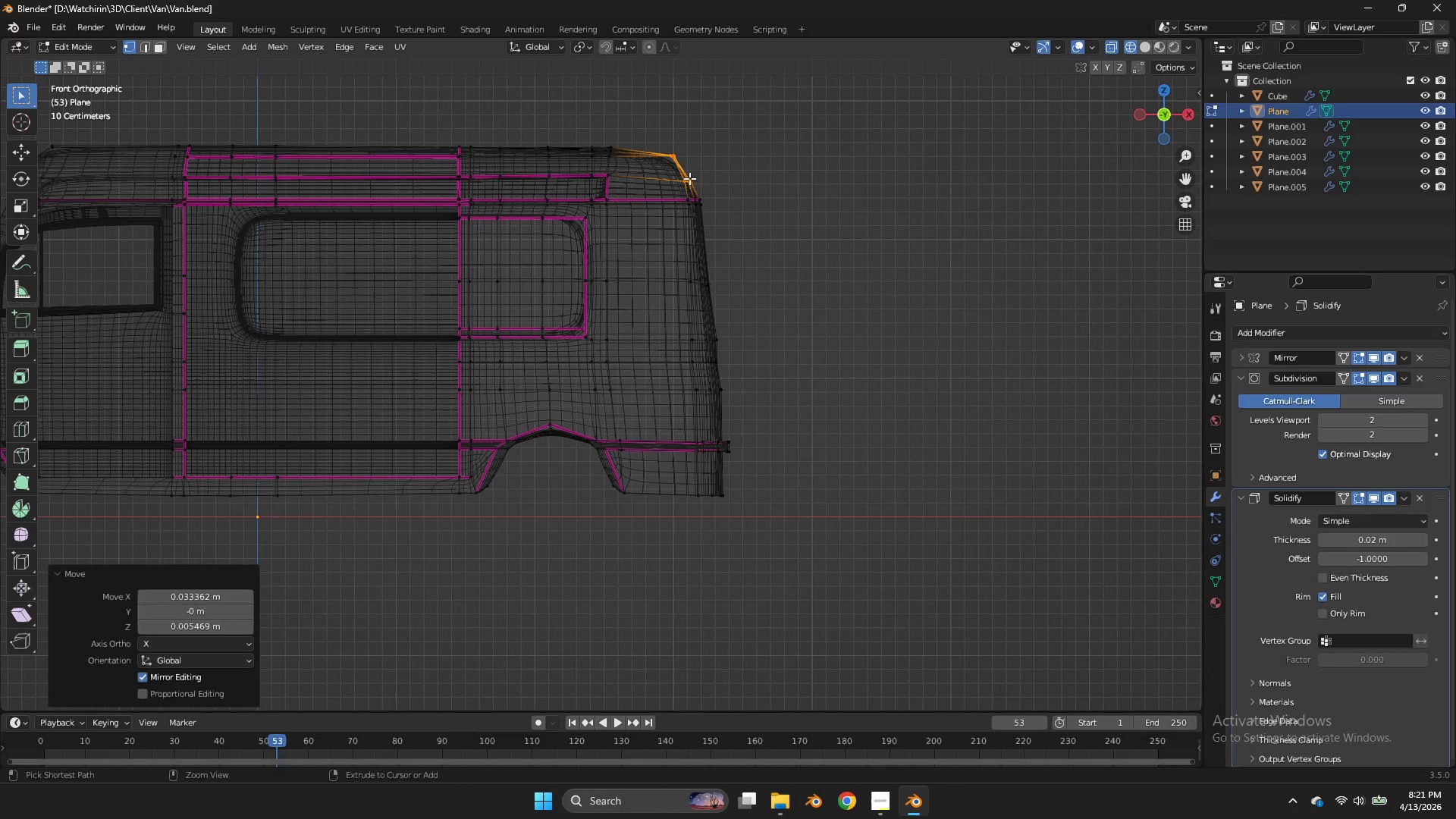 
key(Control+ControlLeft)
 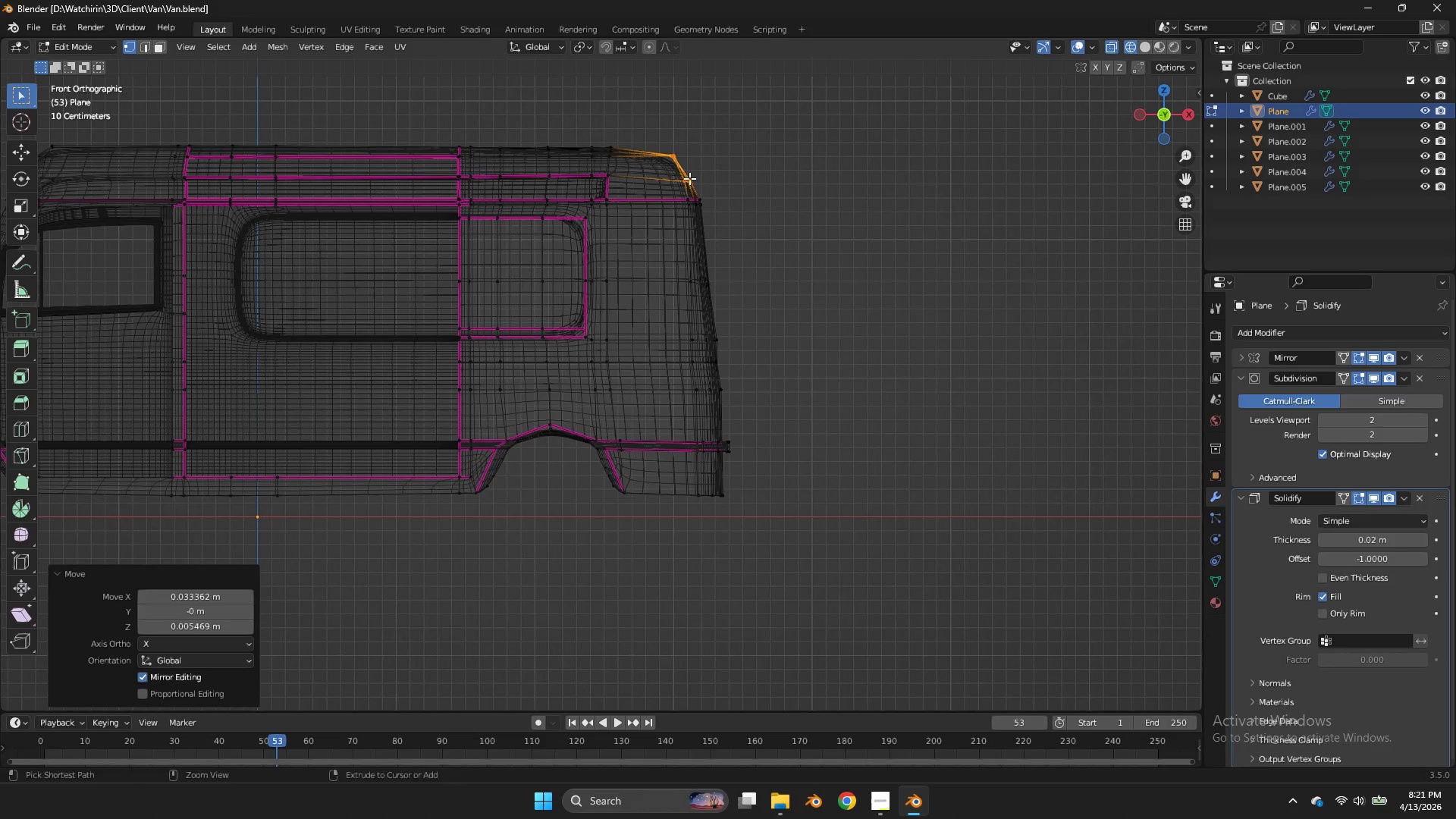 
key(Control+S)
 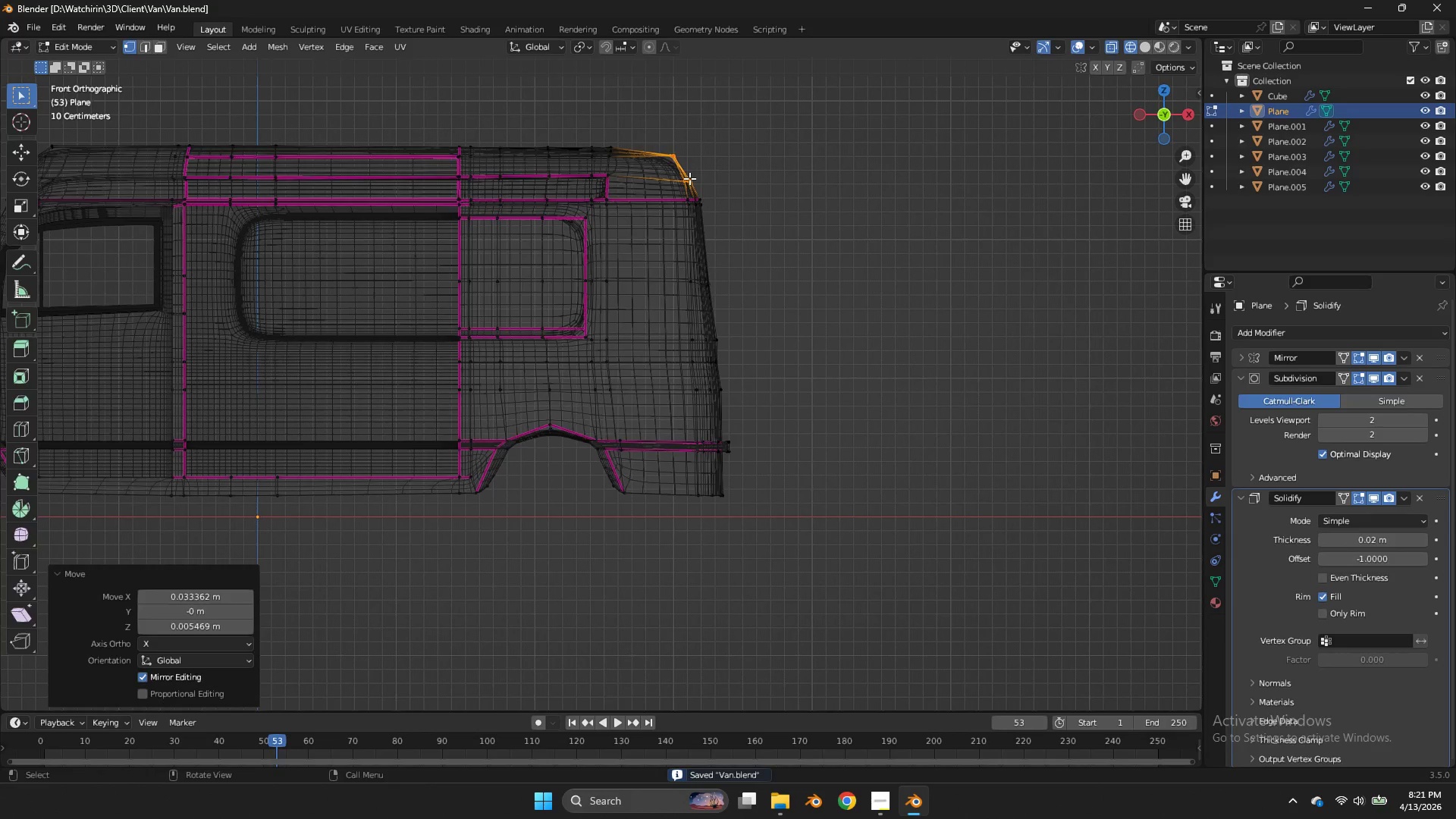 
key(Tab)
 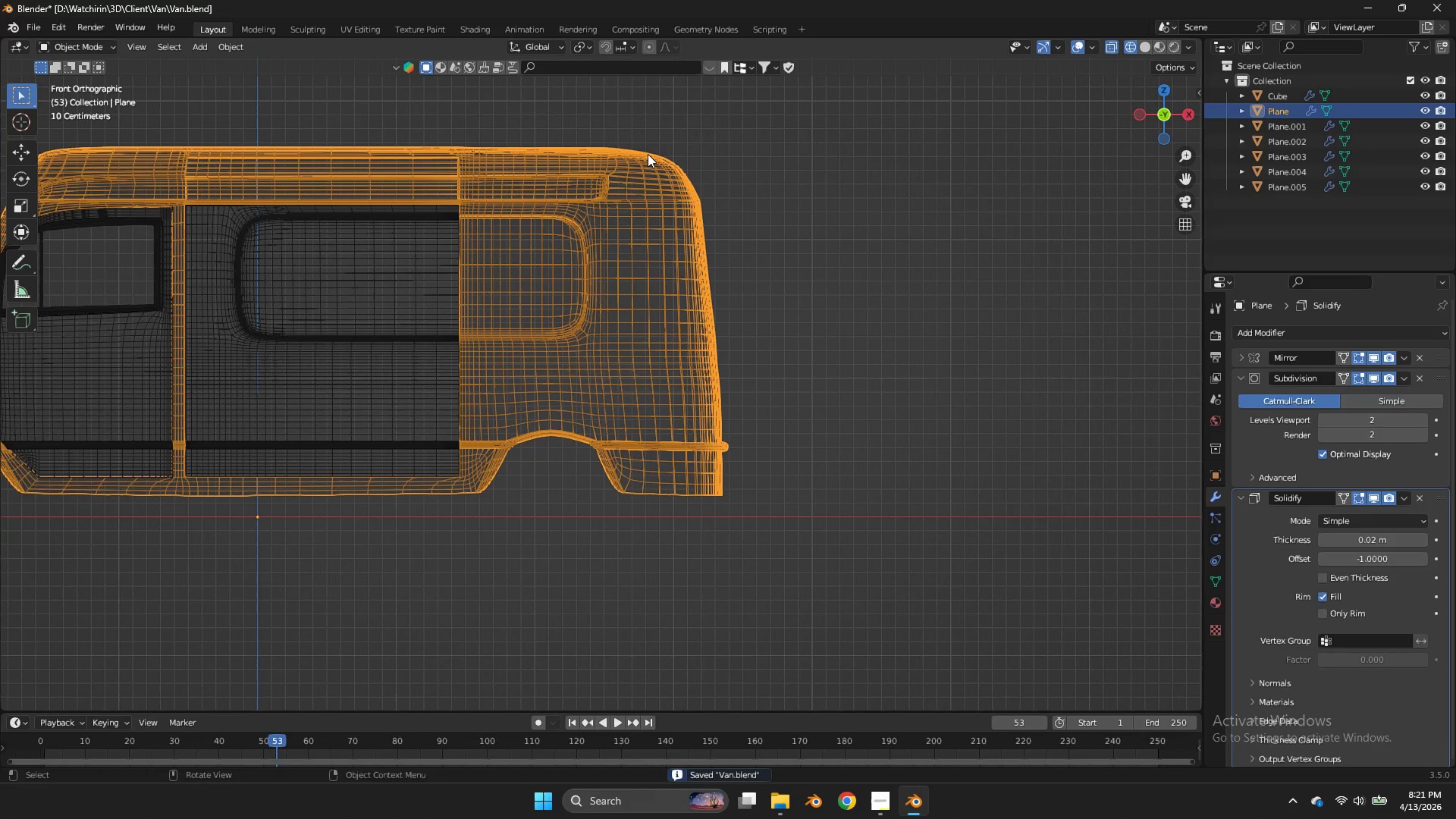 
key(Control+ControlLeft)
 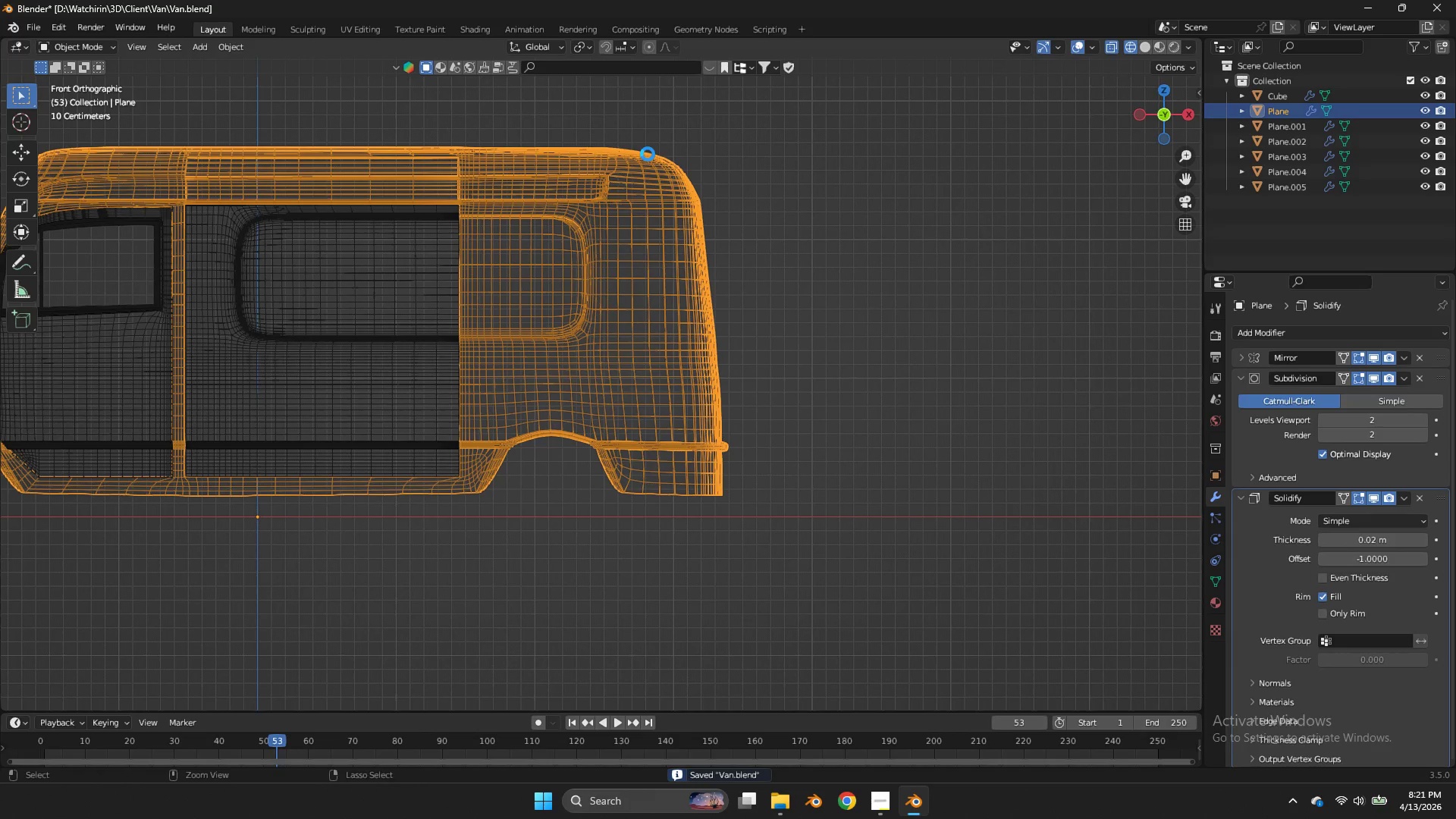 
key(Control+S)
 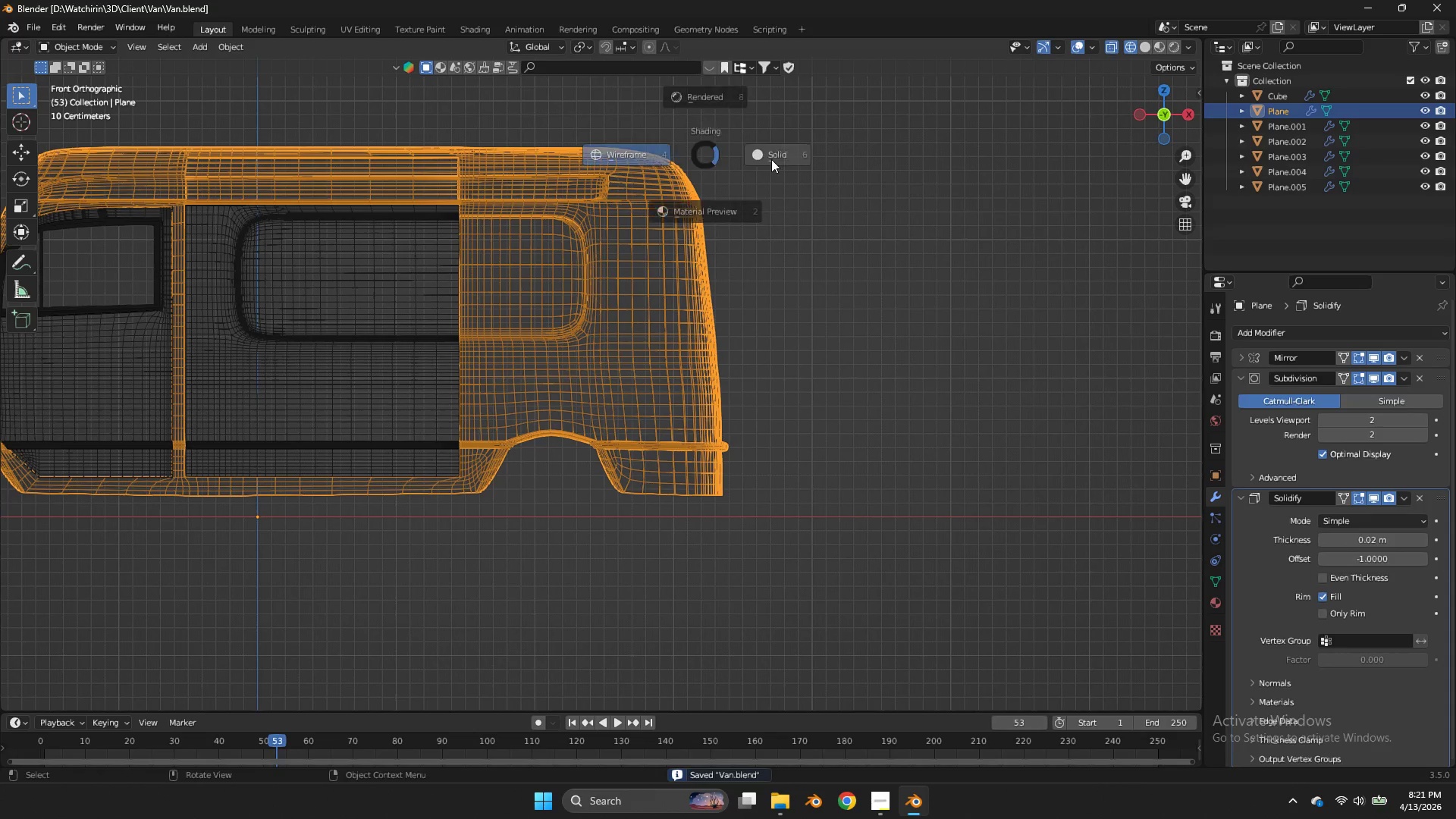 
key(Z)
 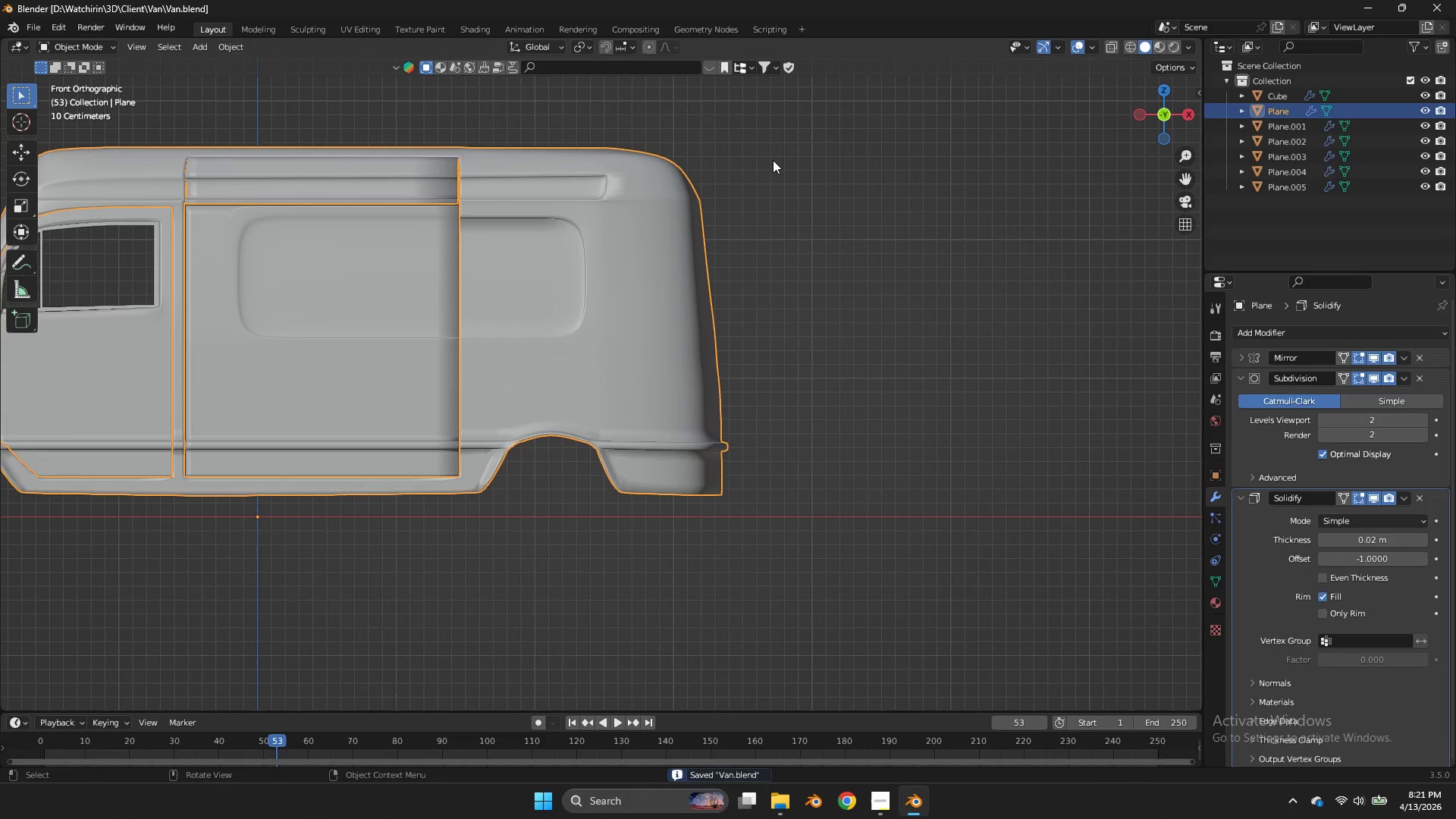 
key(Control+ControlLeft)
 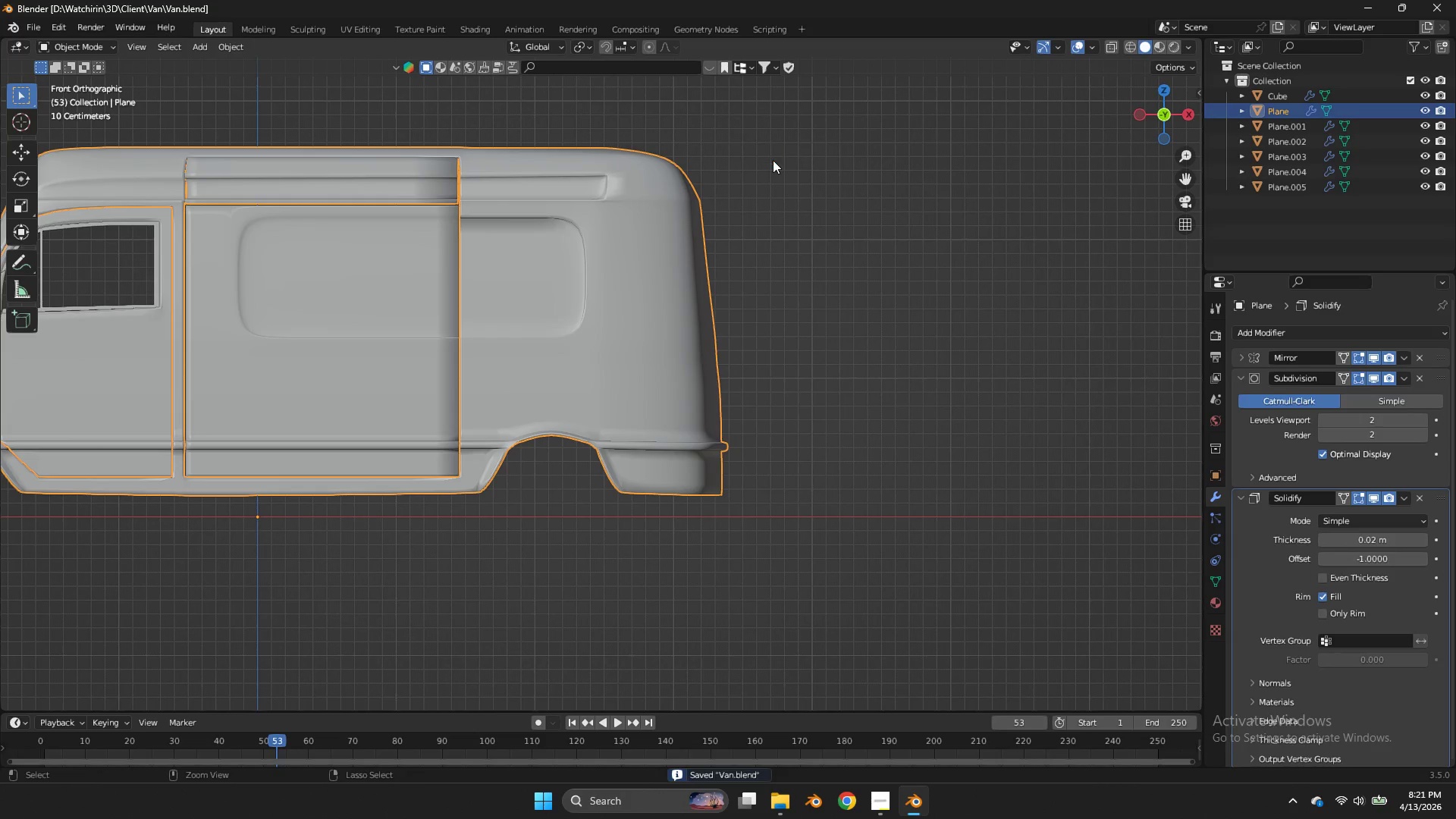 
key(Control+S)
 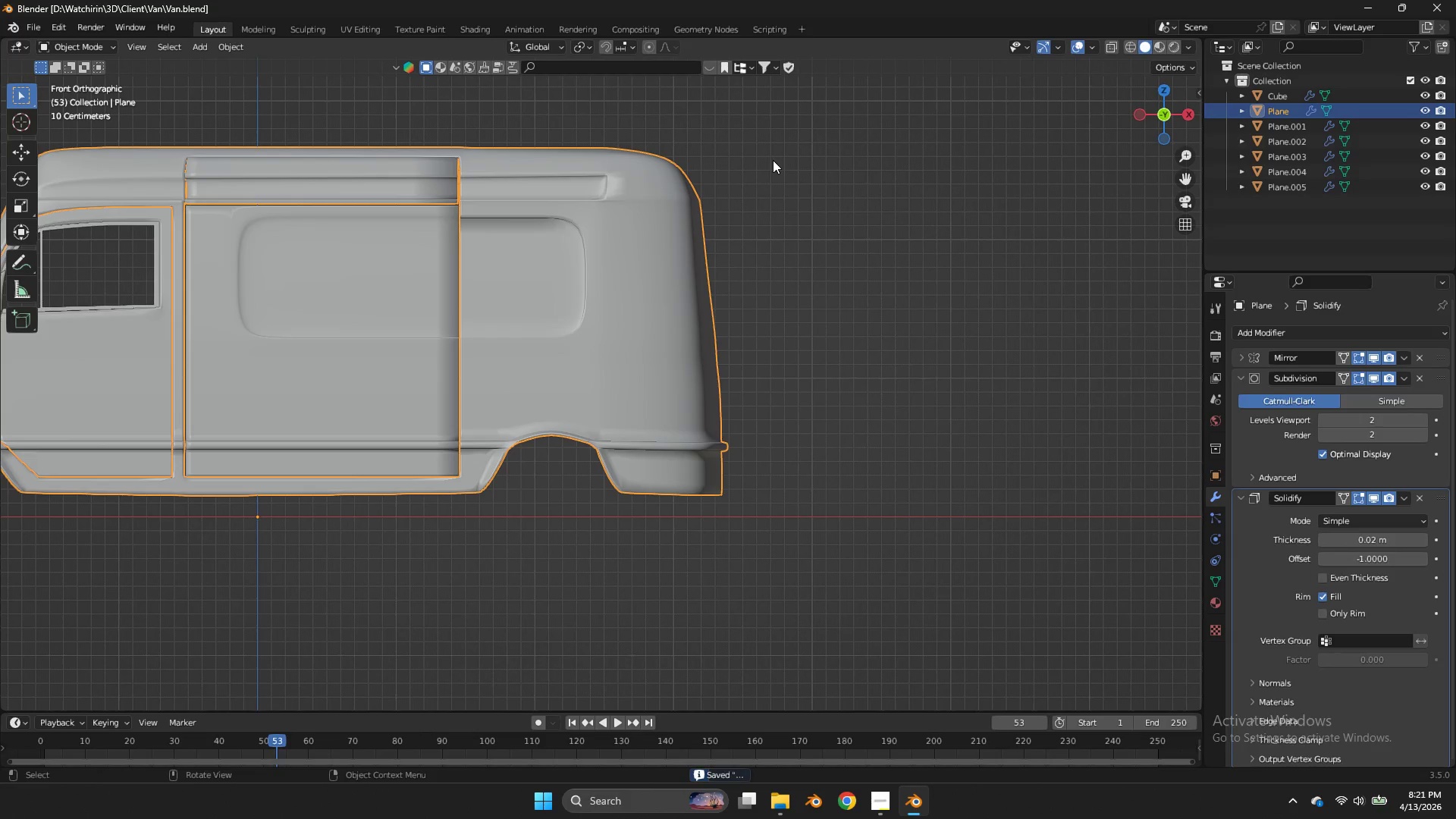 
wait(6.59)
 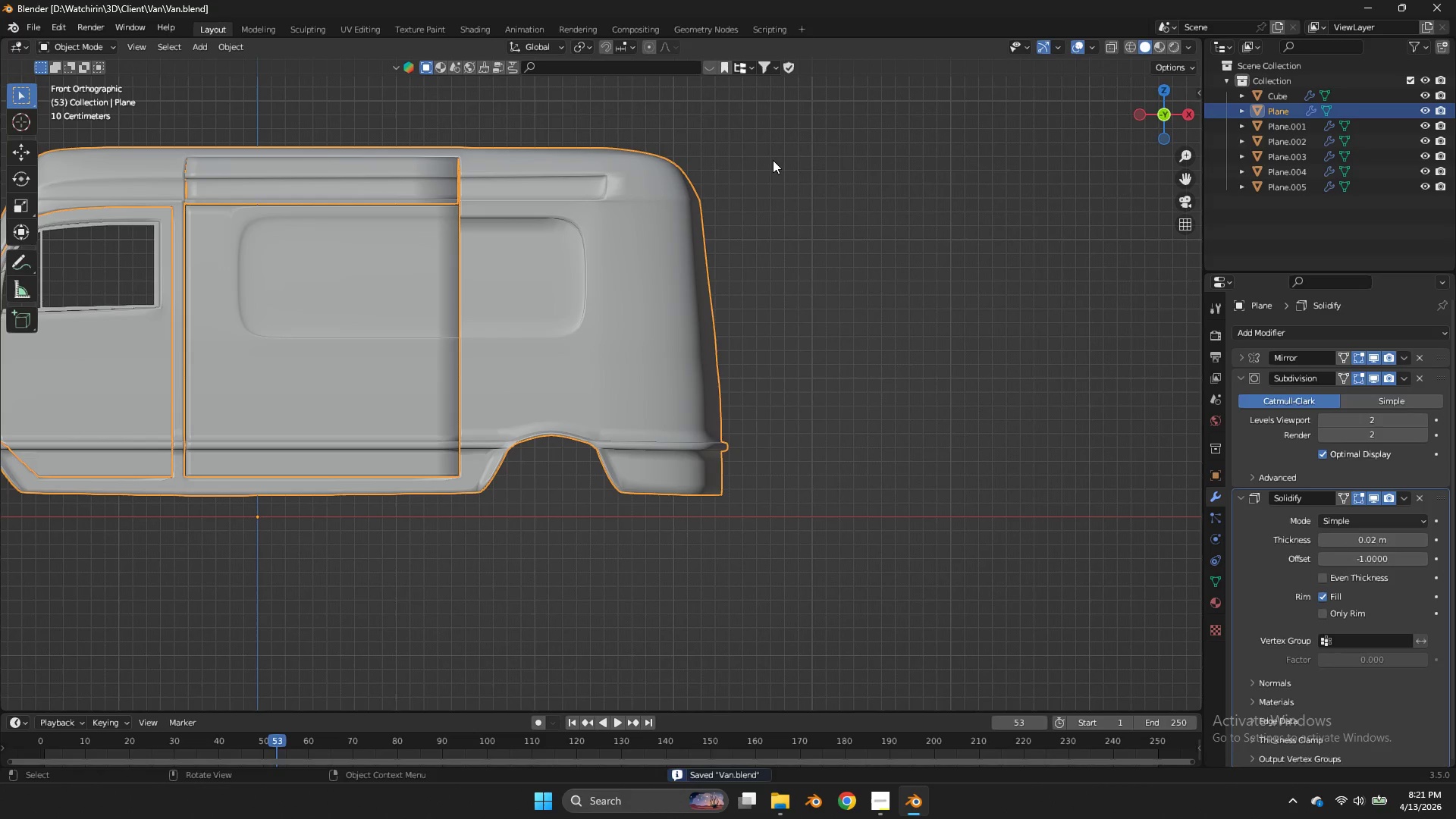 
key(Tab)
 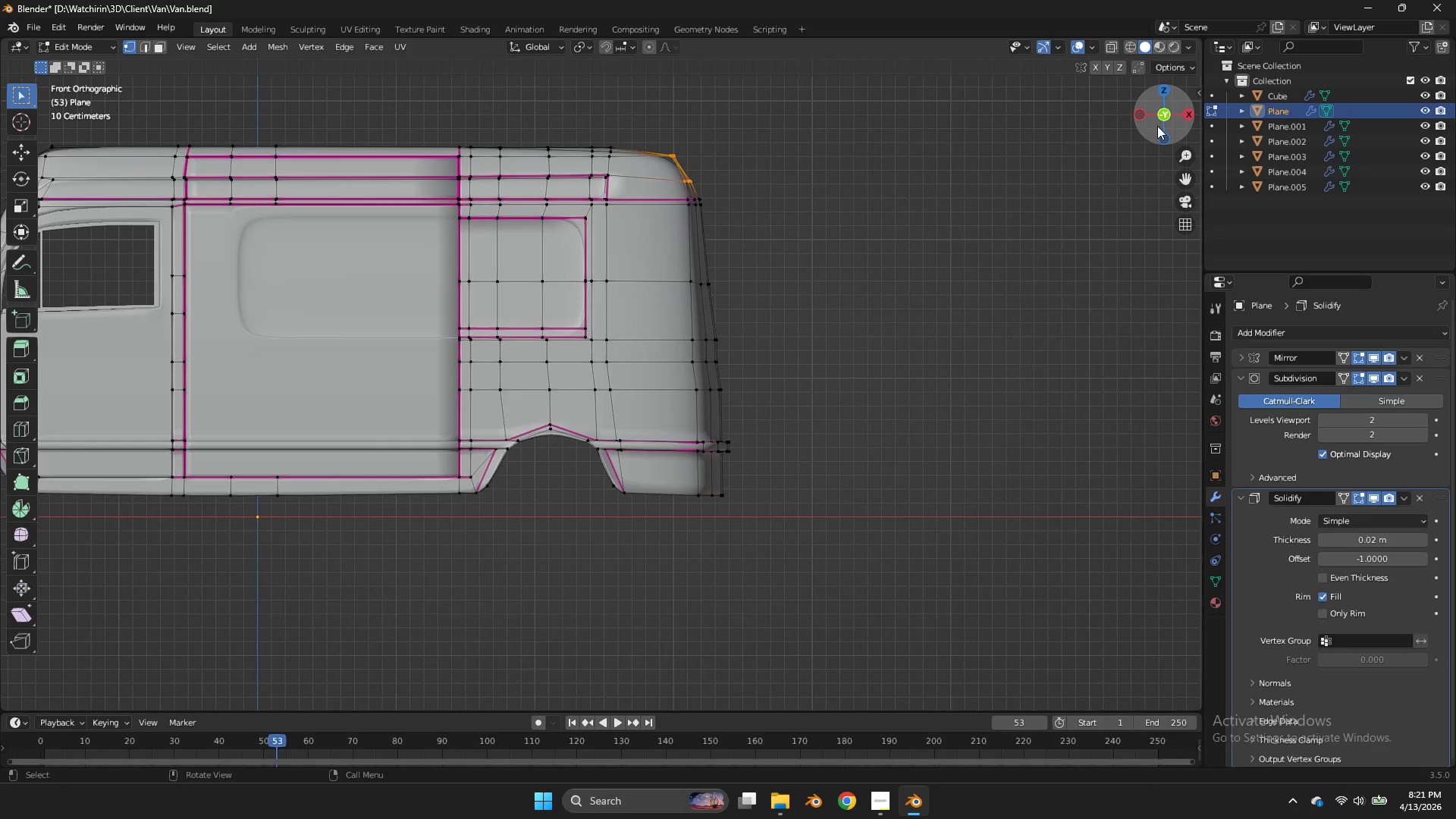 
left_click_drag(start_coordinate=[1157, 126], to_coordinate=[135, 59])
 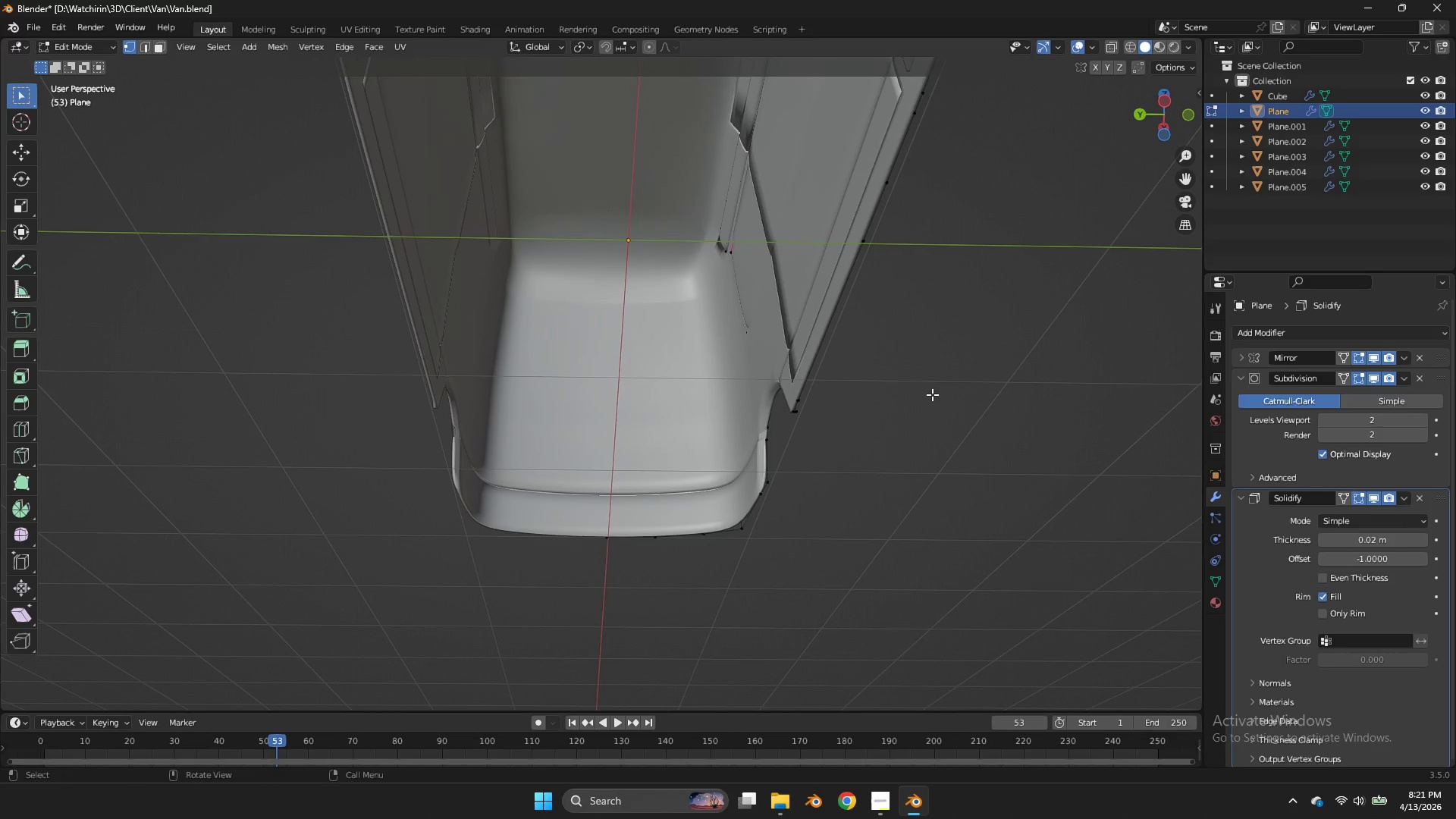 
left_click_drag(start_coordinate=[135, 59], to_coordinate=[1161, 122])
 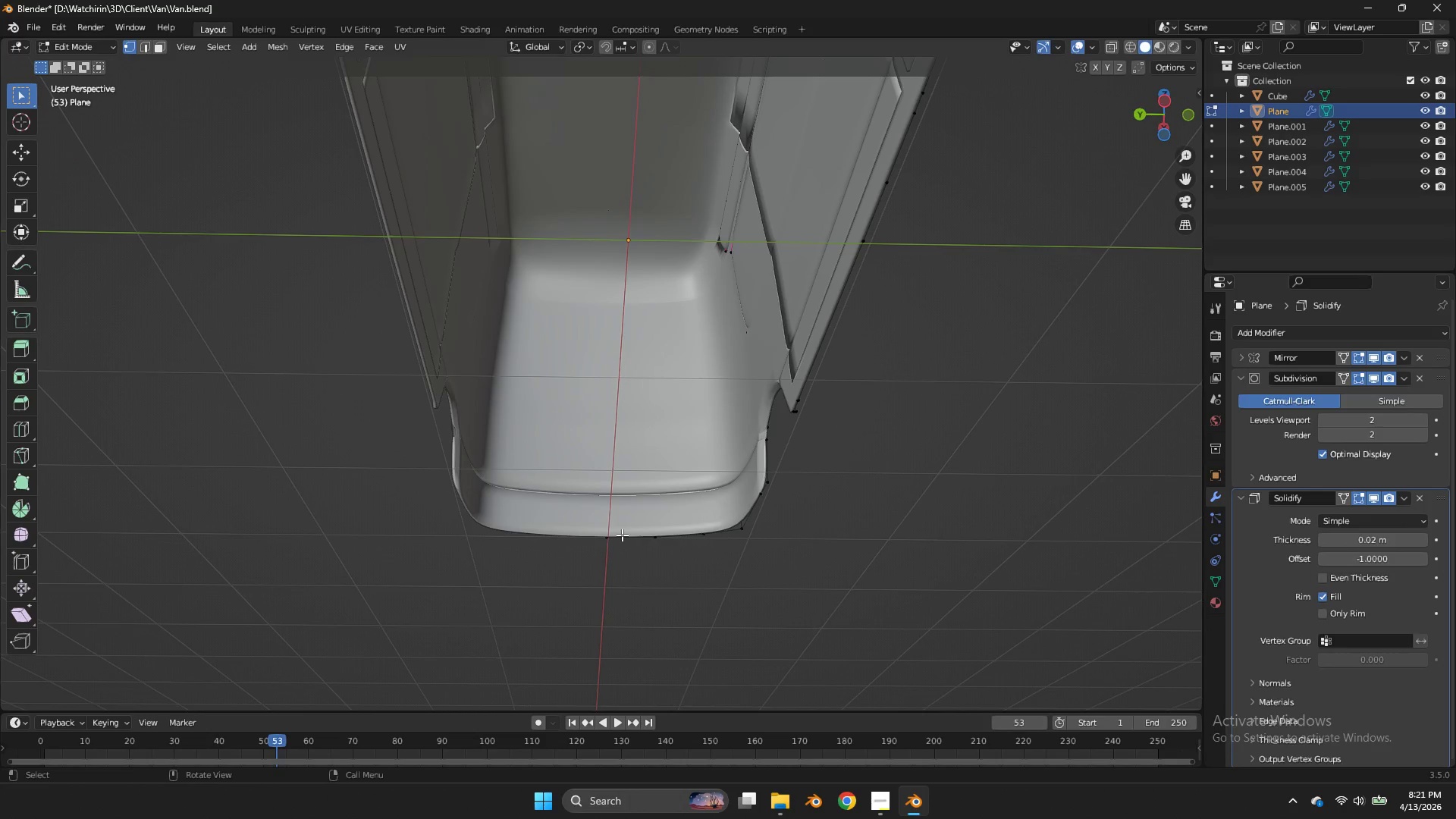 
double_click([622, 535])
 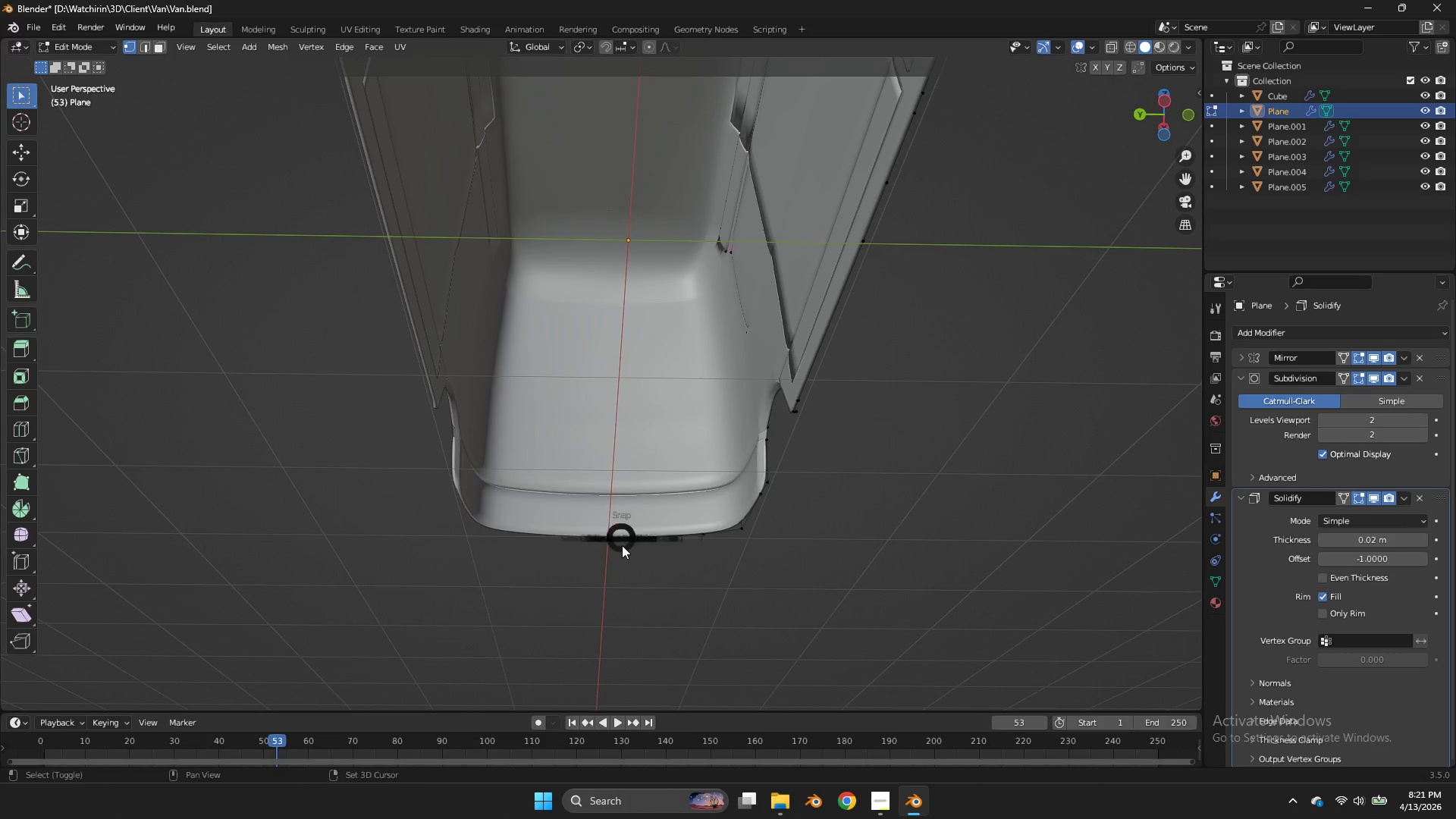 
key(Shift+S)
 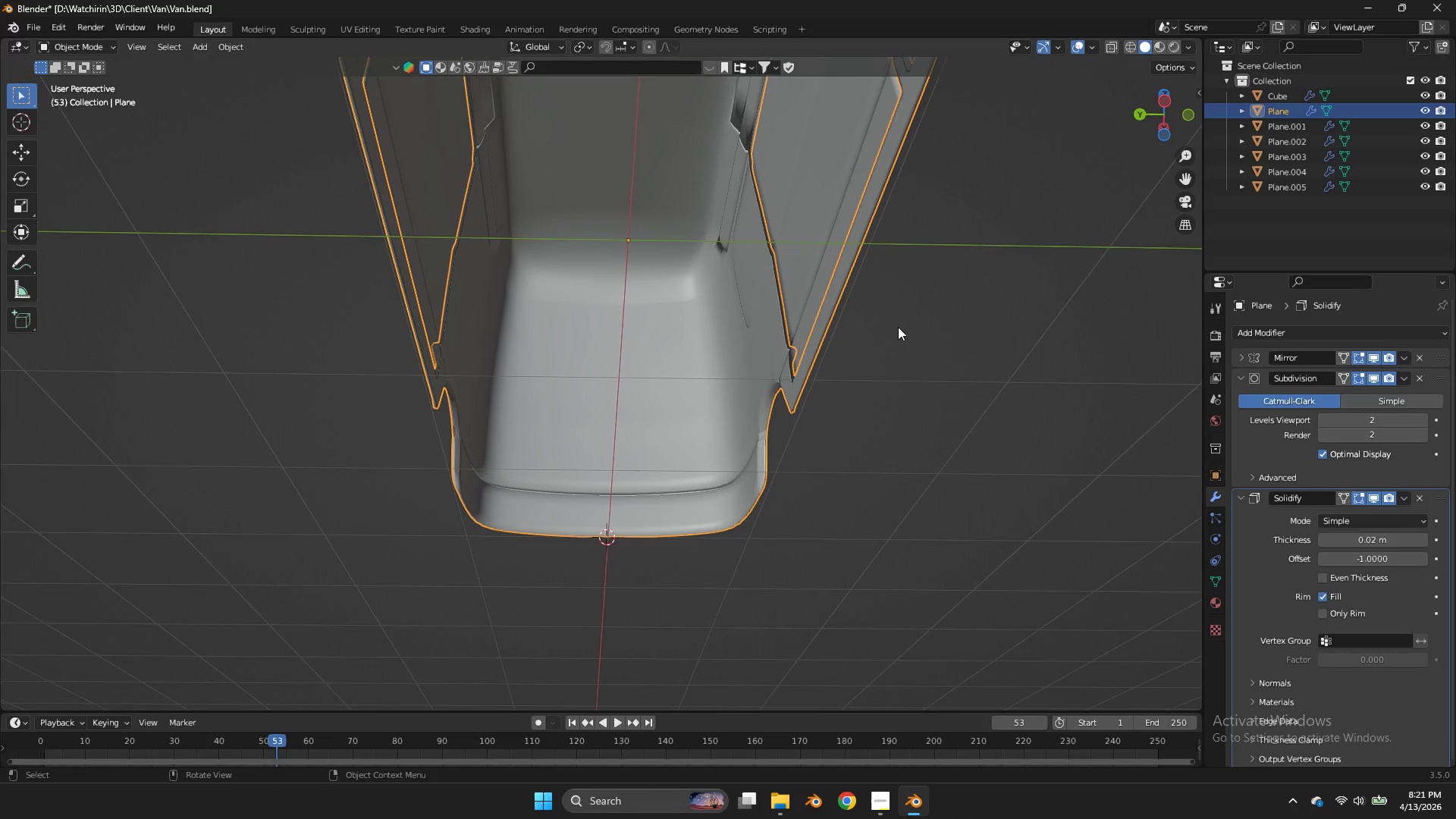 
key(Tab)
 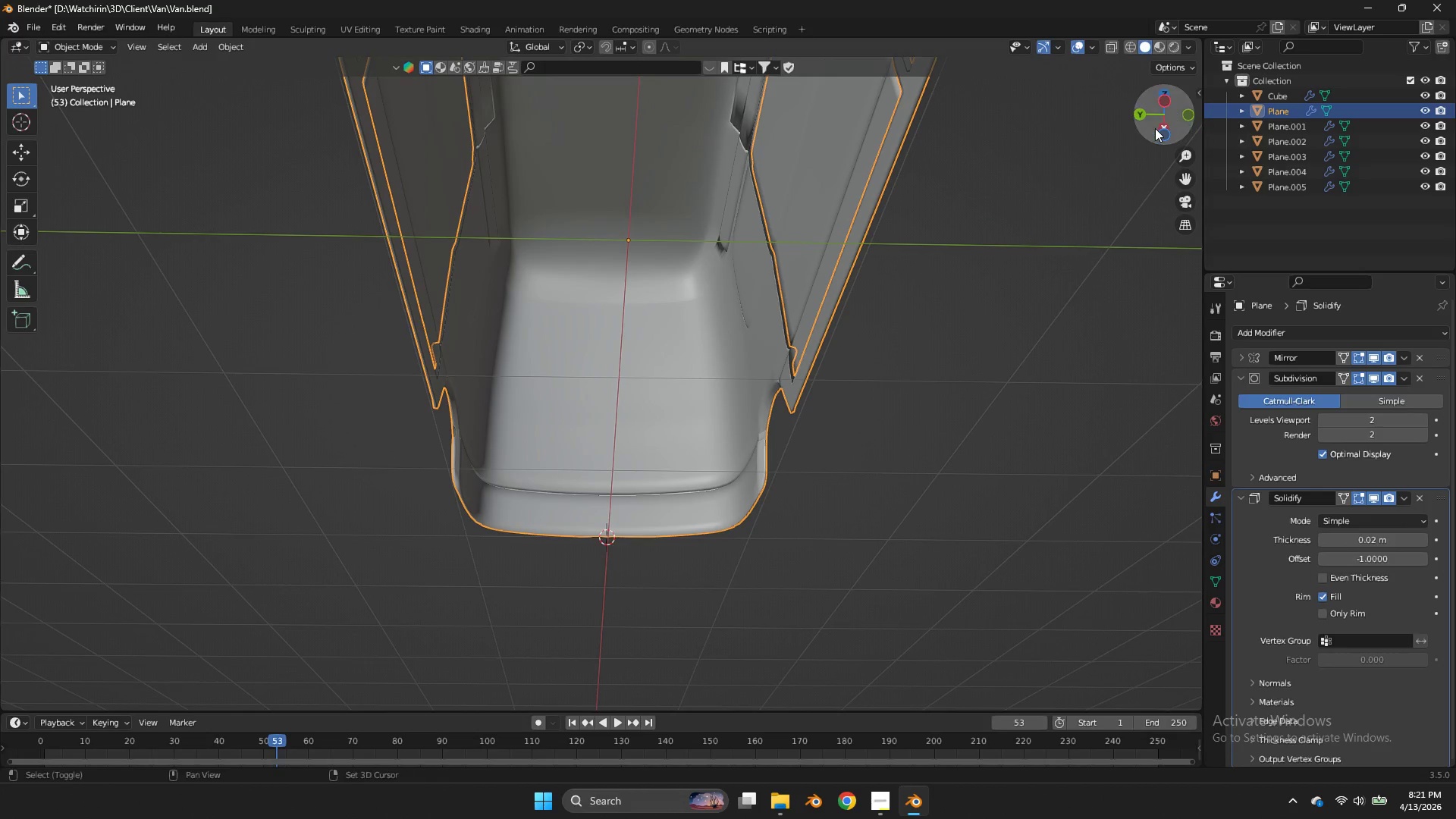 
key(Shift+ShiftLeft)
 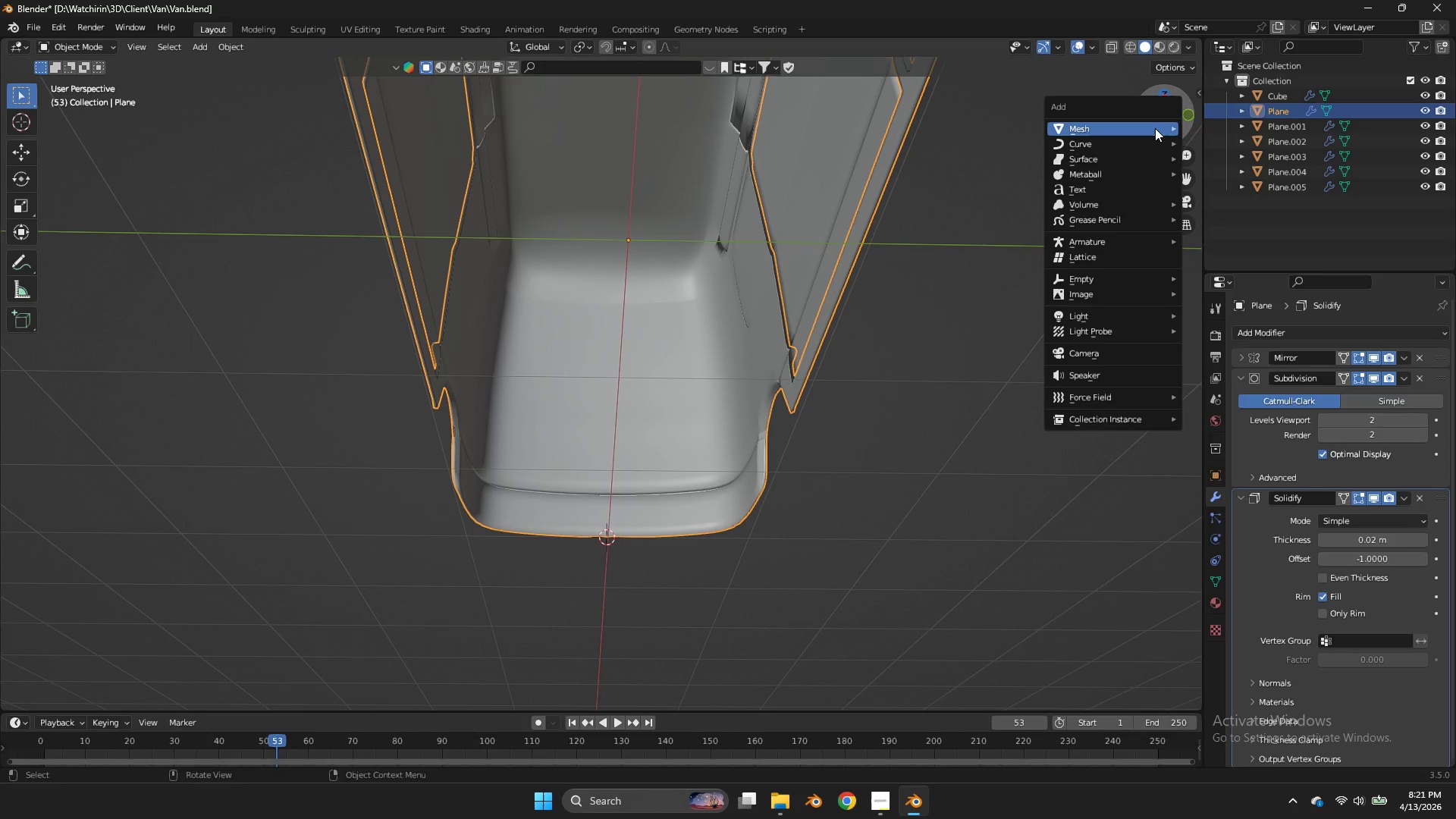 
key(Shift+A)
 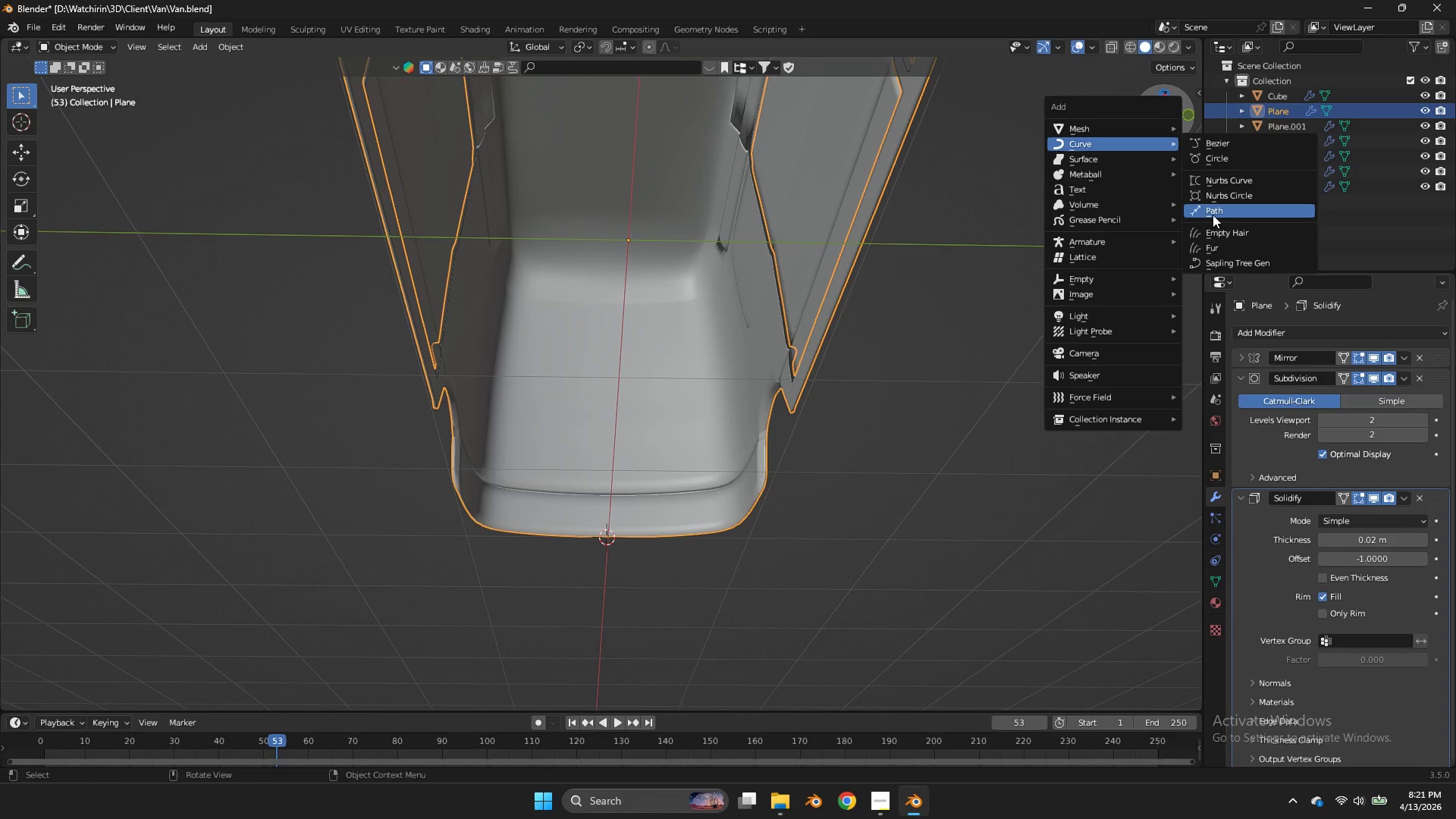 
left_click([1129, 140])
 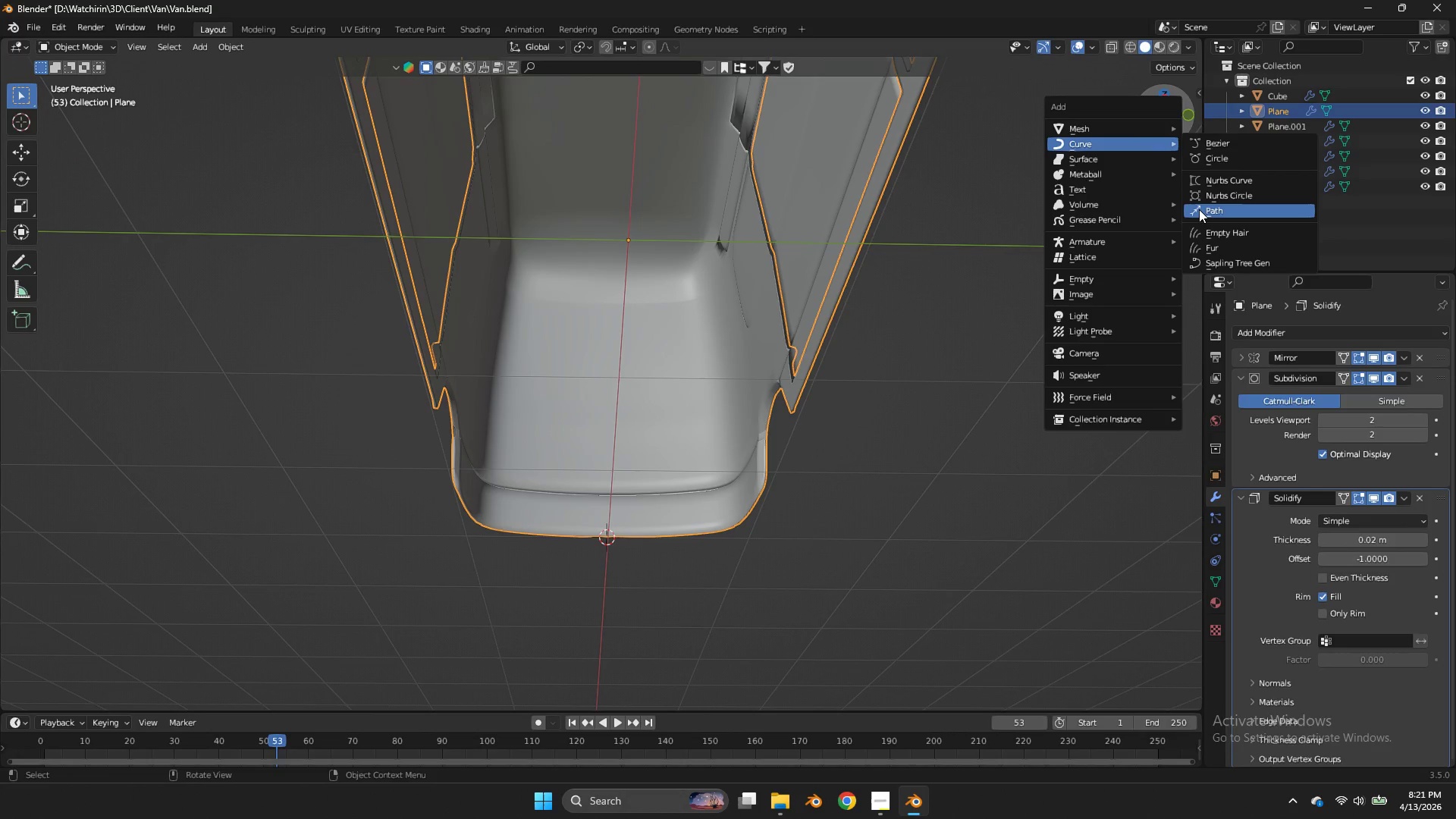 
left_click([1199, 210])
 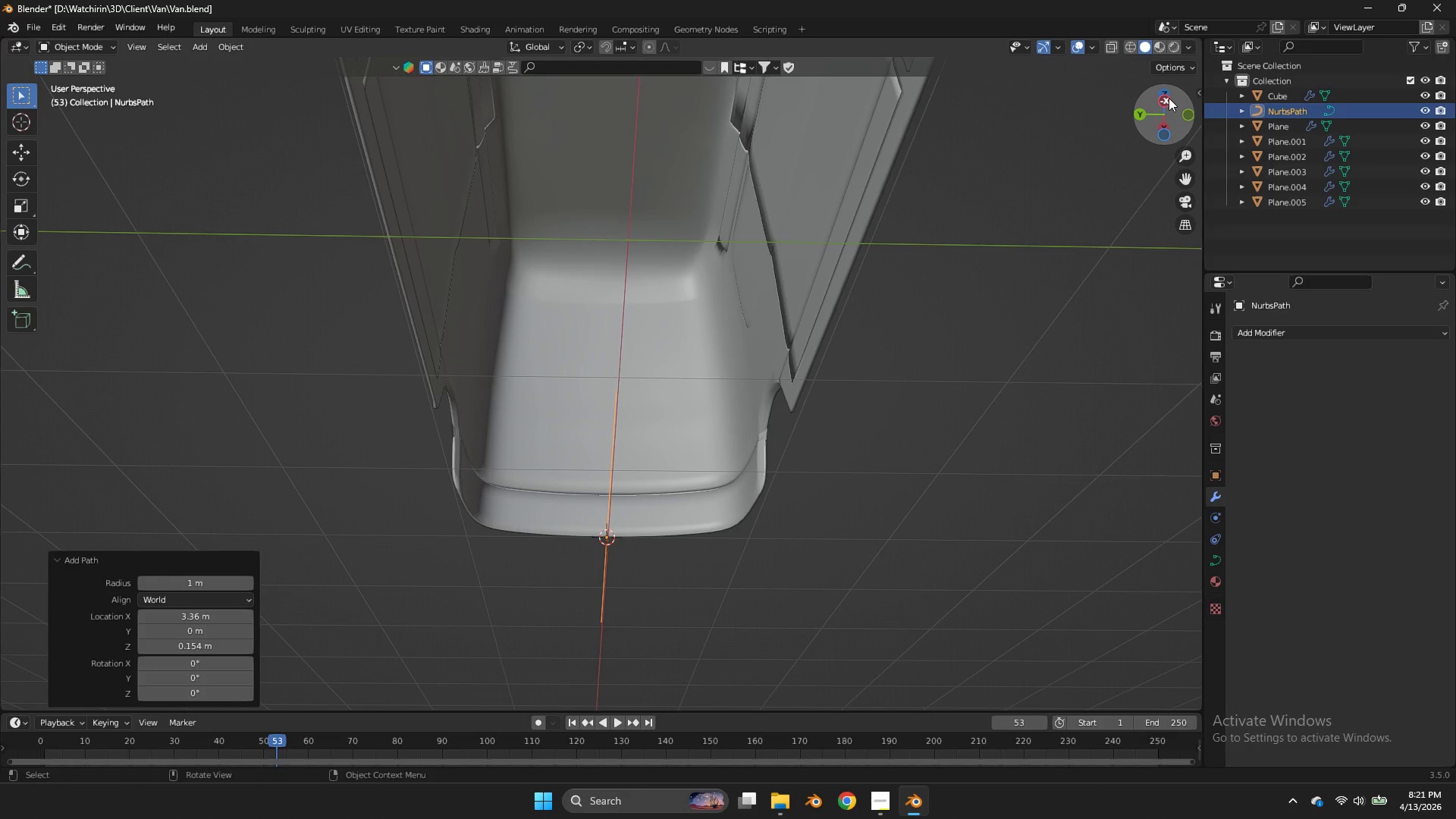 
double_click([1186, 115])
 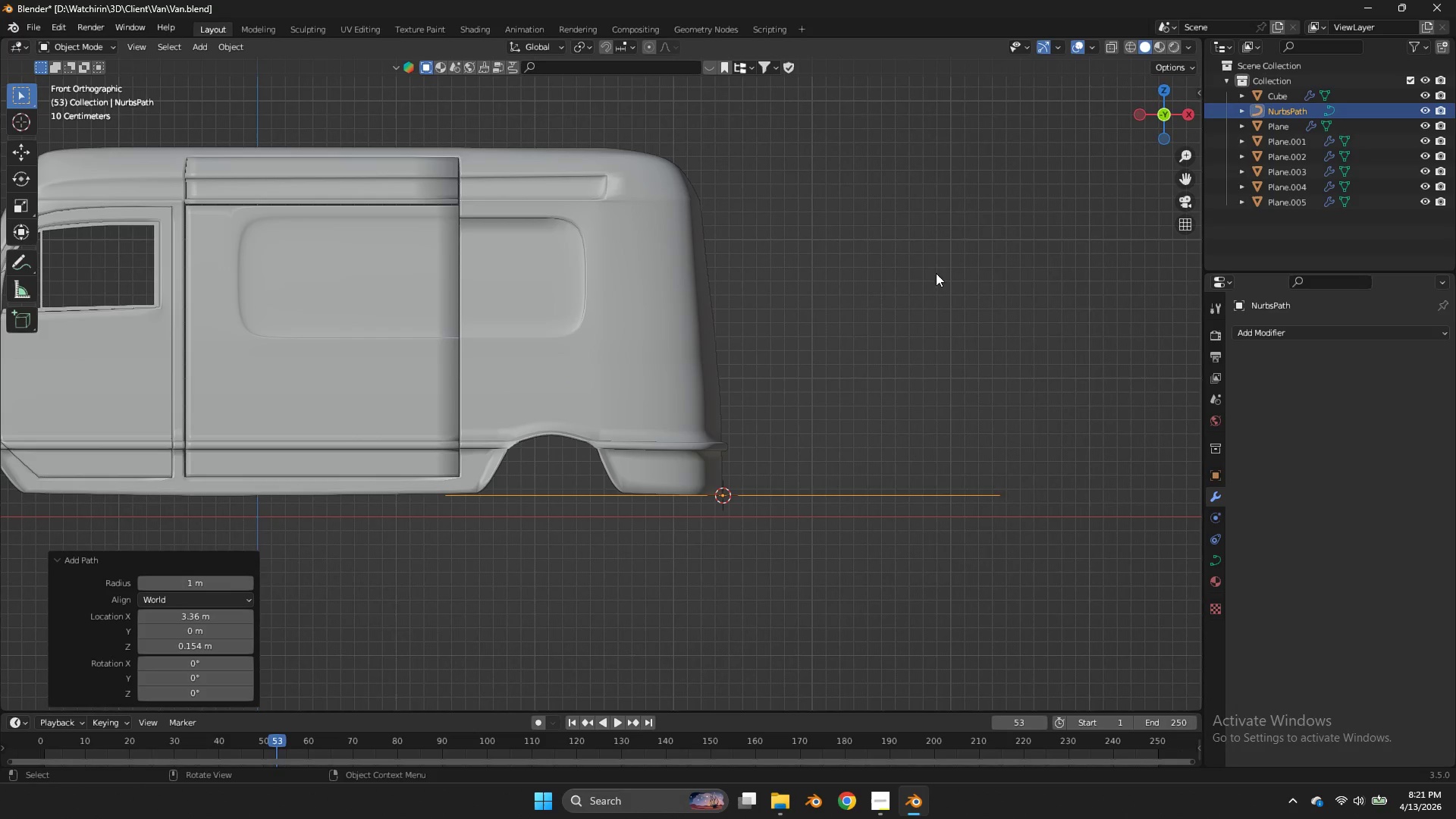 
key(Tab)
 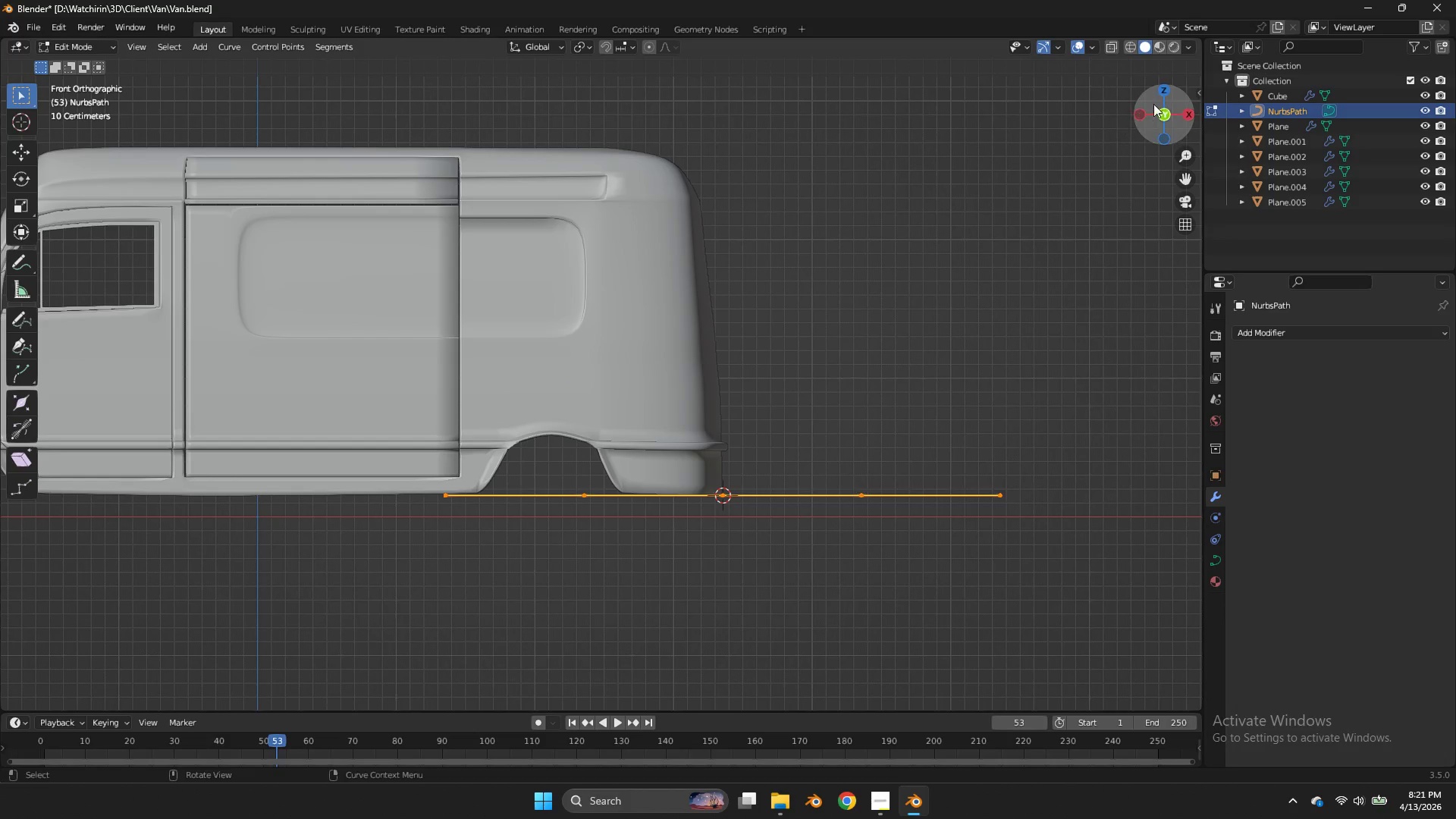 
double_click([1161, 93])
 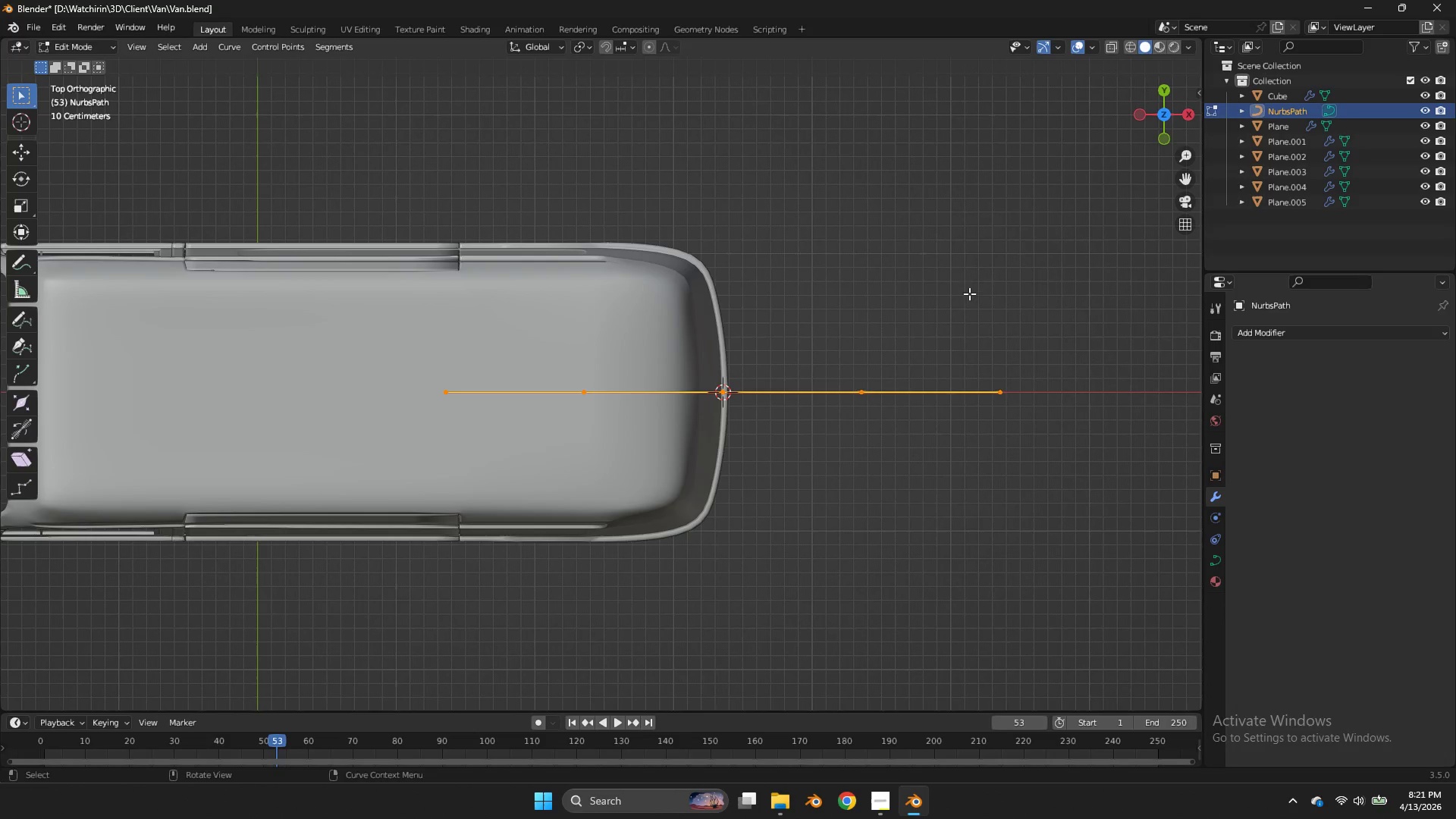 
key(R)
 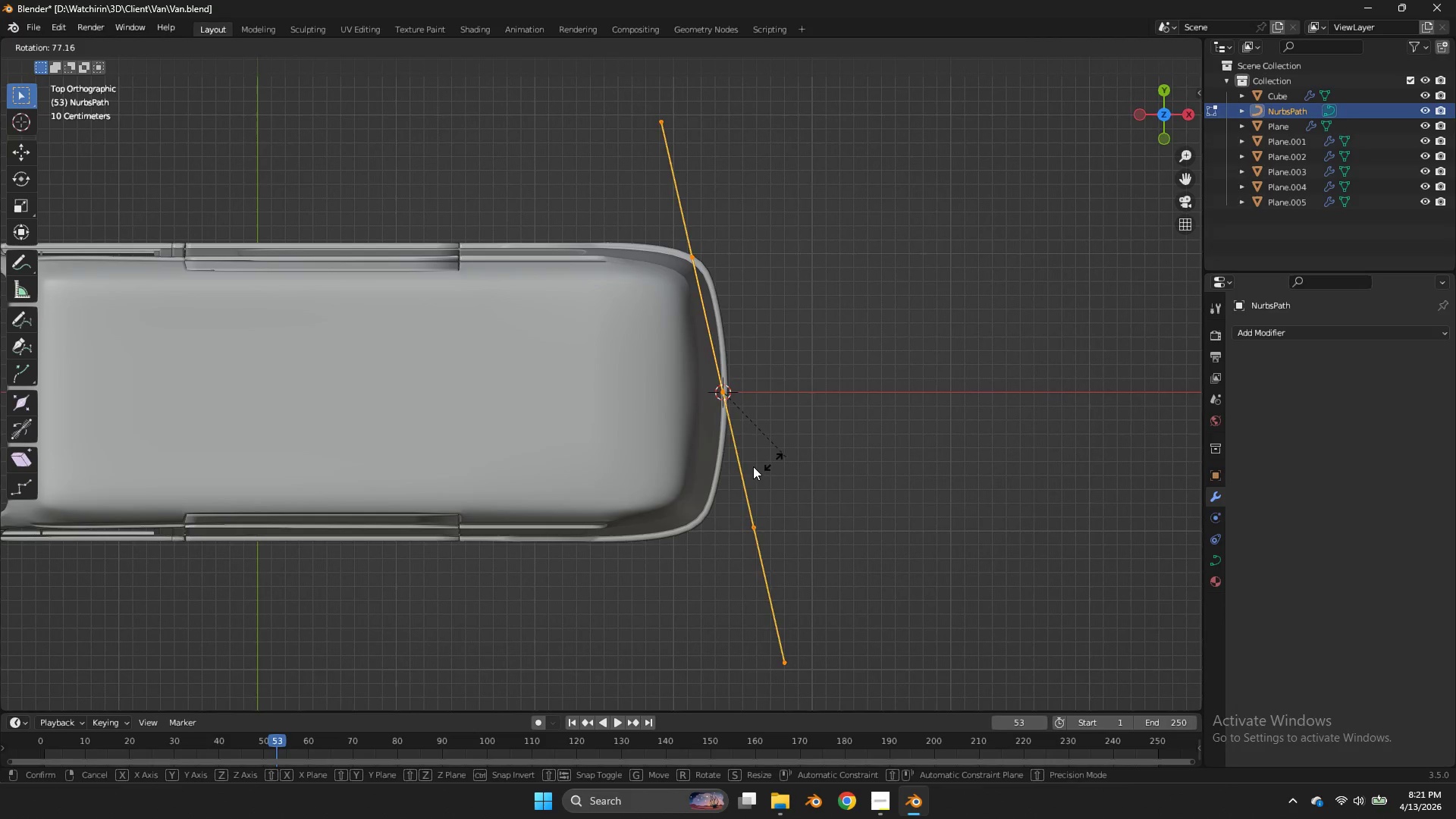 
hold_key(key=ControlLeft, duration=1.19)
double_click([769, 468])
 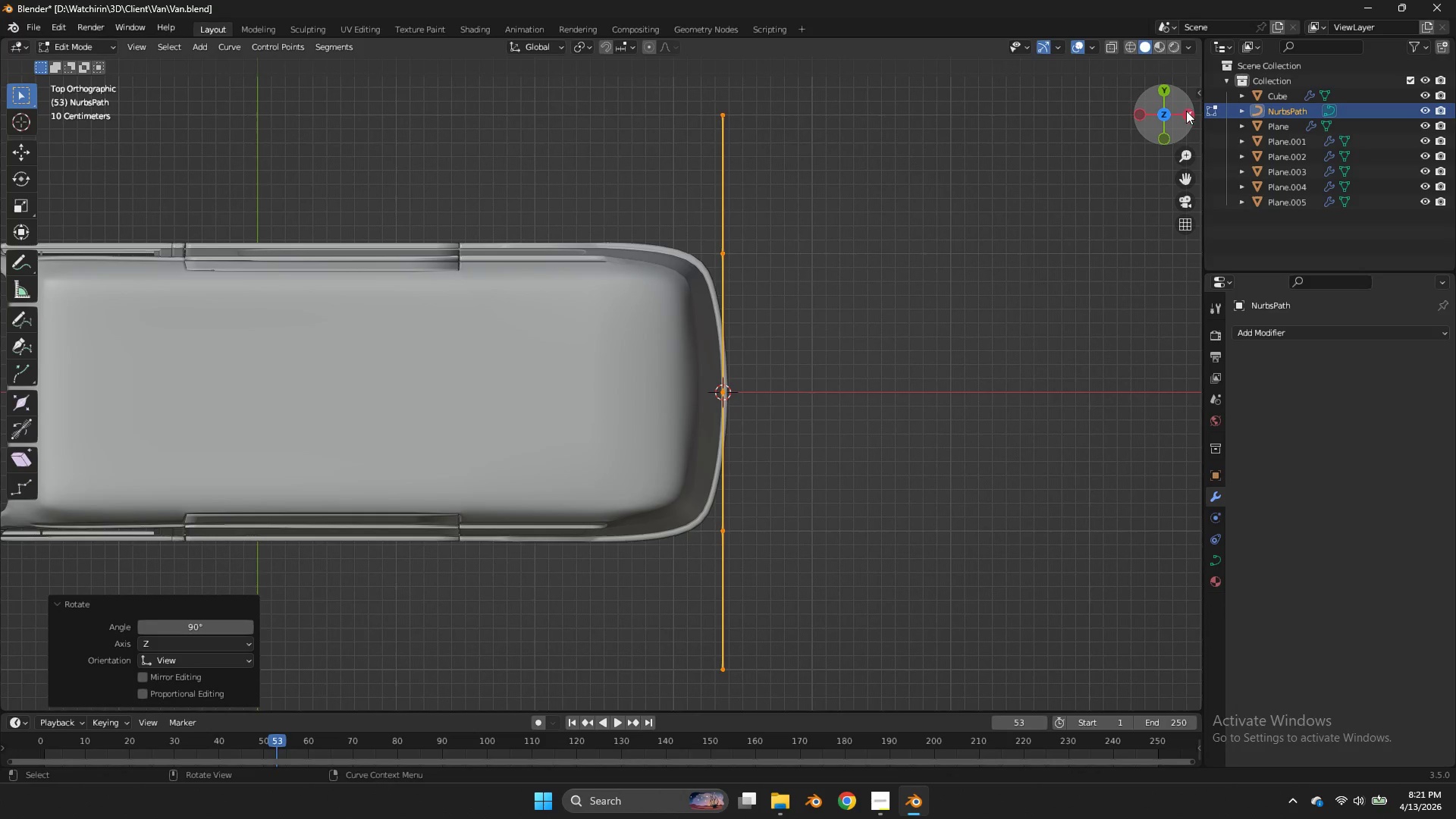 
left_click([1186, 111])
 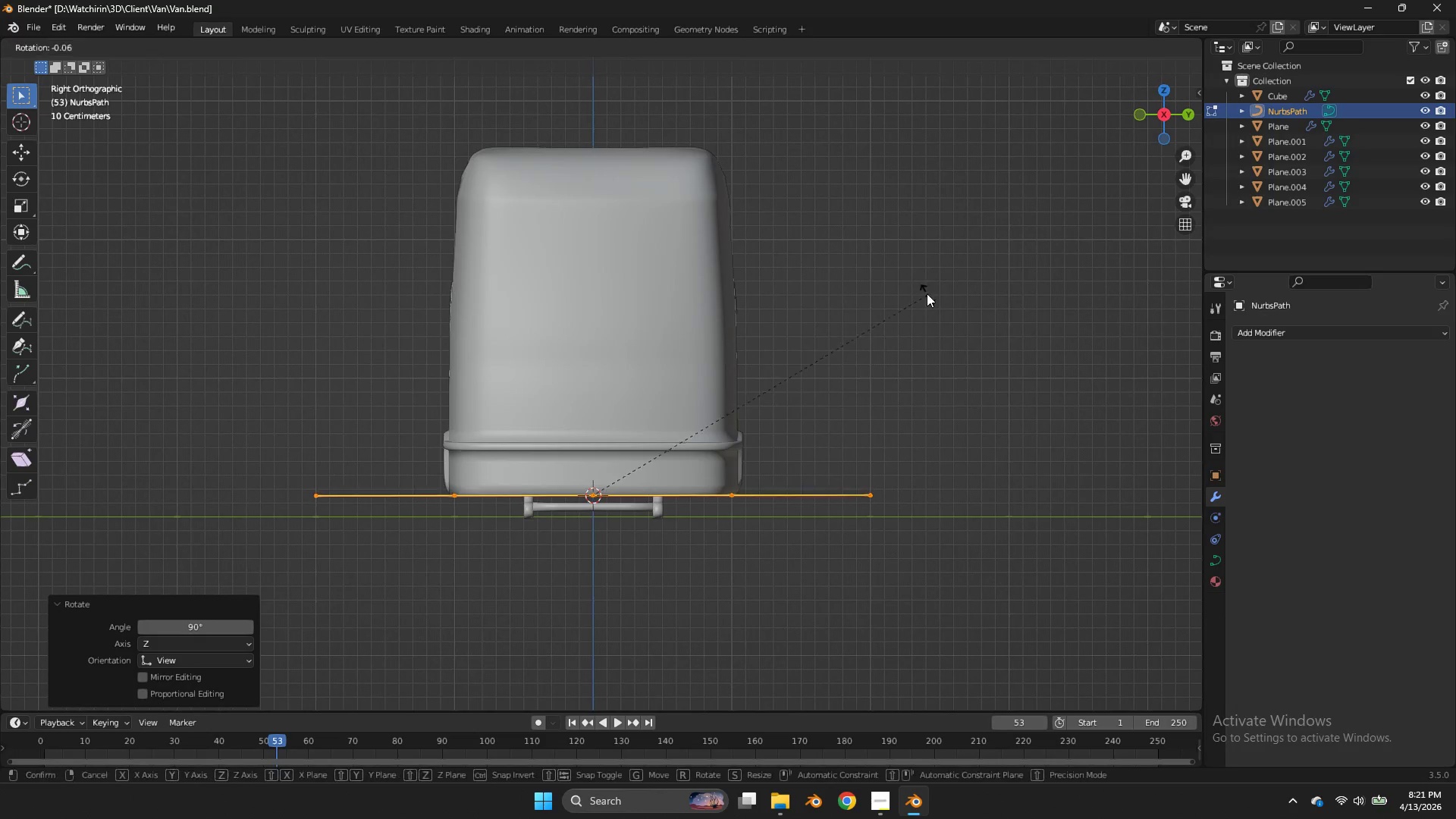 
key(R)
 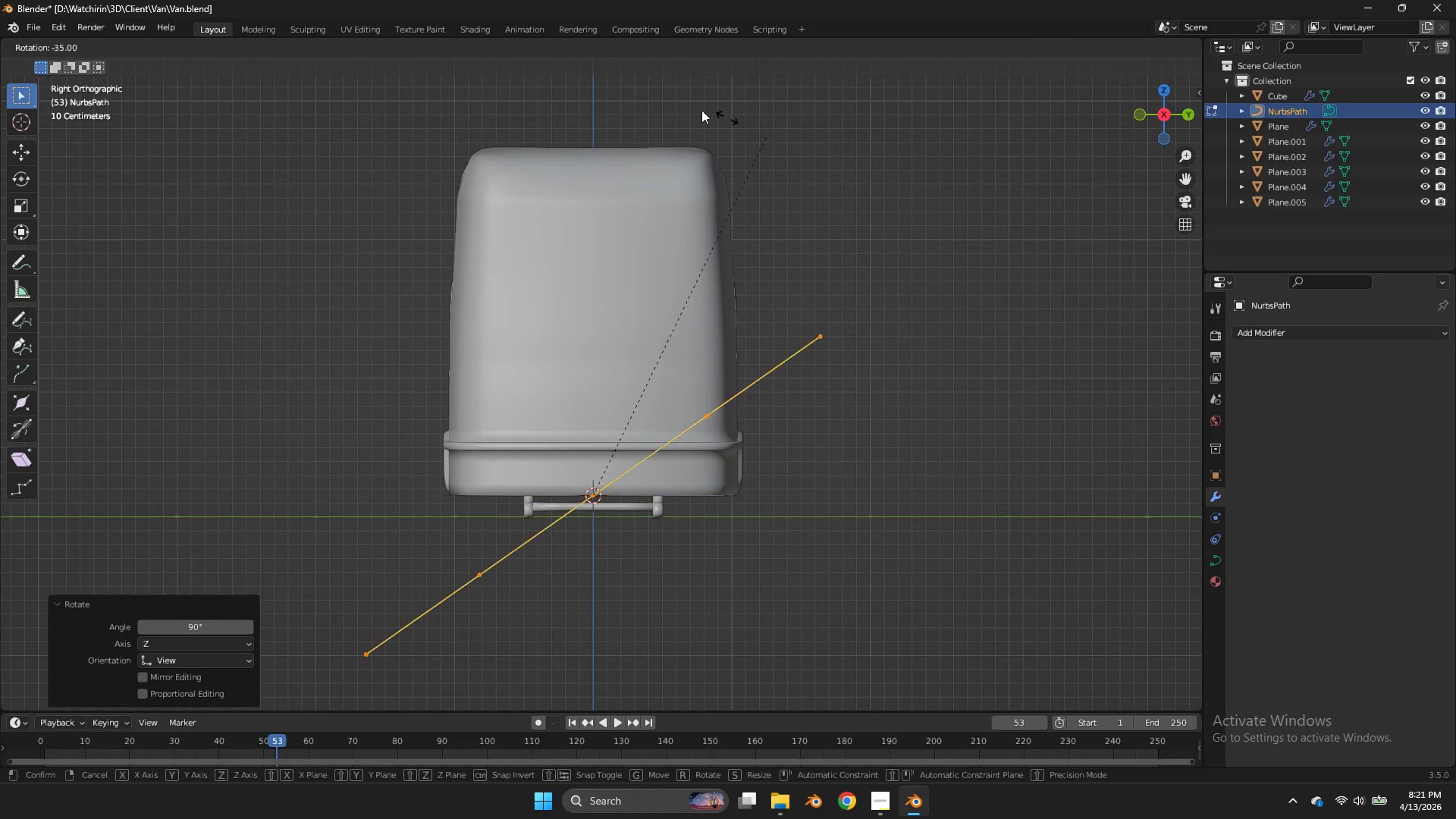 
hold_key(key=ControlLeft, duration=1.67)
left_click([390, 155])
 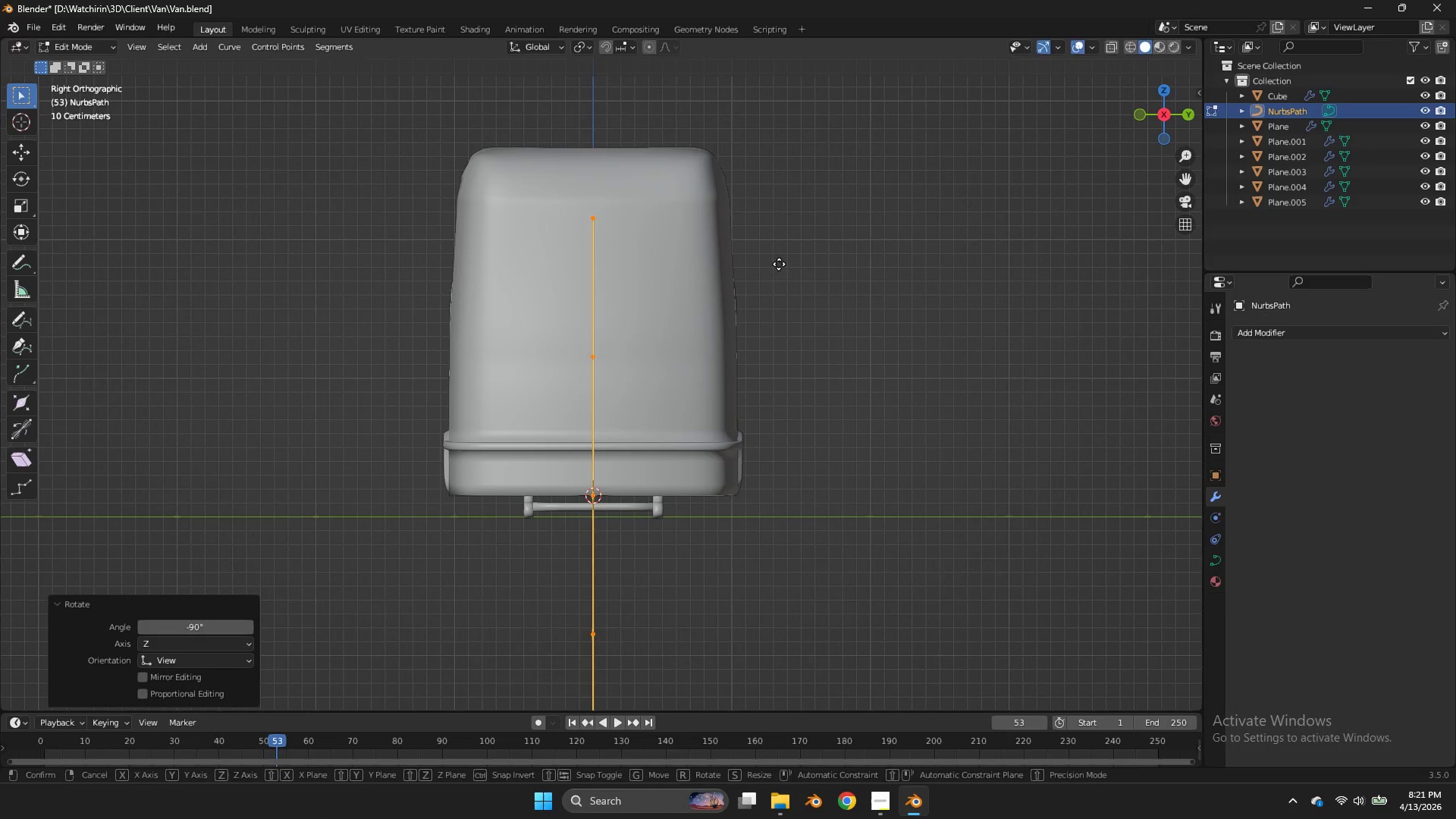 
key(G)
 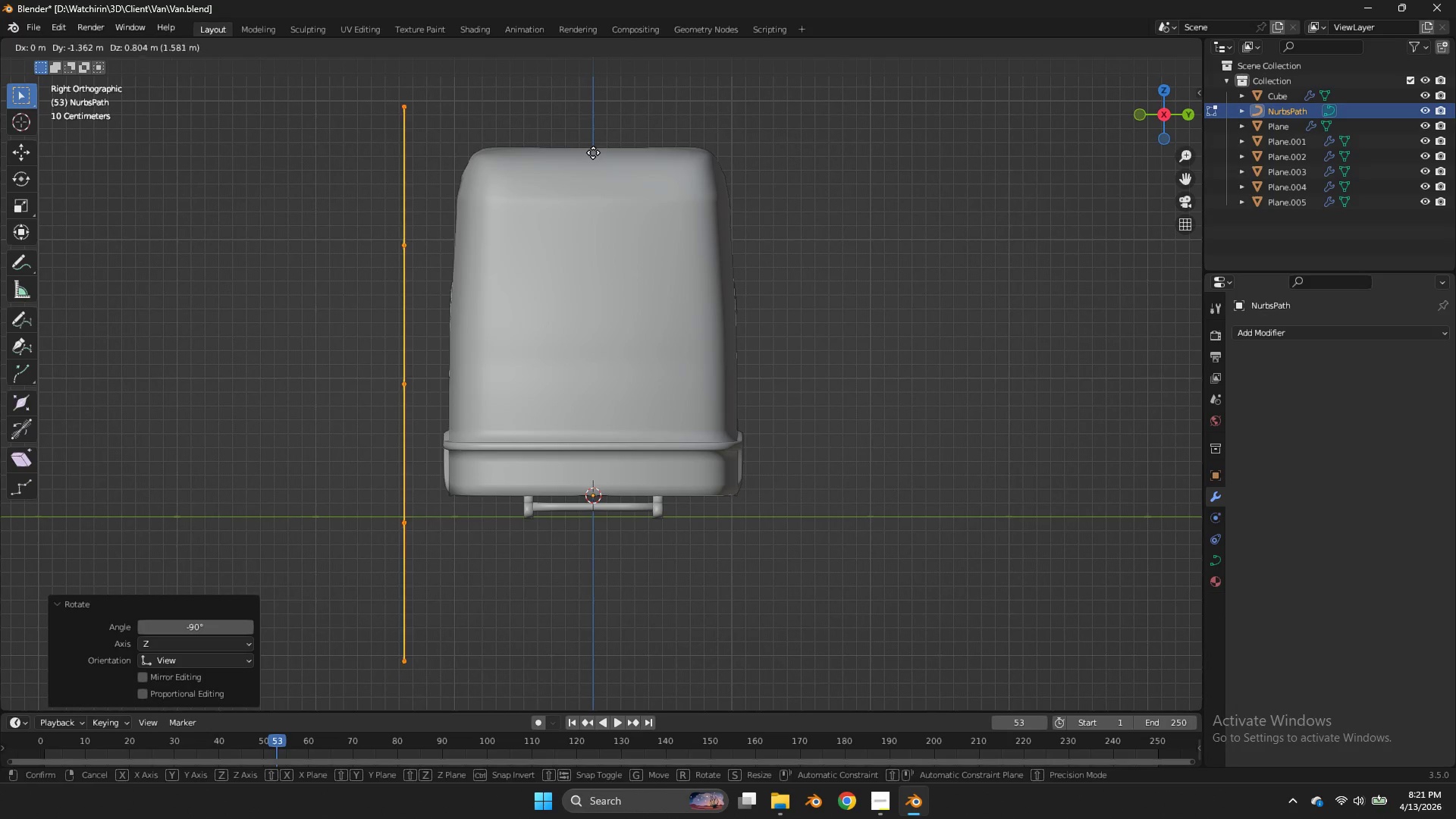 
left_click([593, 152])
 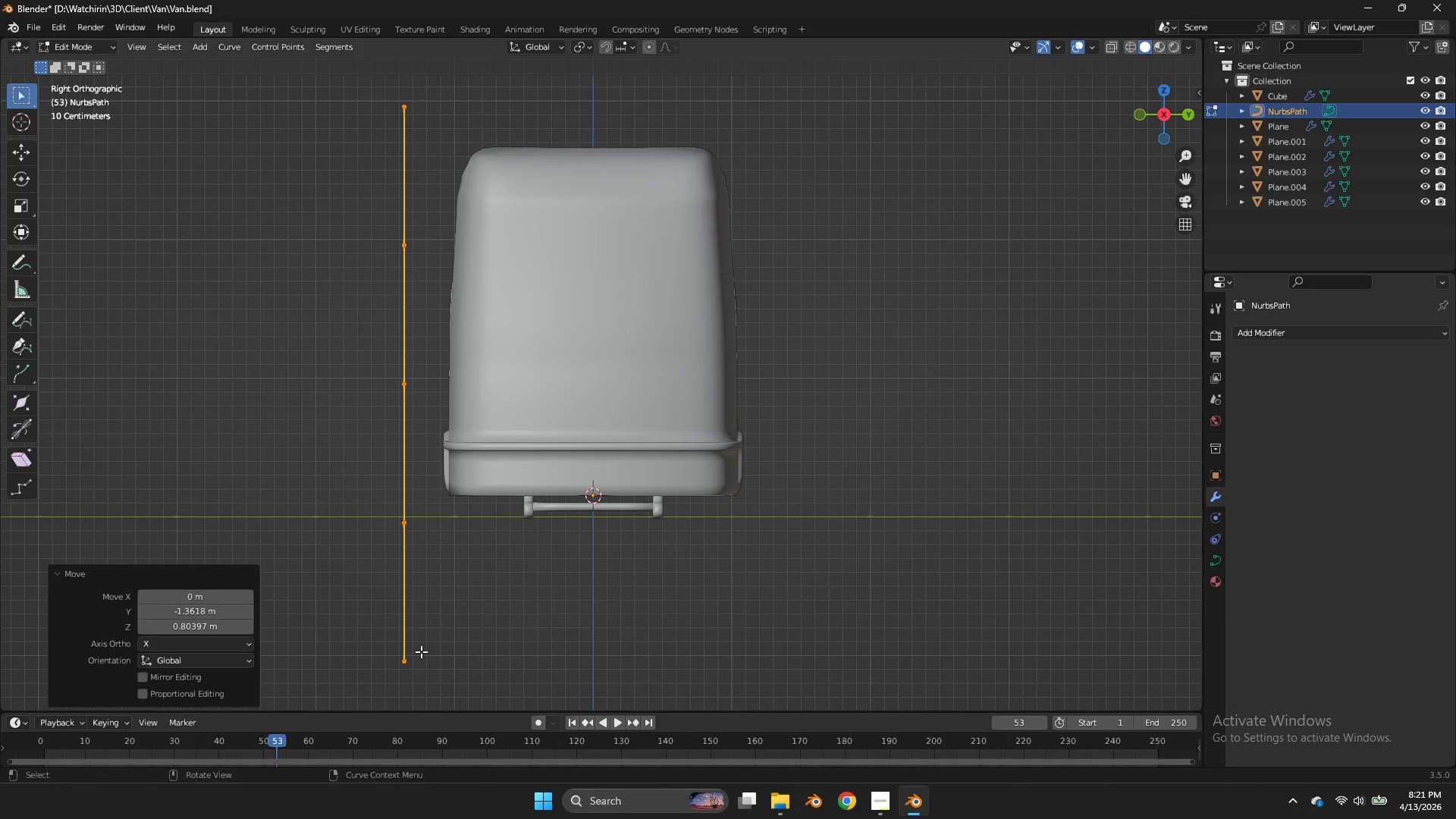 
key(G)
 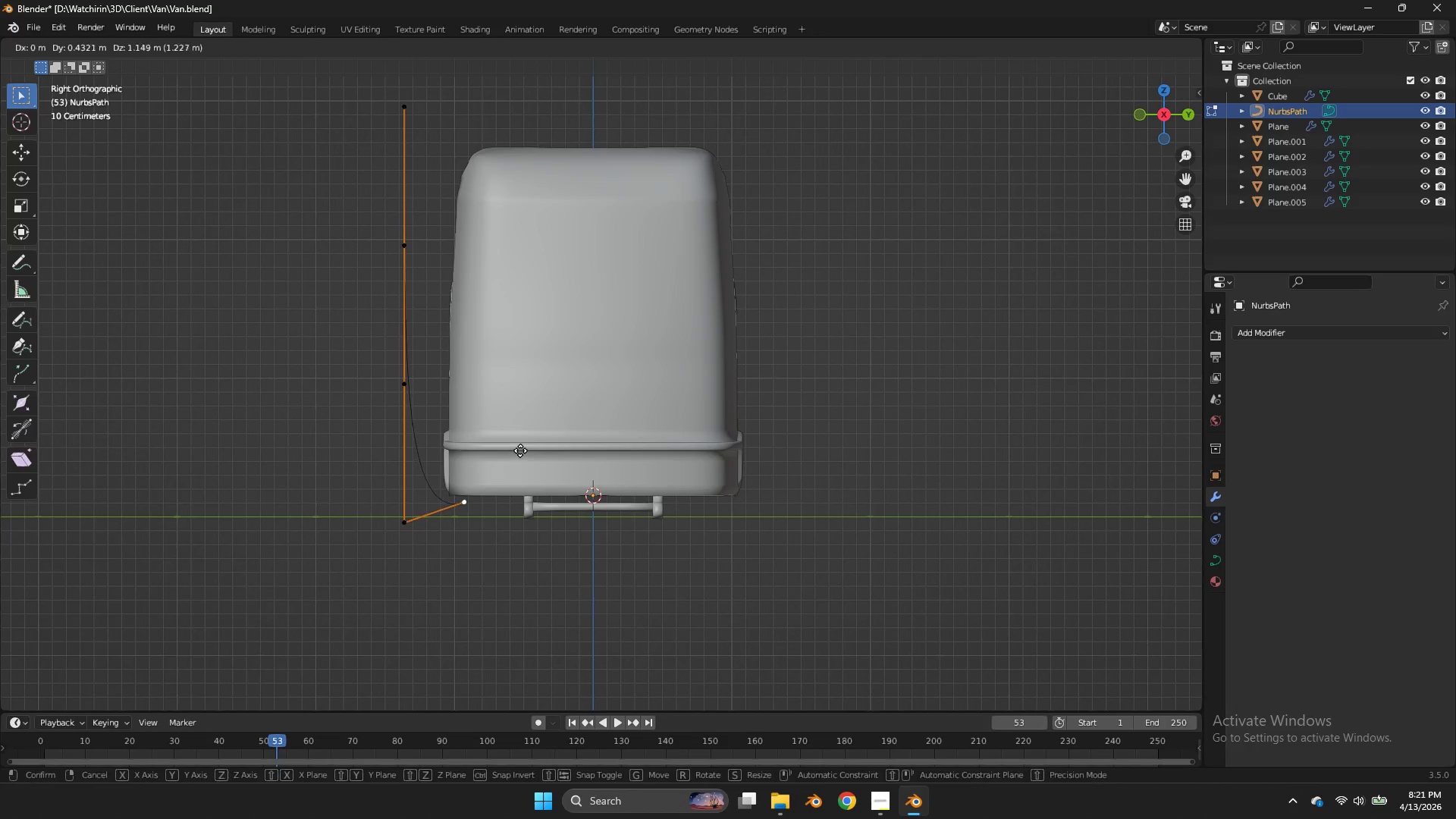 
left_click([520, 450])
 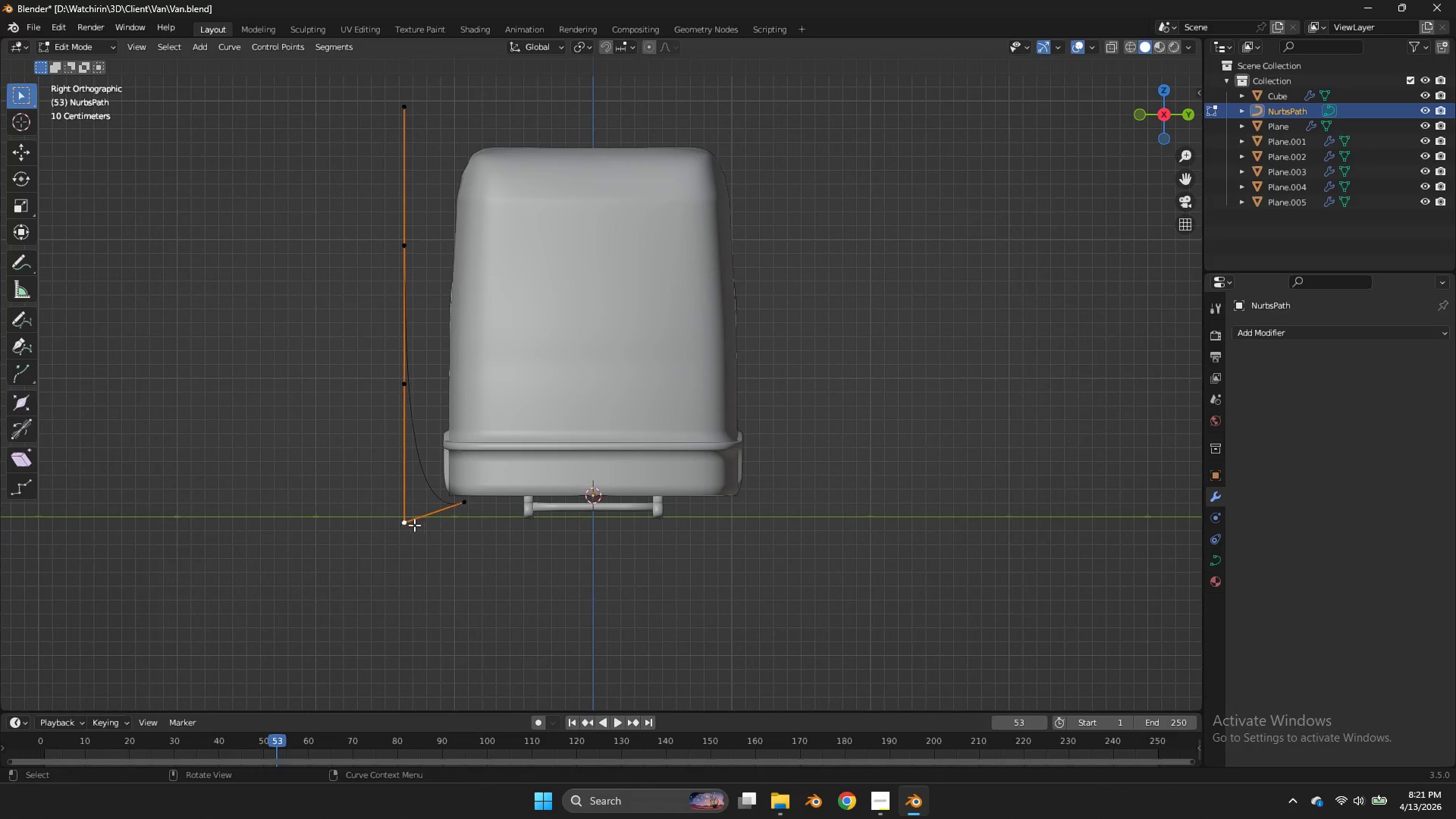 
key(G)
 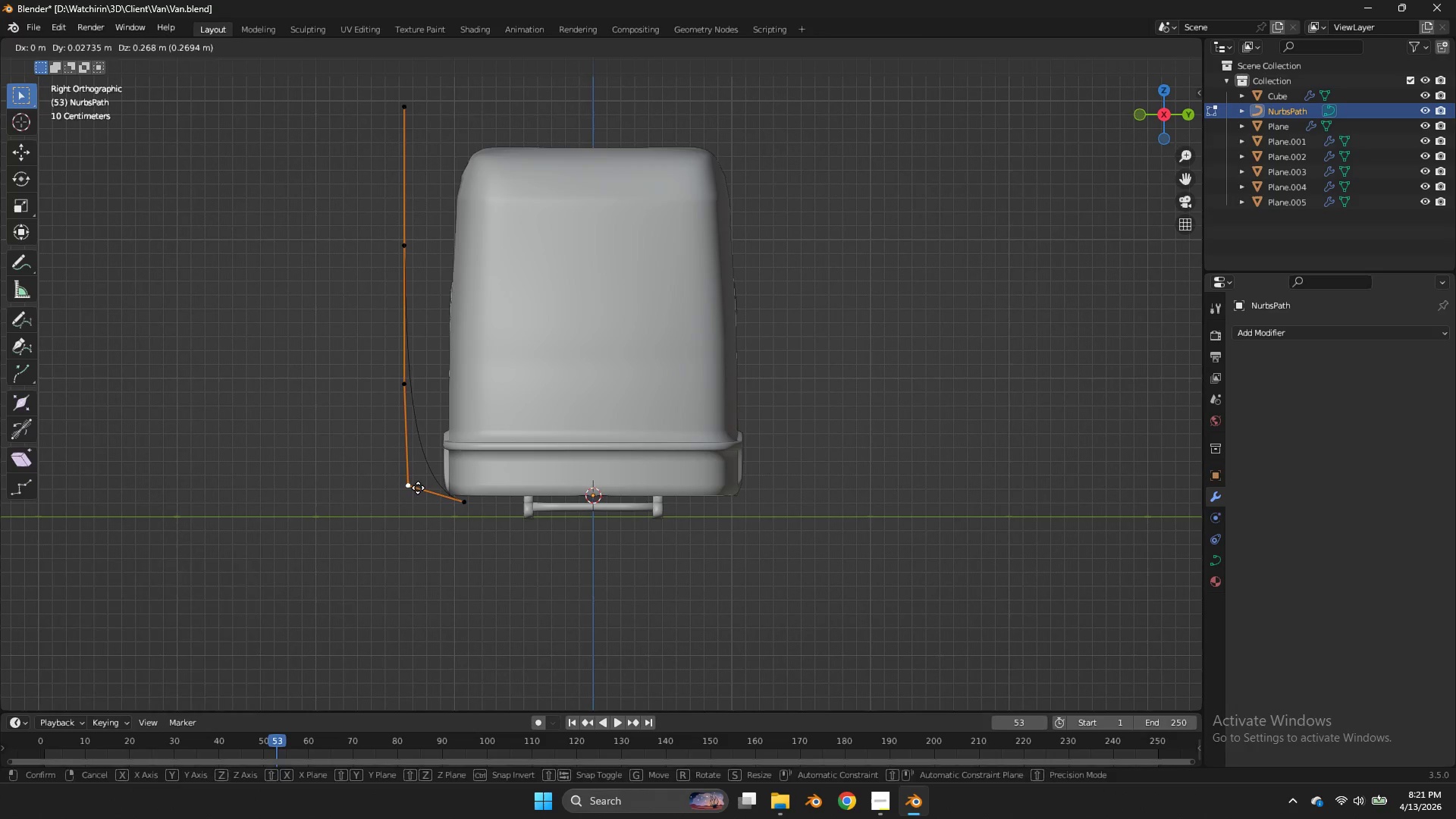 
left_click([418, 488])
 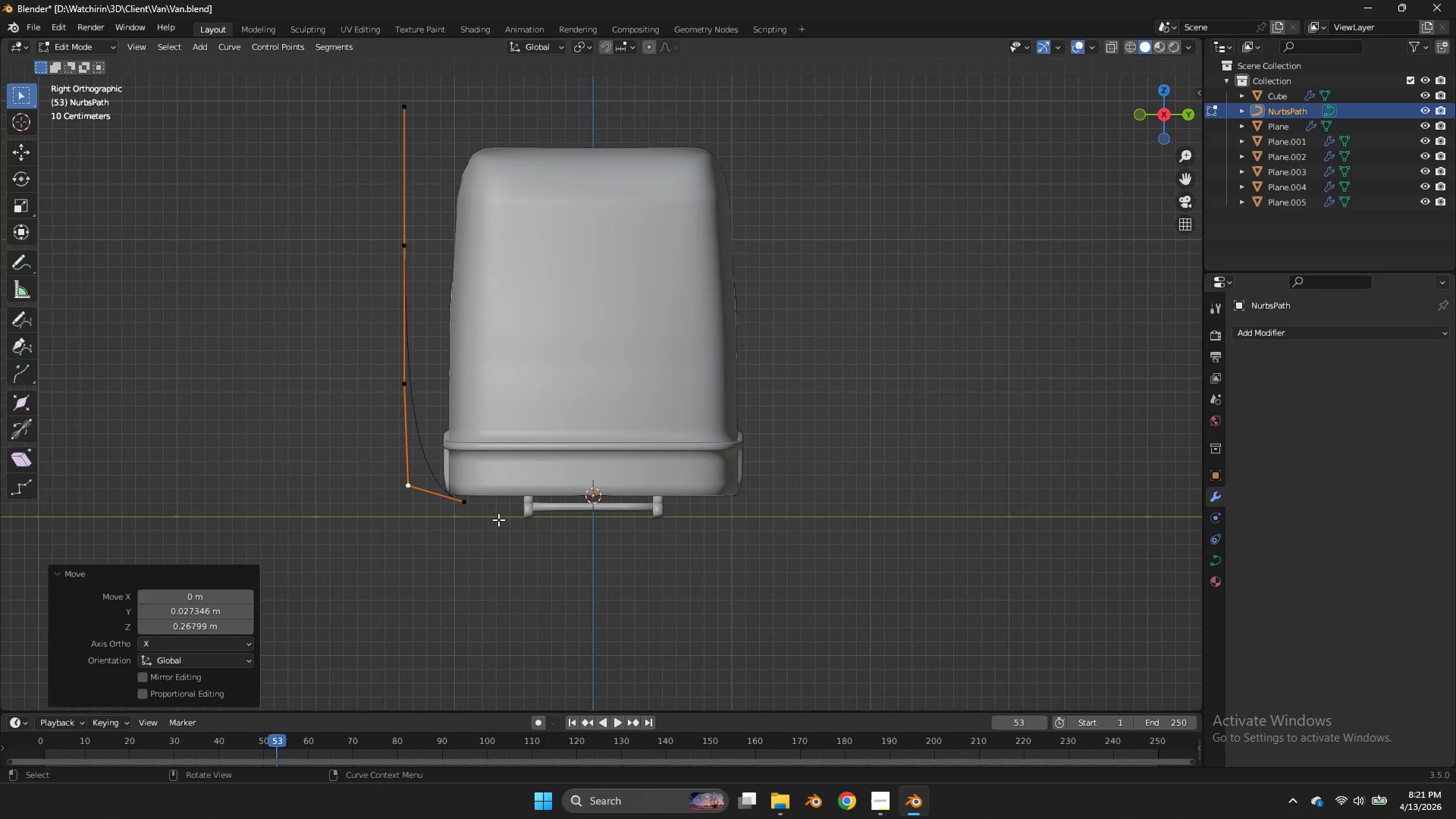 
double_click([470, 519])
 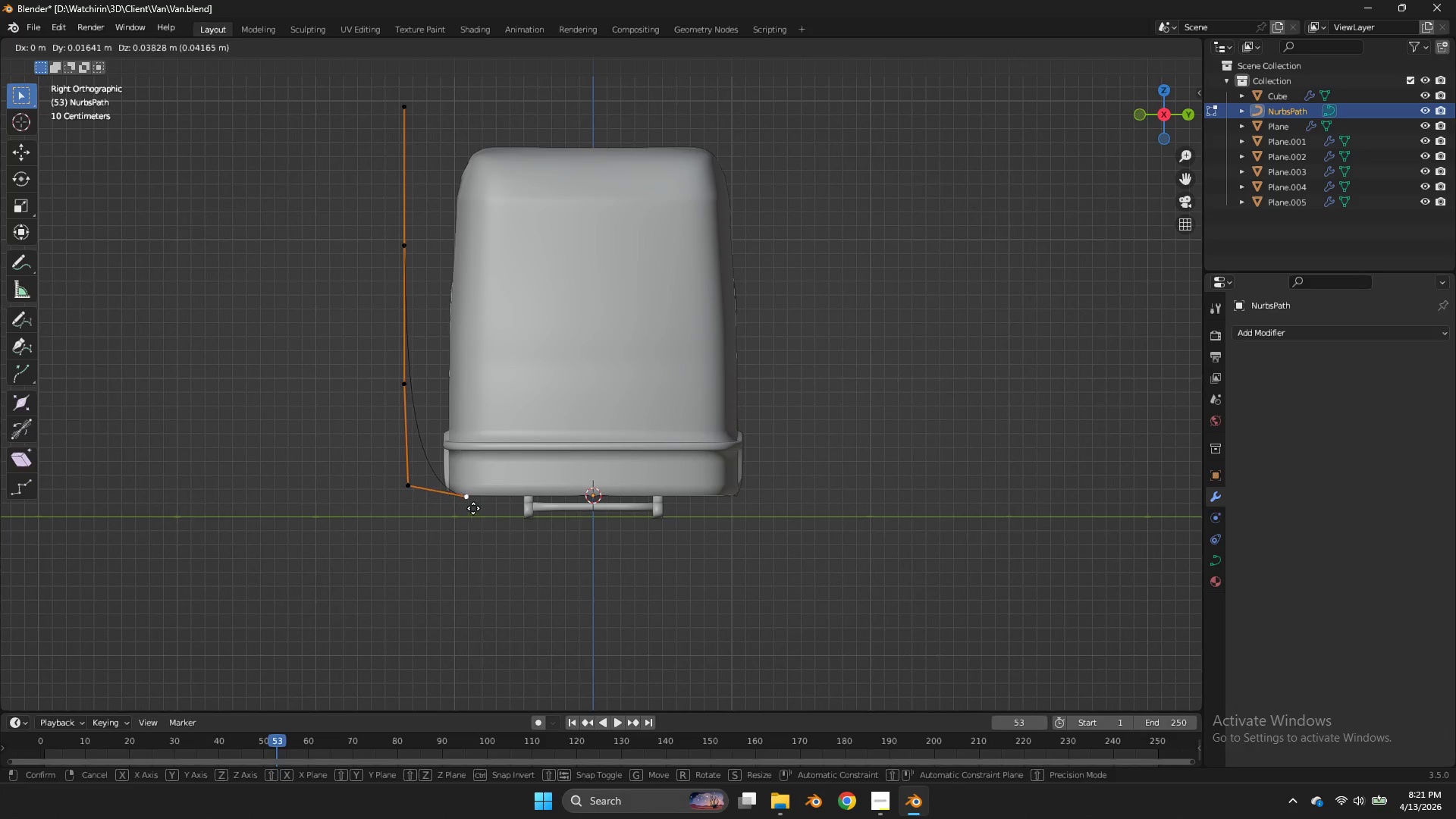 
key(G)
 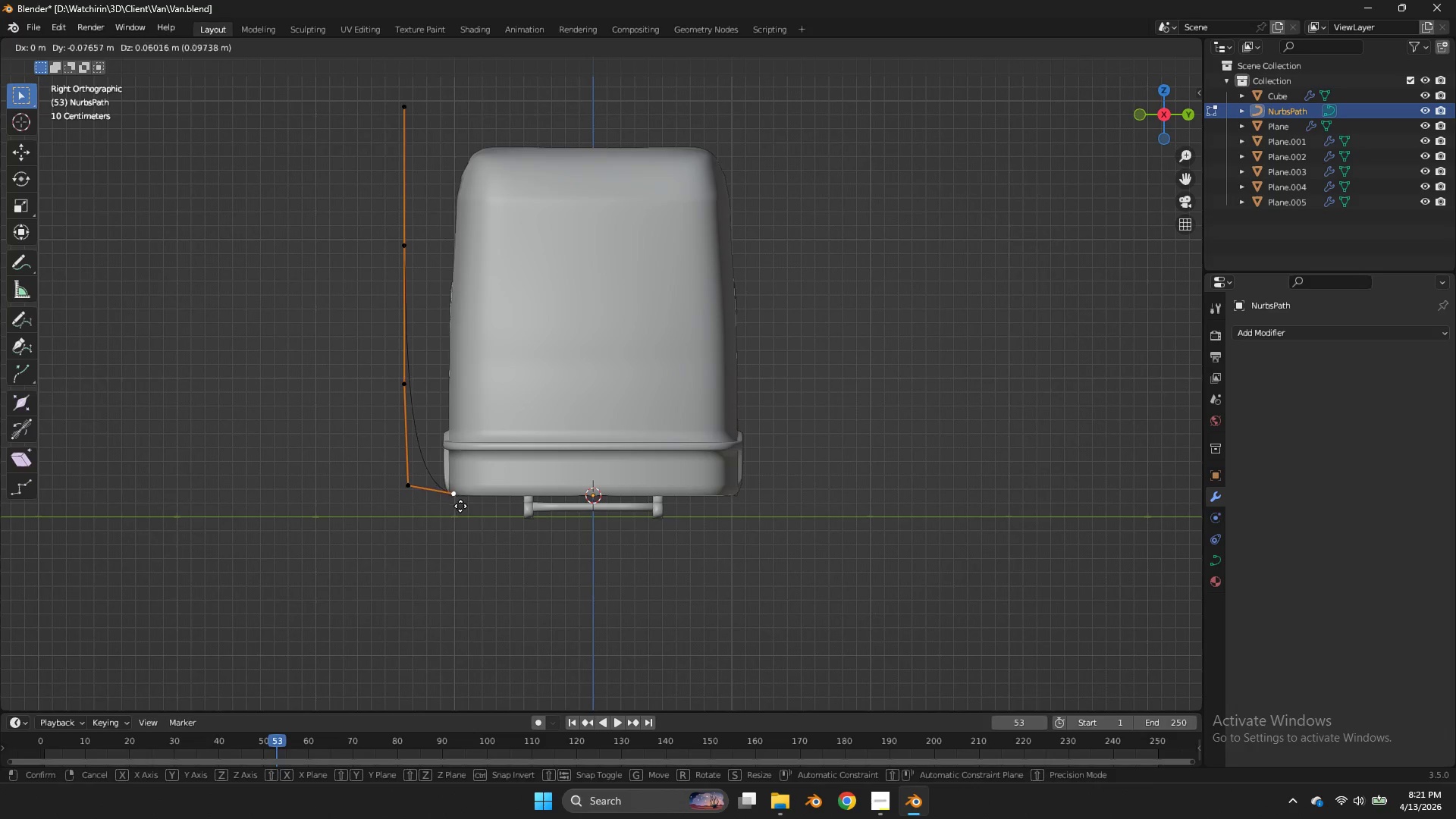 
left_click([461, 507])
 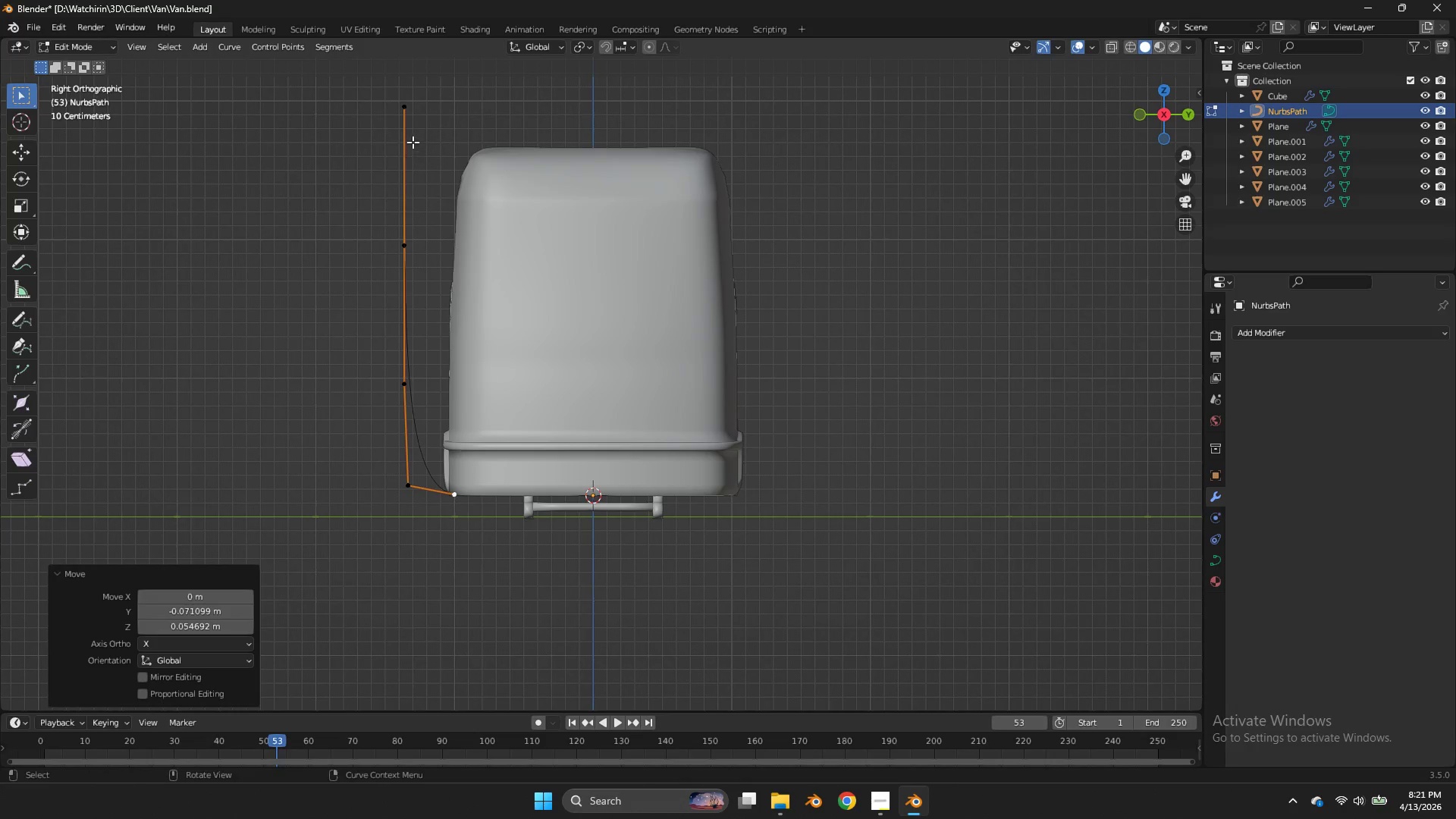 
left_click([413, 142])
 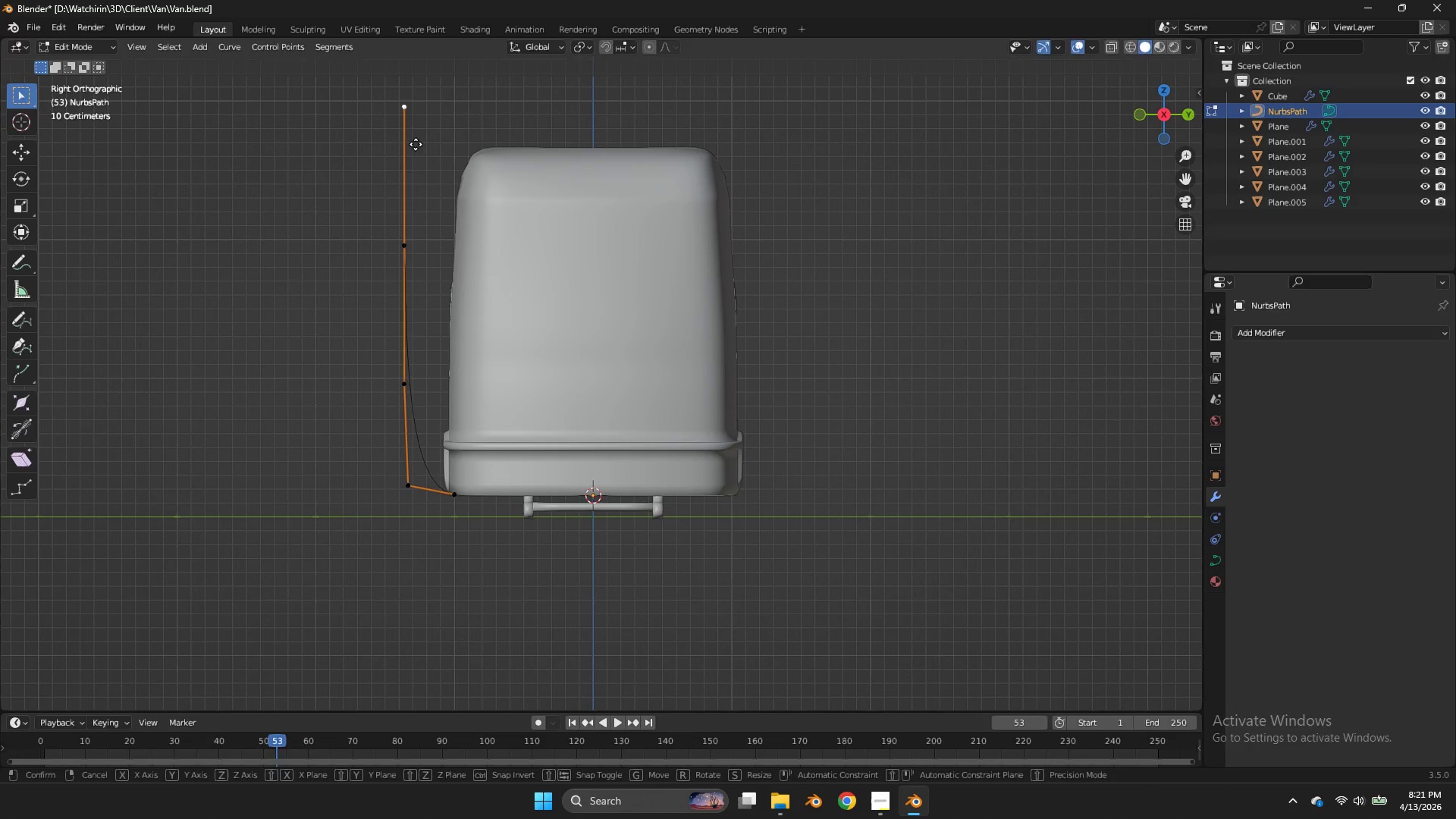 
key(G)
 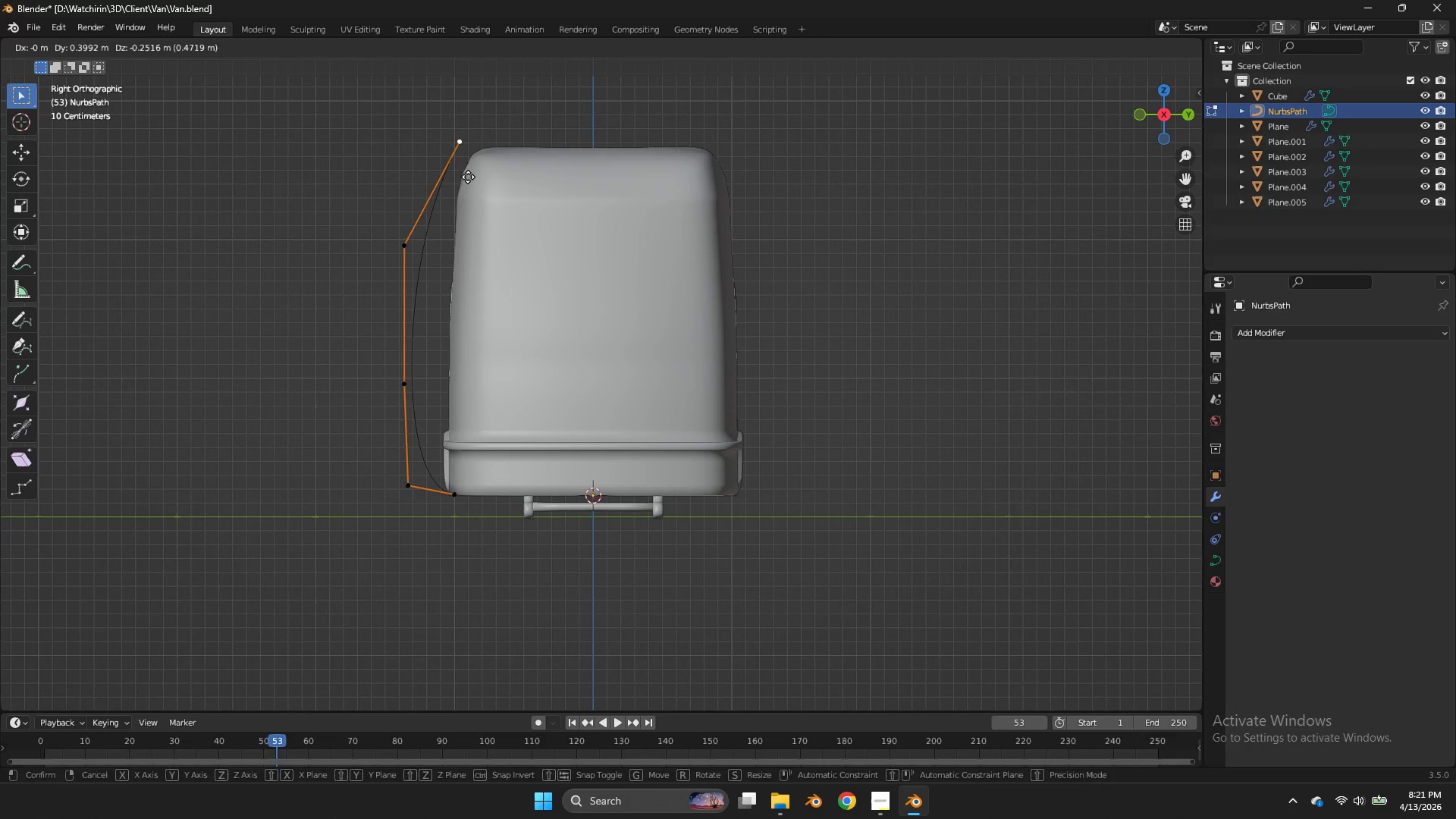 
left_click([469, 177])
 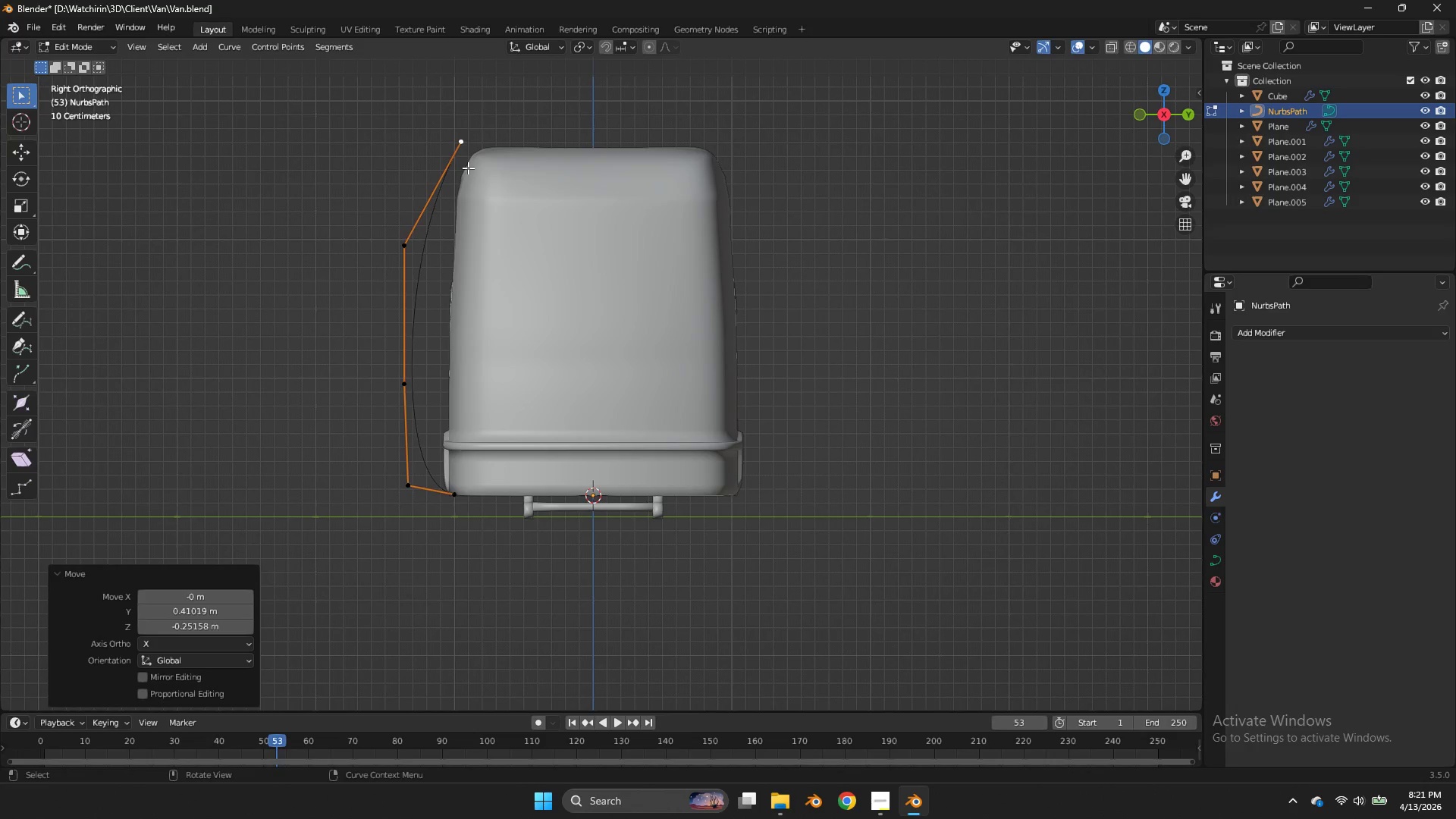 
key(G)
 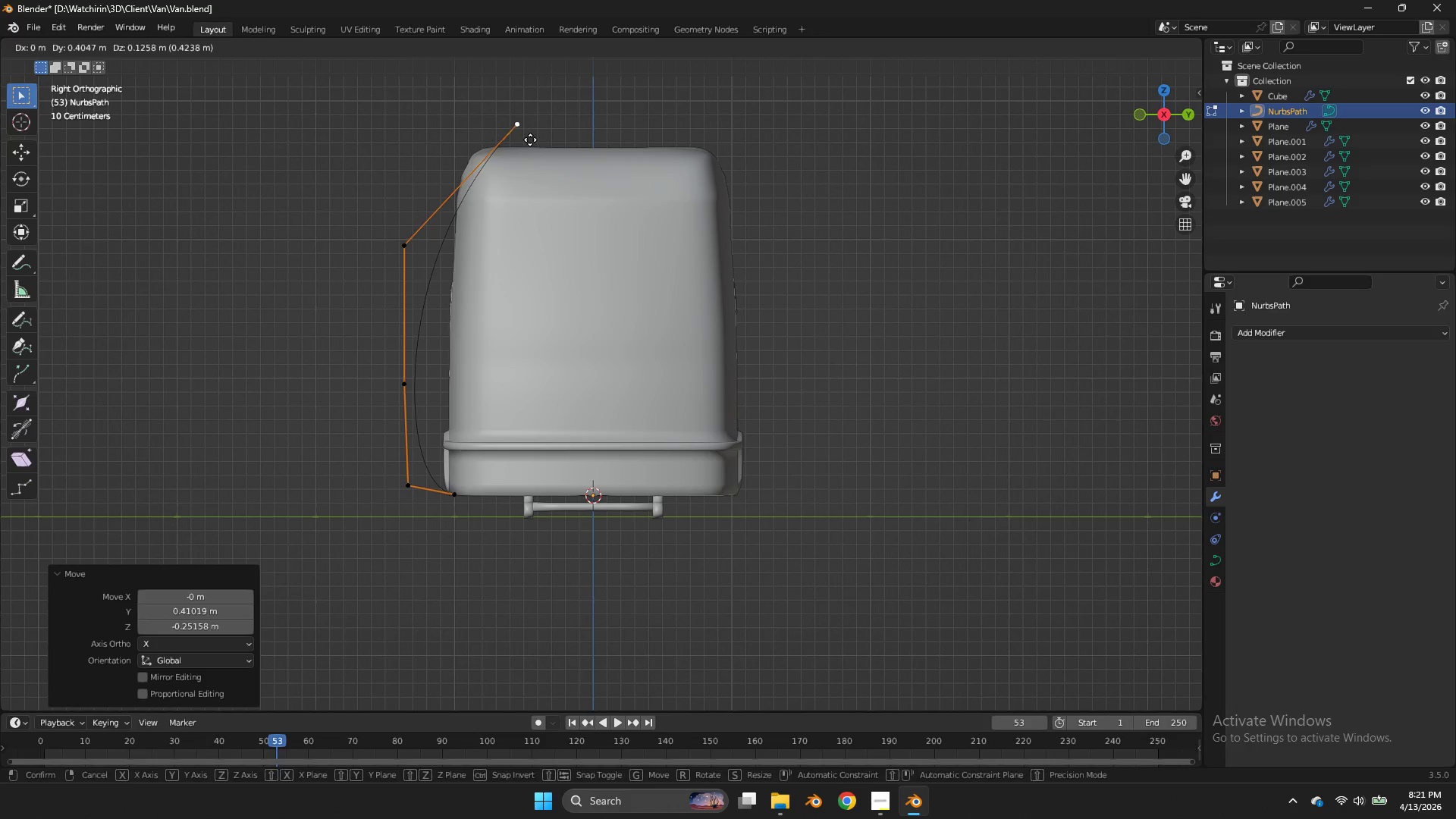 
double_click([531, 140])
 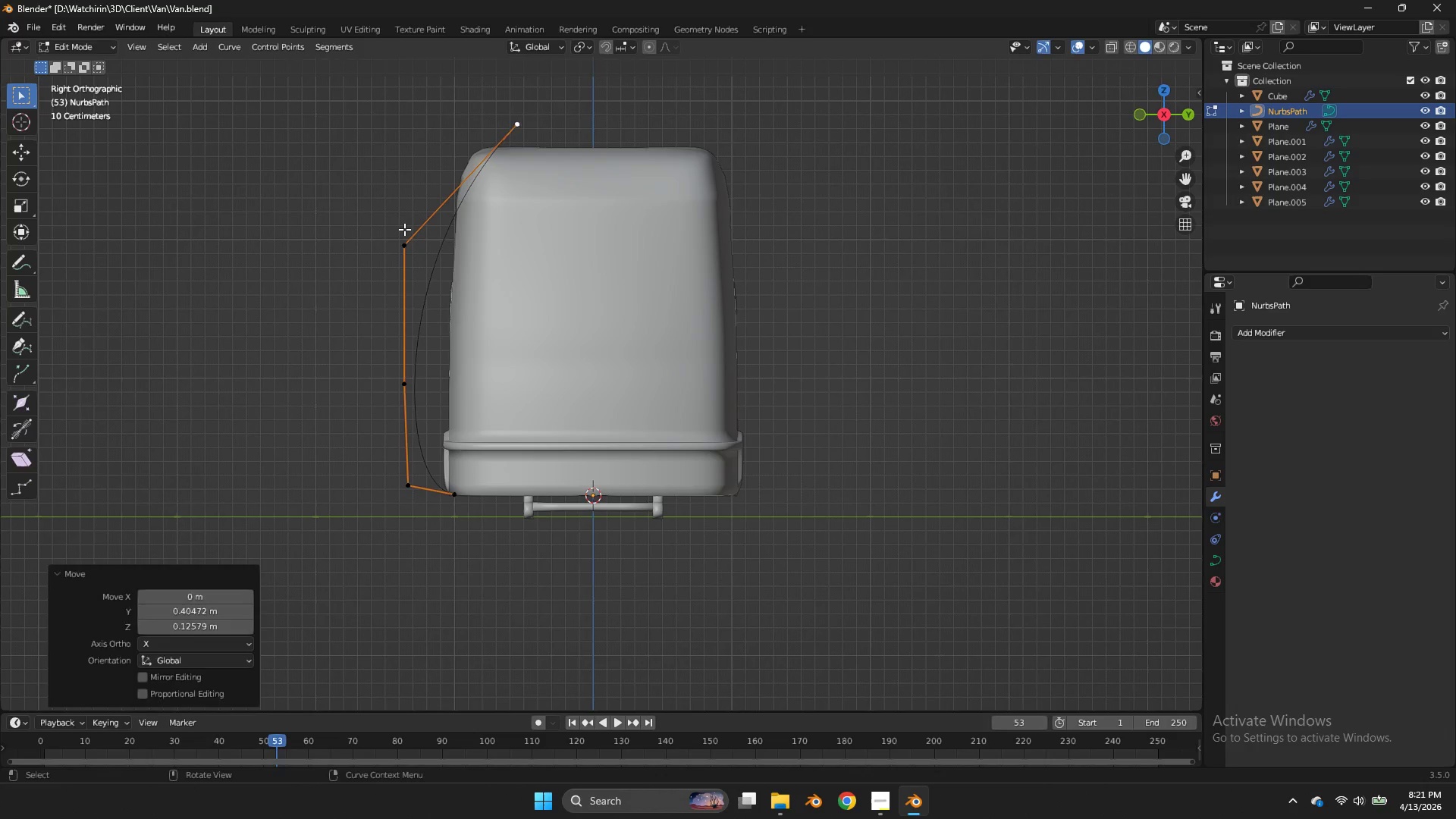 
triple_click([404, 229])
 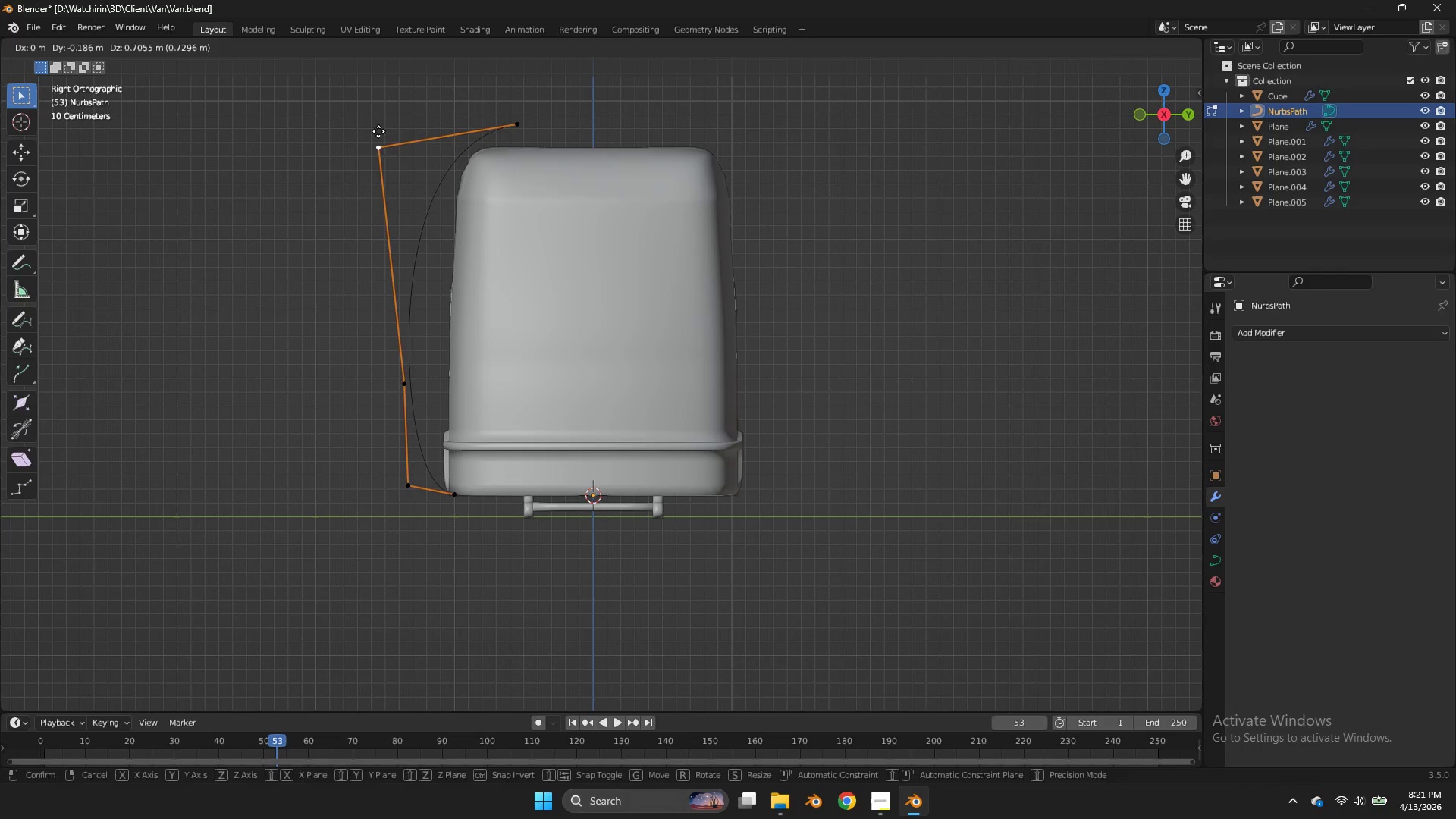 
triple_click([404, 229])
 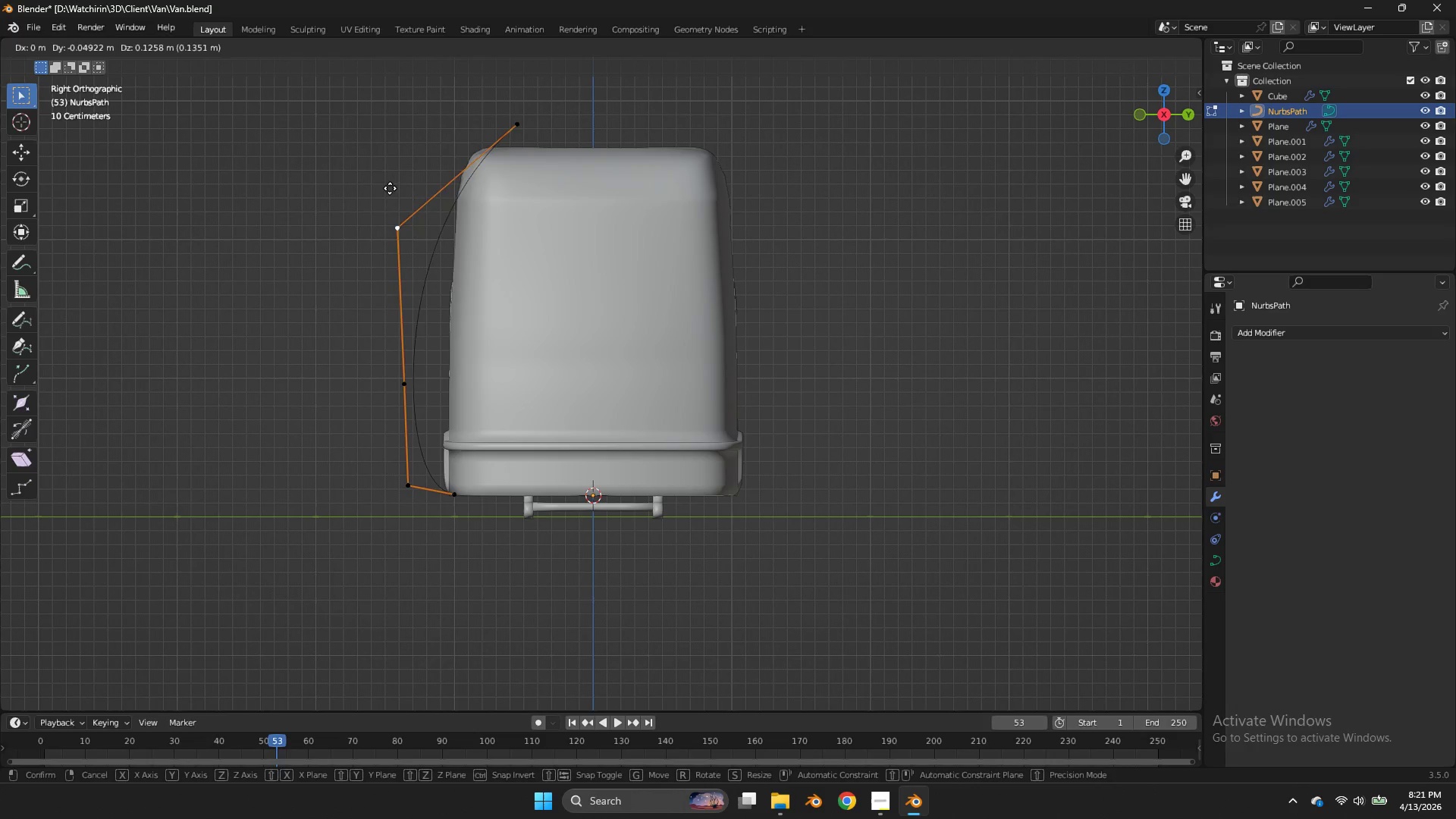 
key(G)
 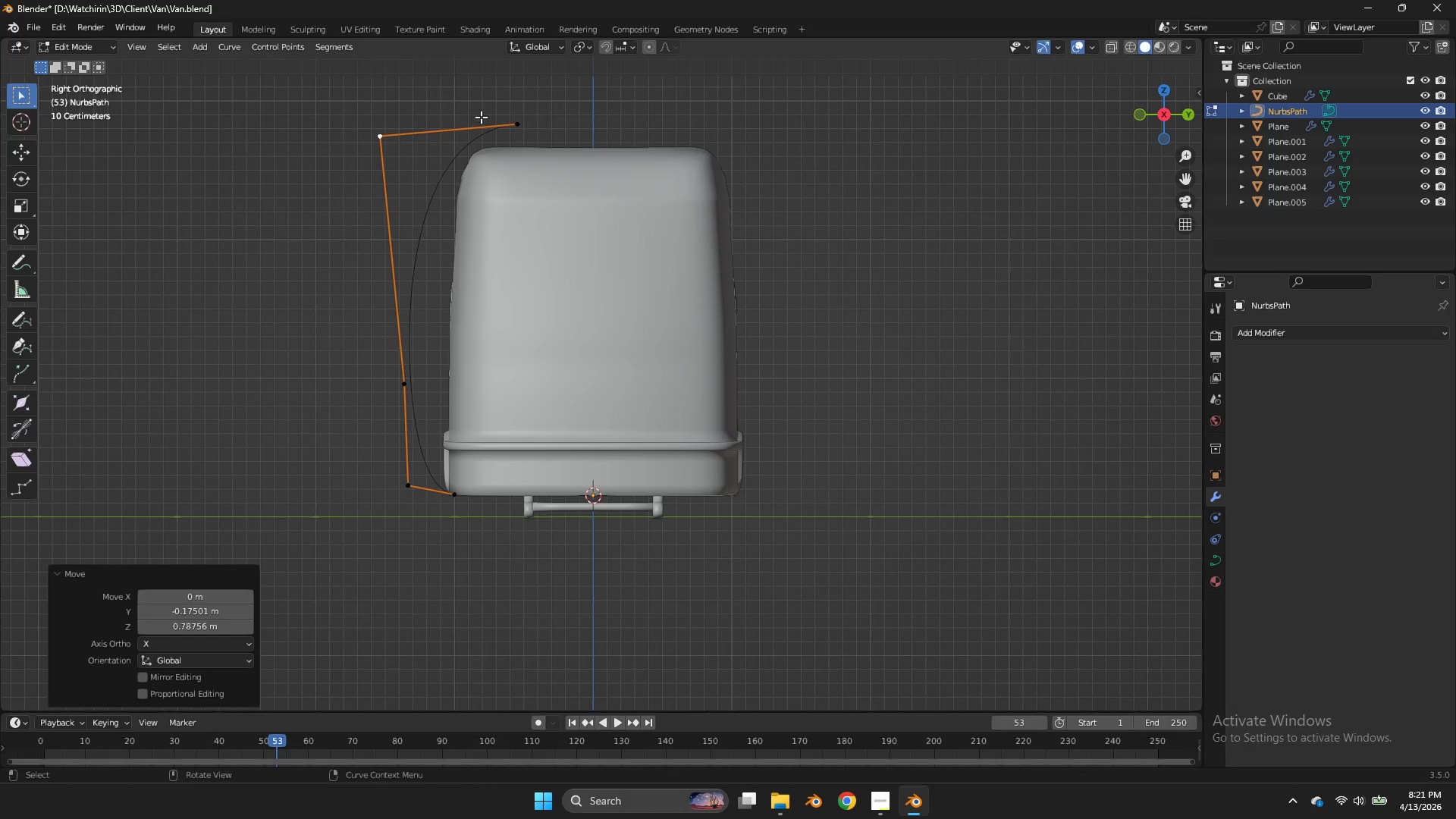 
double_click([507, 121])
 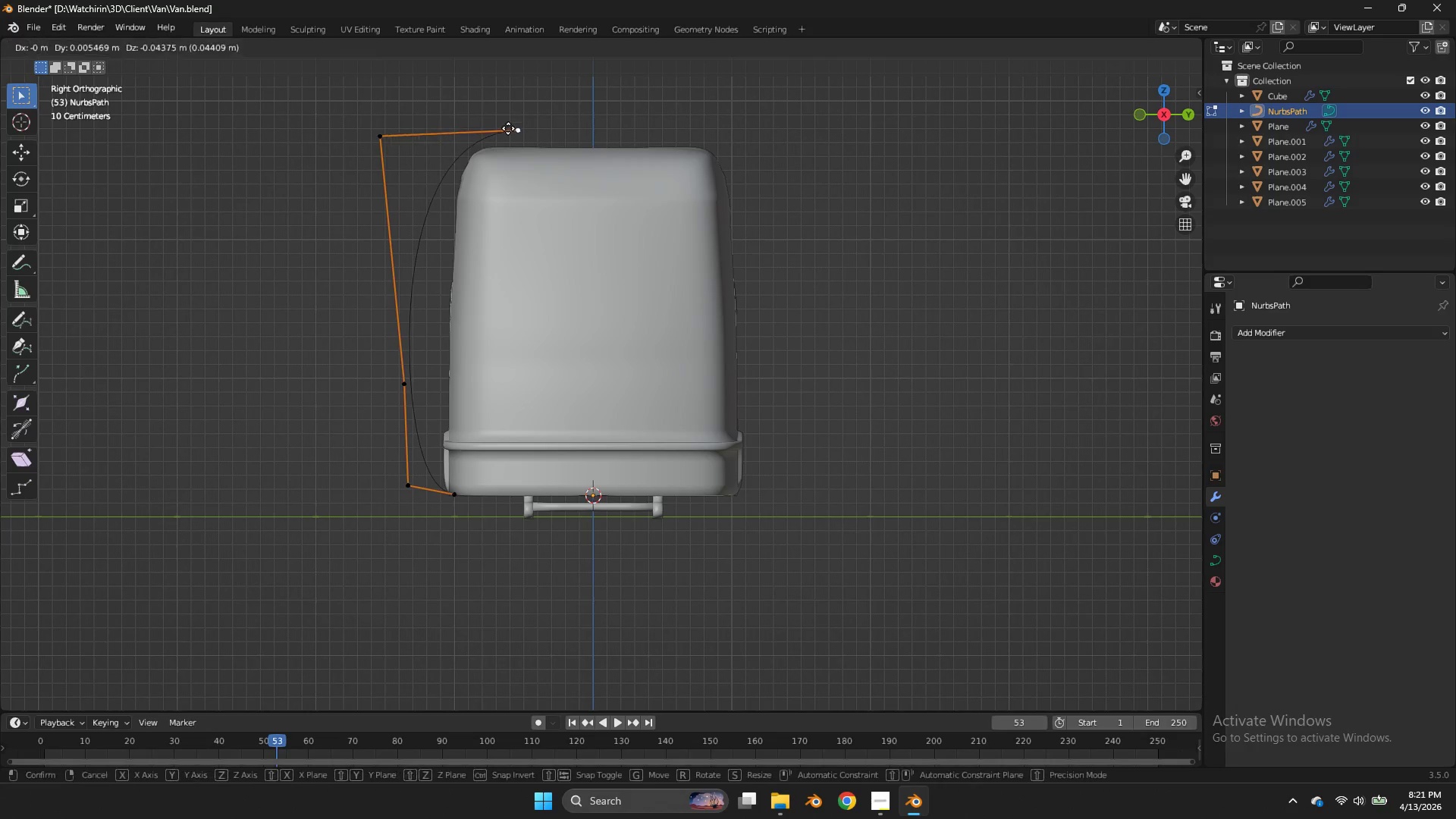 
key(G)
 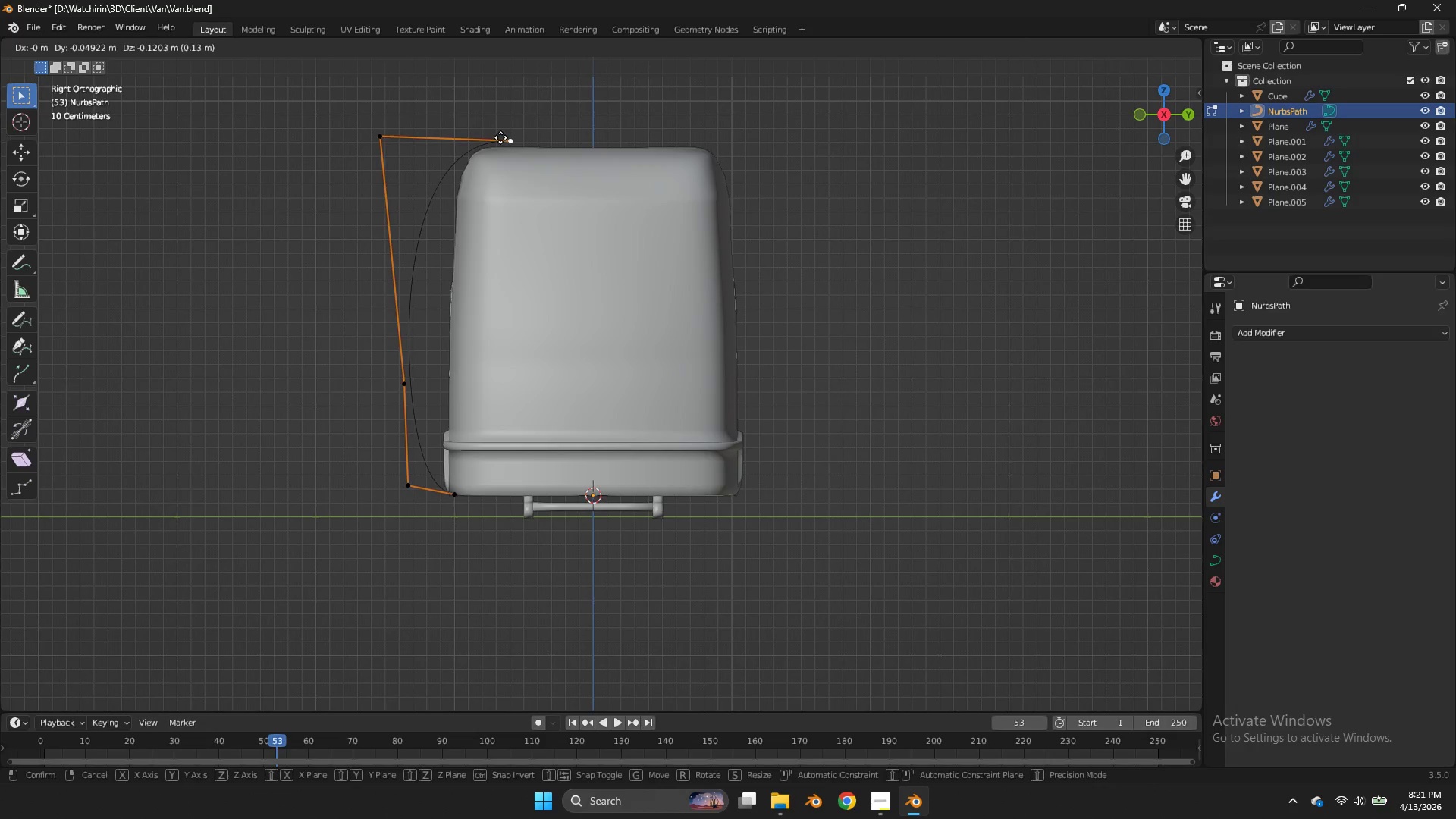 
left_click([500, 137])
 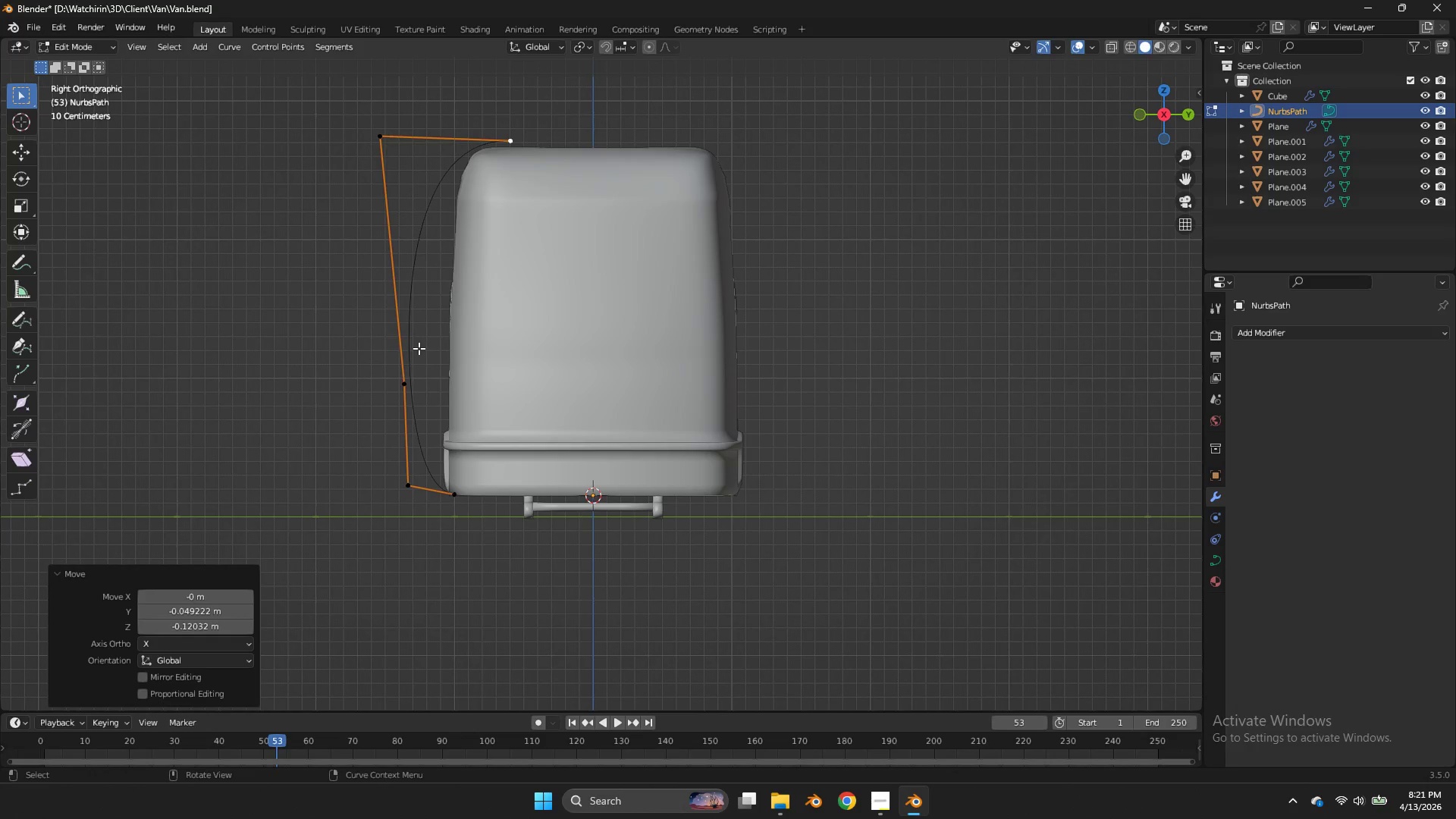 
left_click([419, 348])
 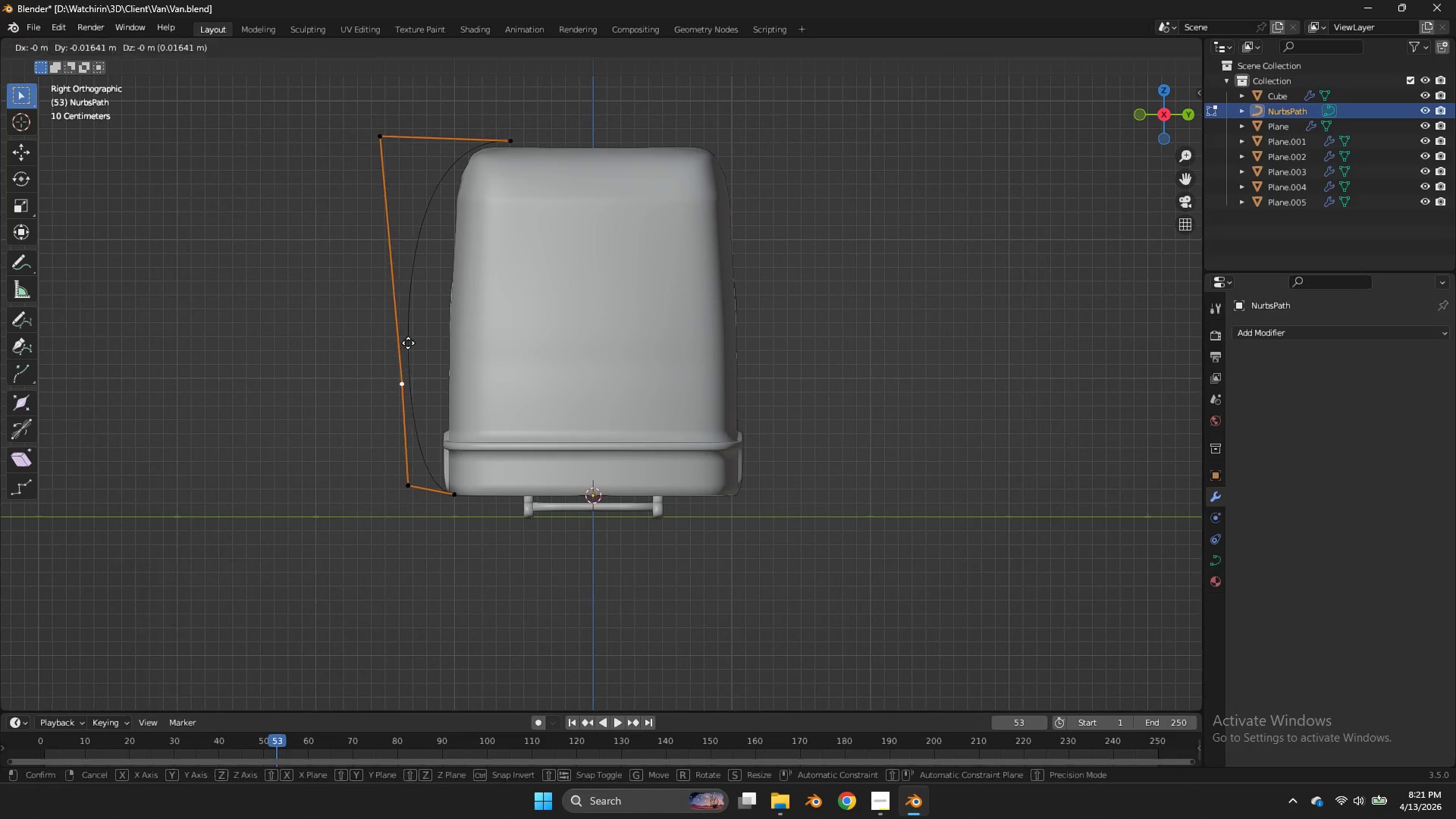 
key(G)
 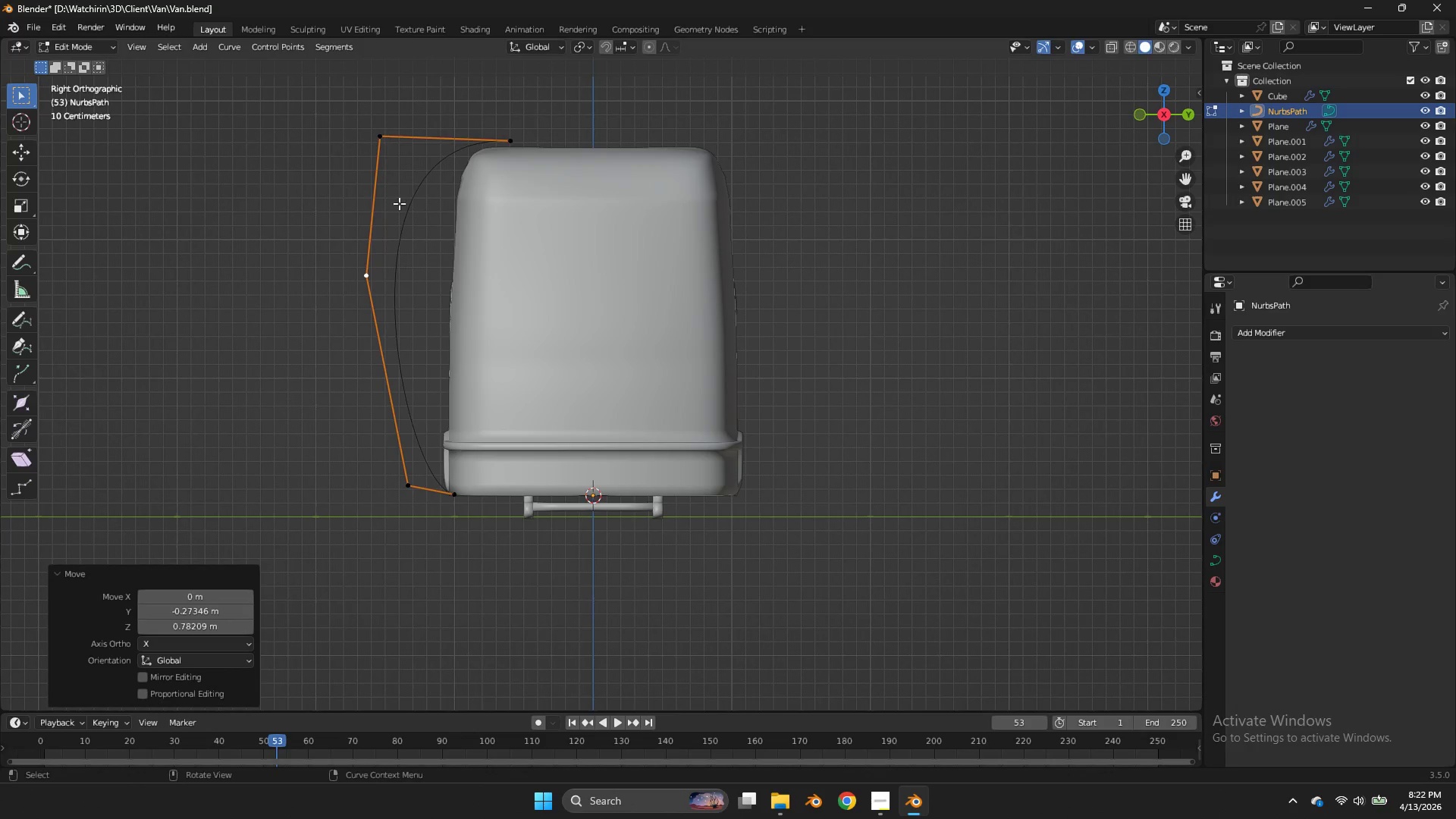 
double_click([381, 146])
 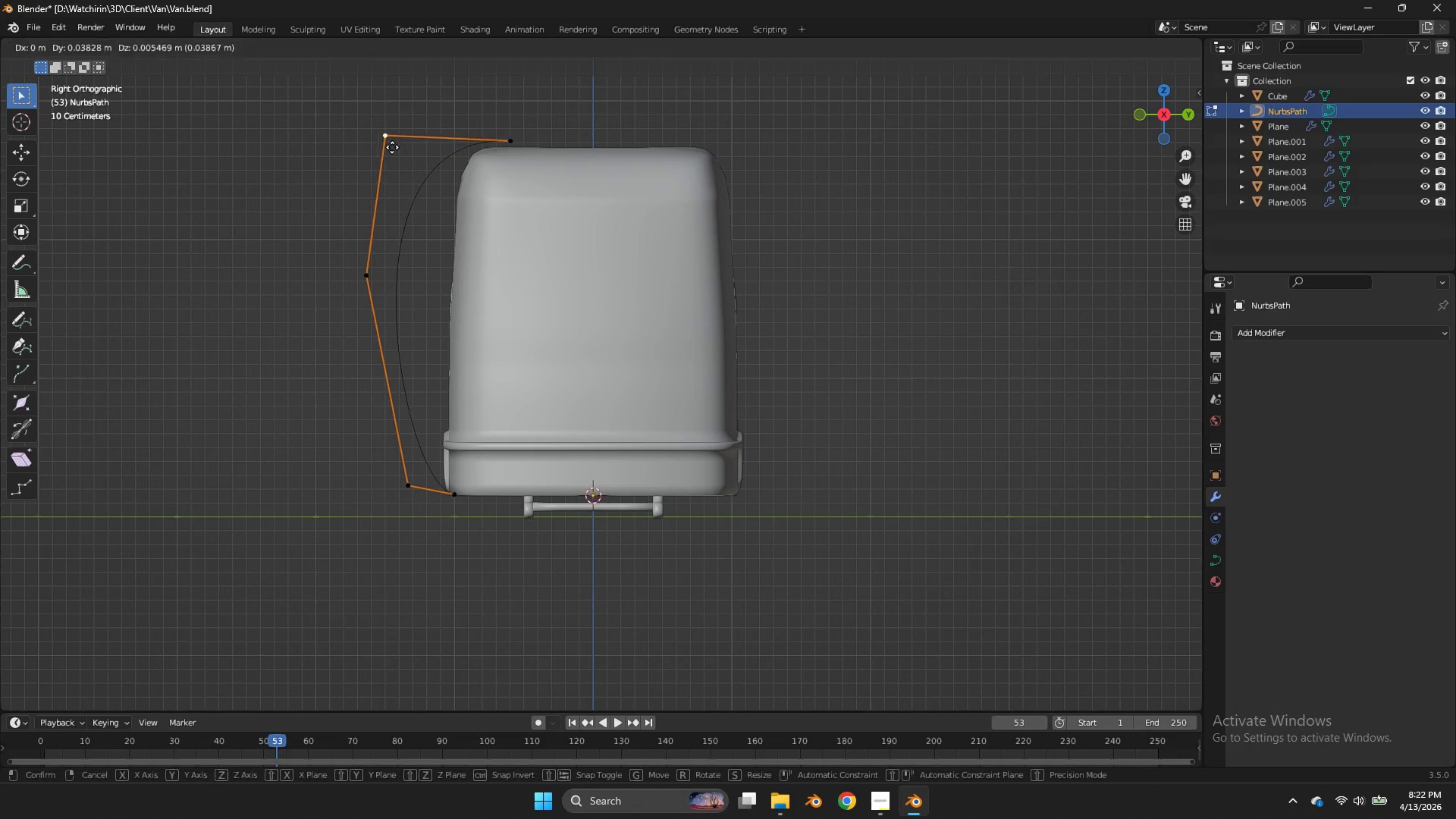 
key(G)
 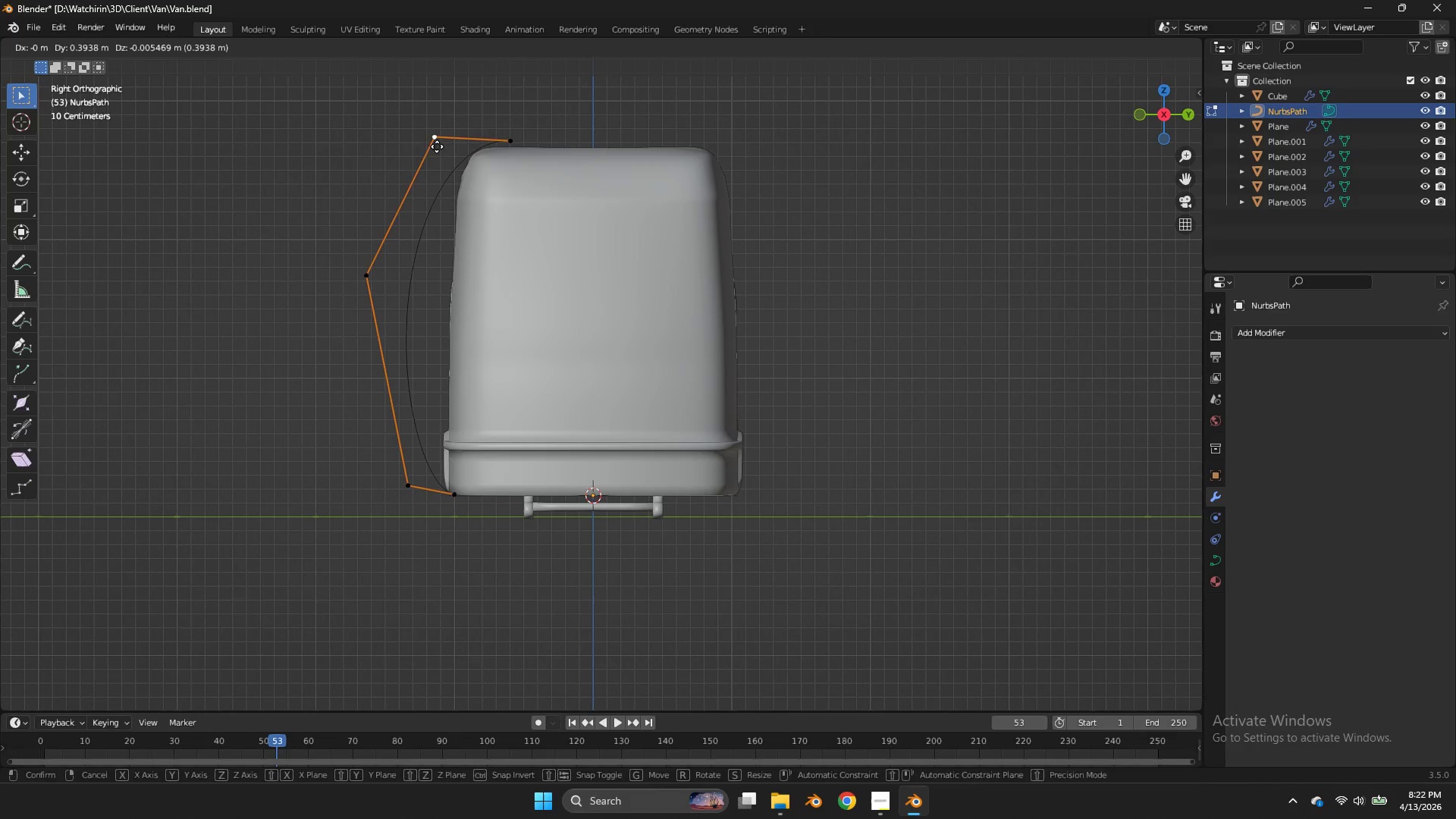 
double_click([437, 146])
 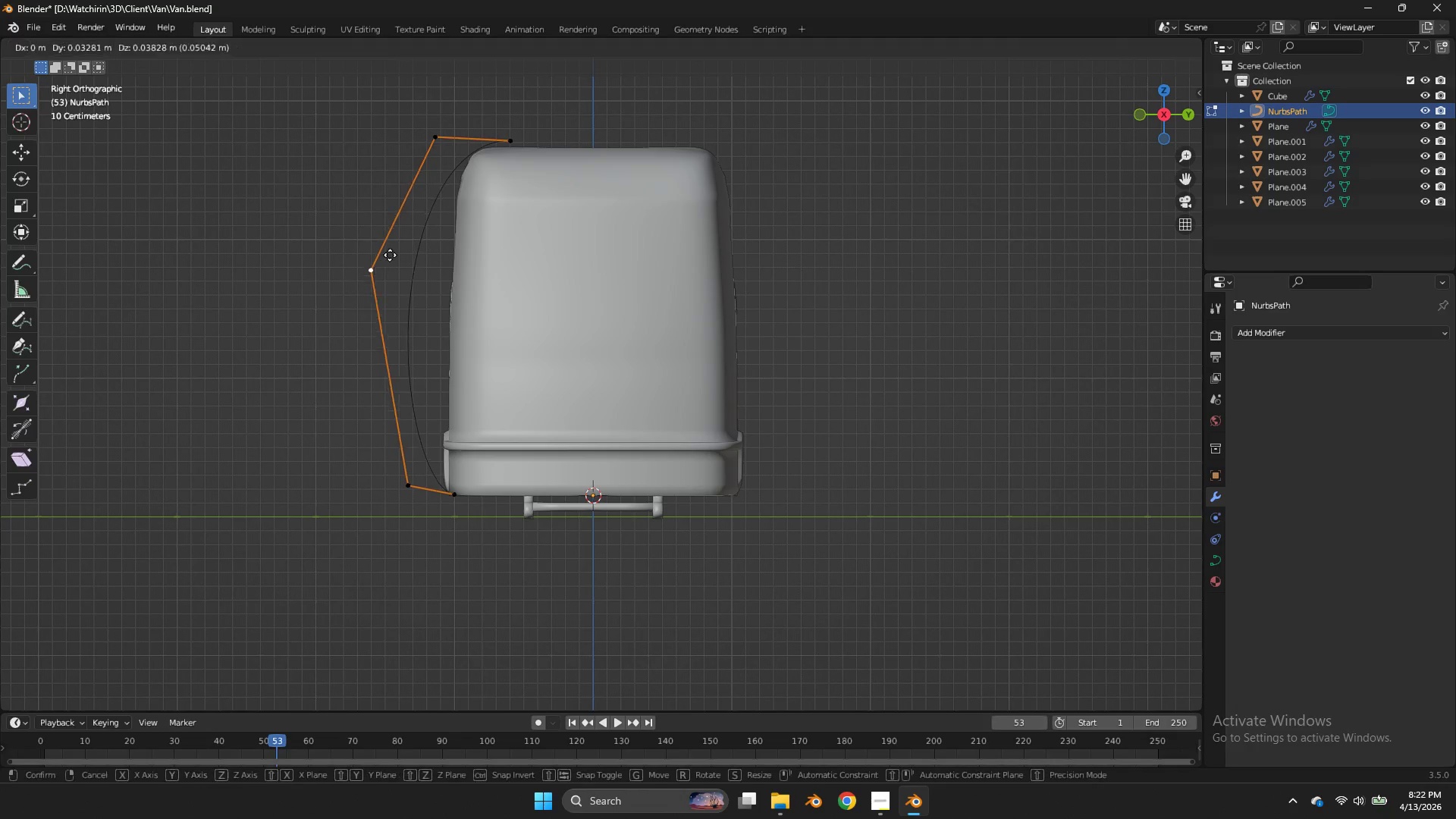 
left_click([437, 146])
 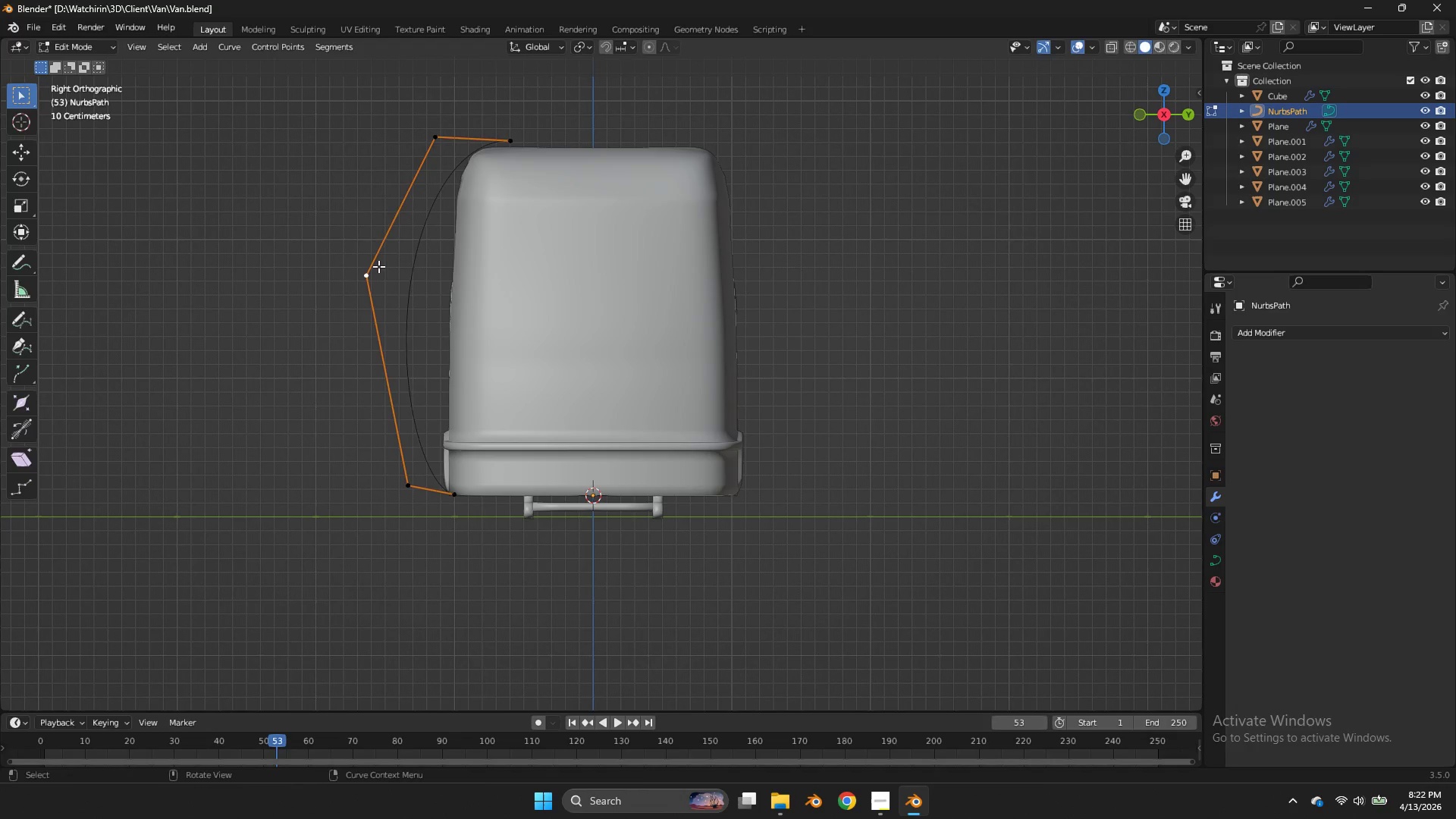 
triple_click([378, 266])
 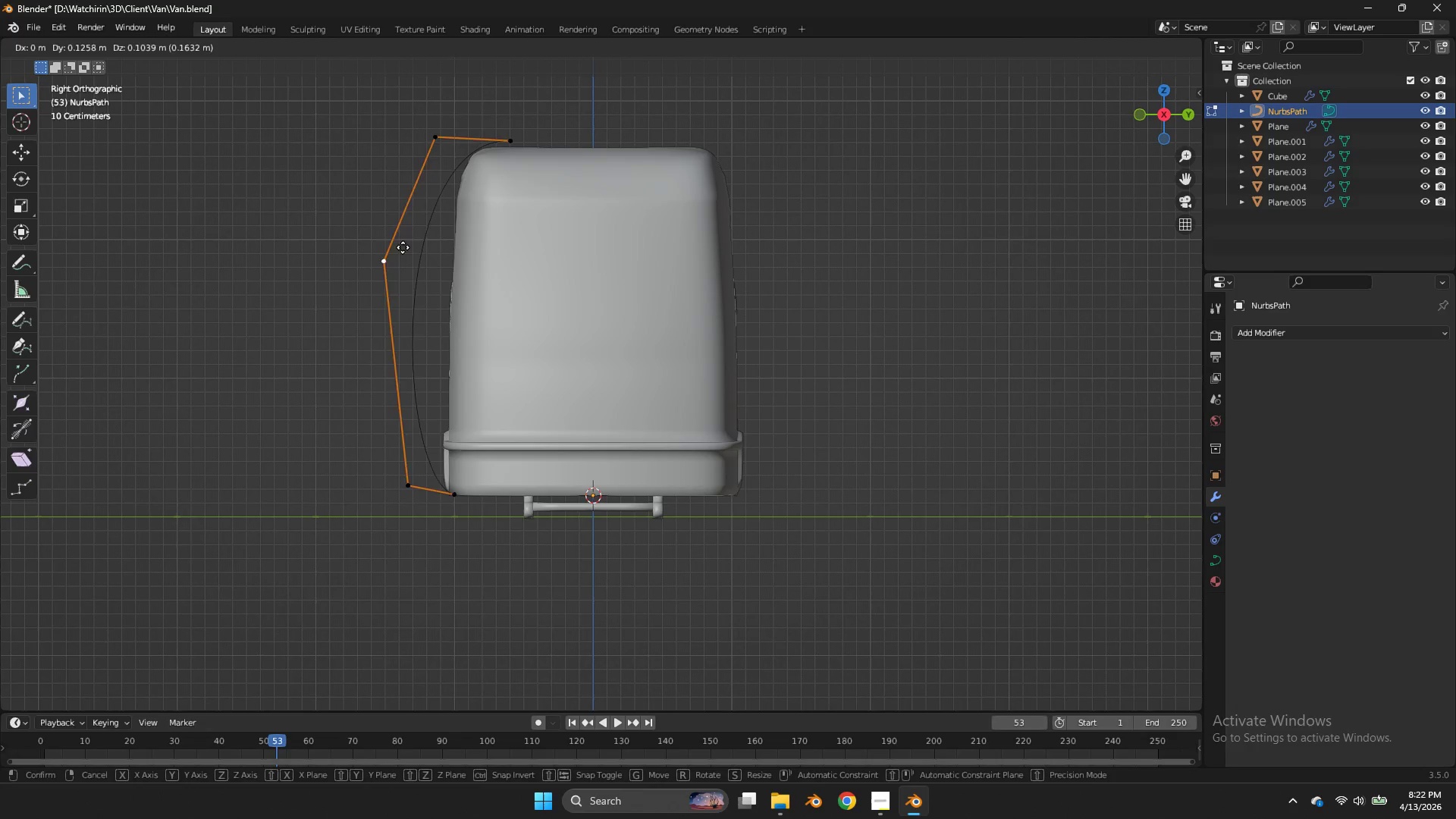 
key(G)
 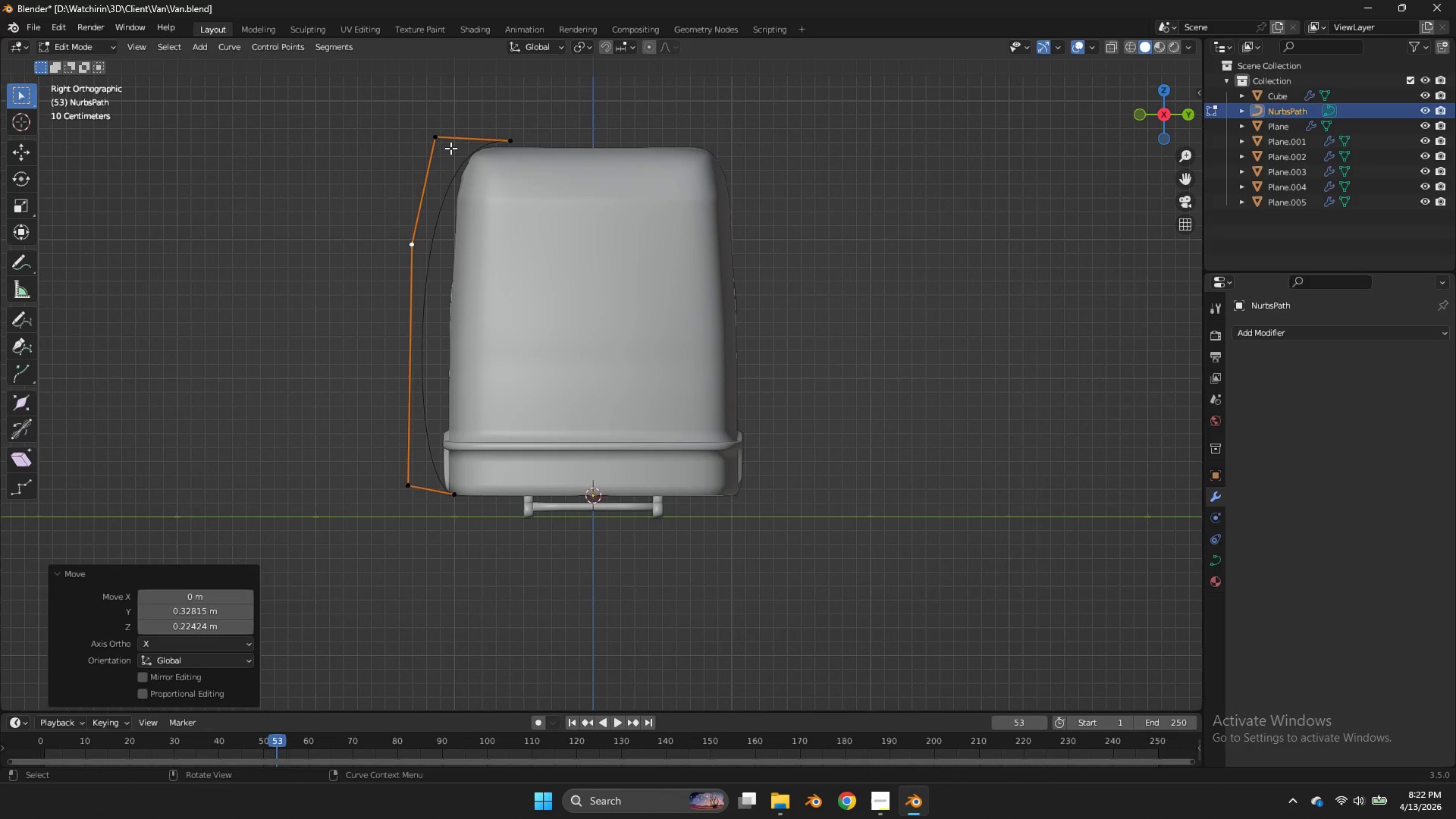 
double_click([450, 145])
 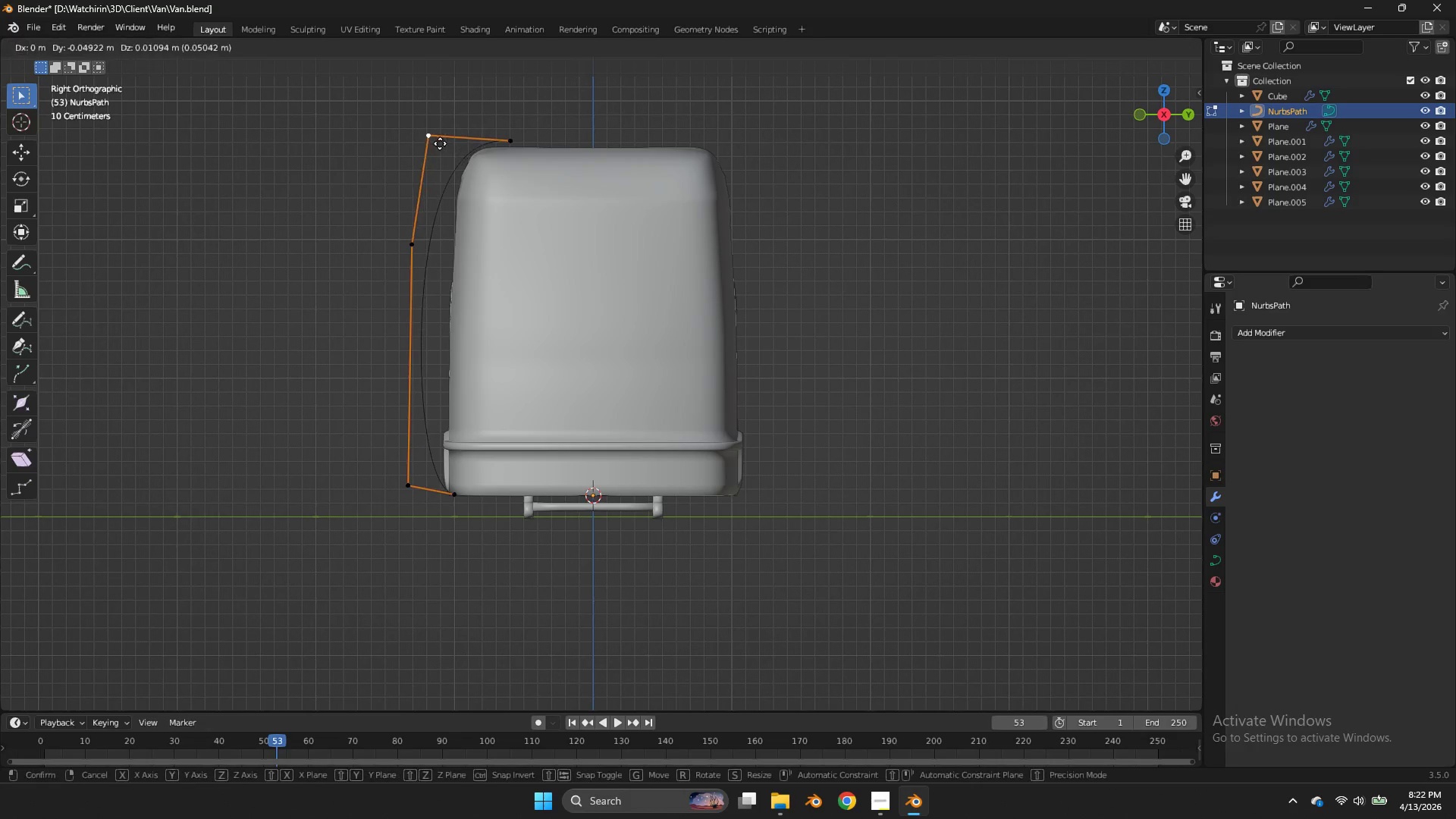 
key(G)
 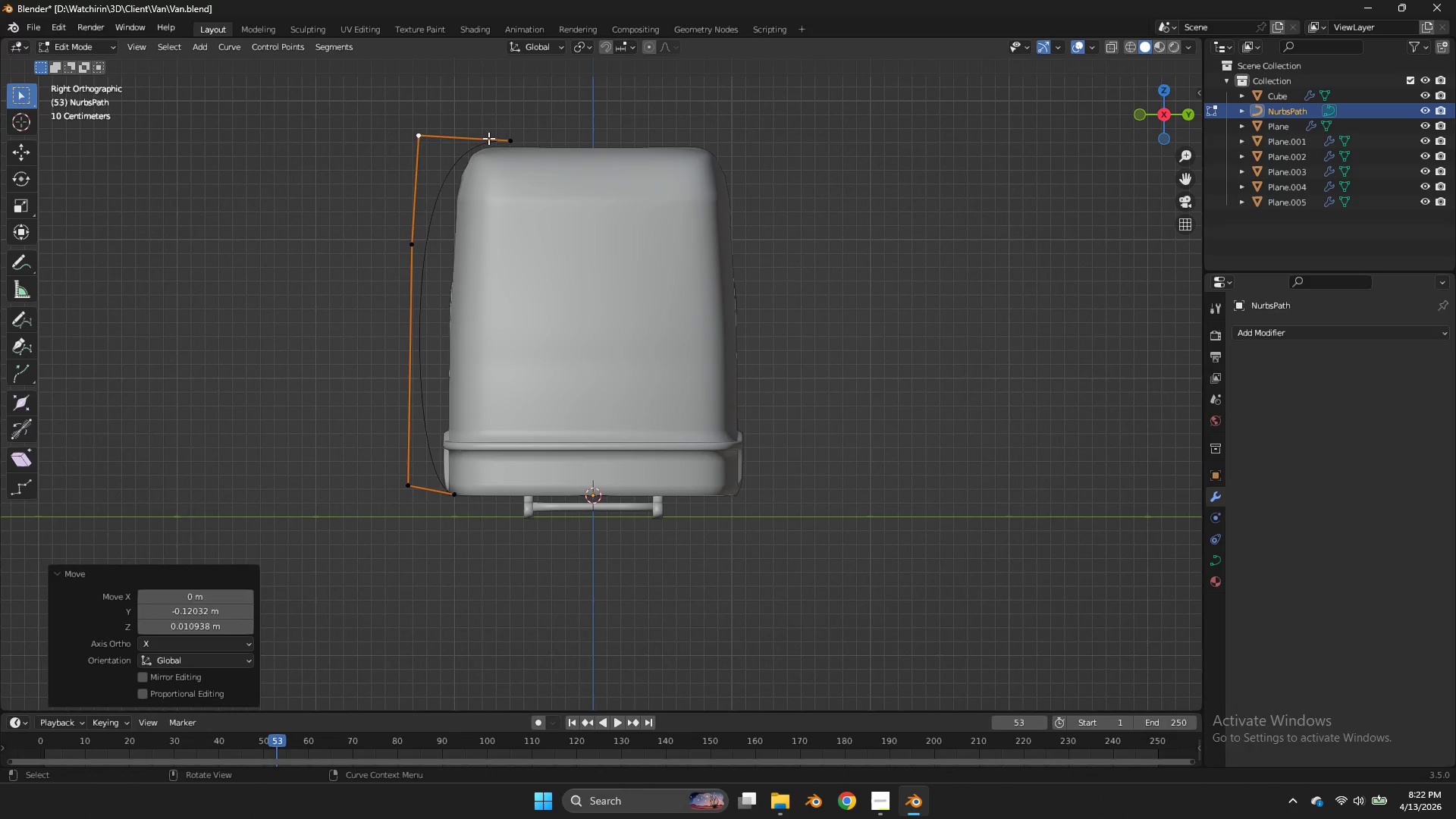 
double_click([494, 138])
 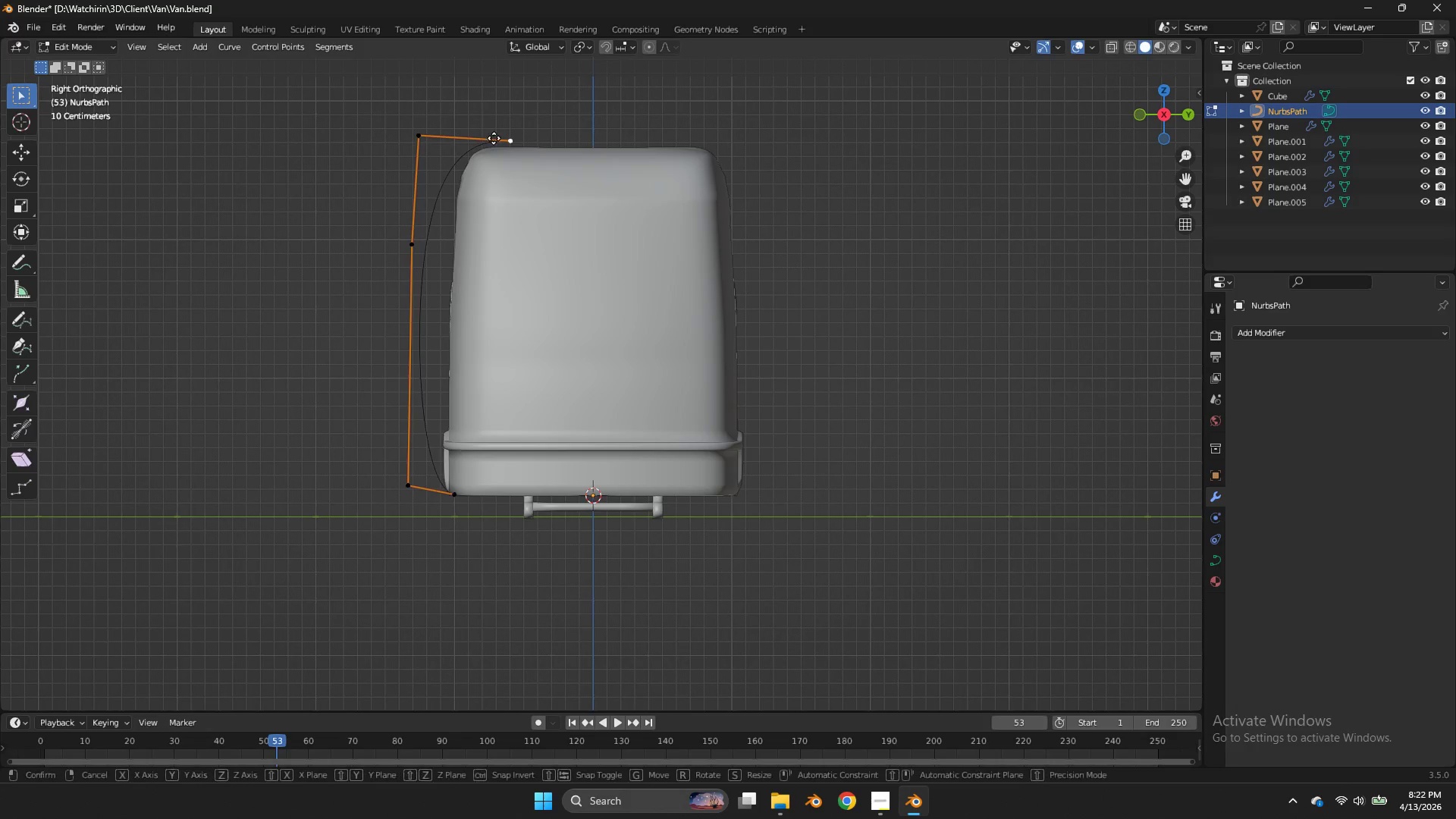 
key(G)
 